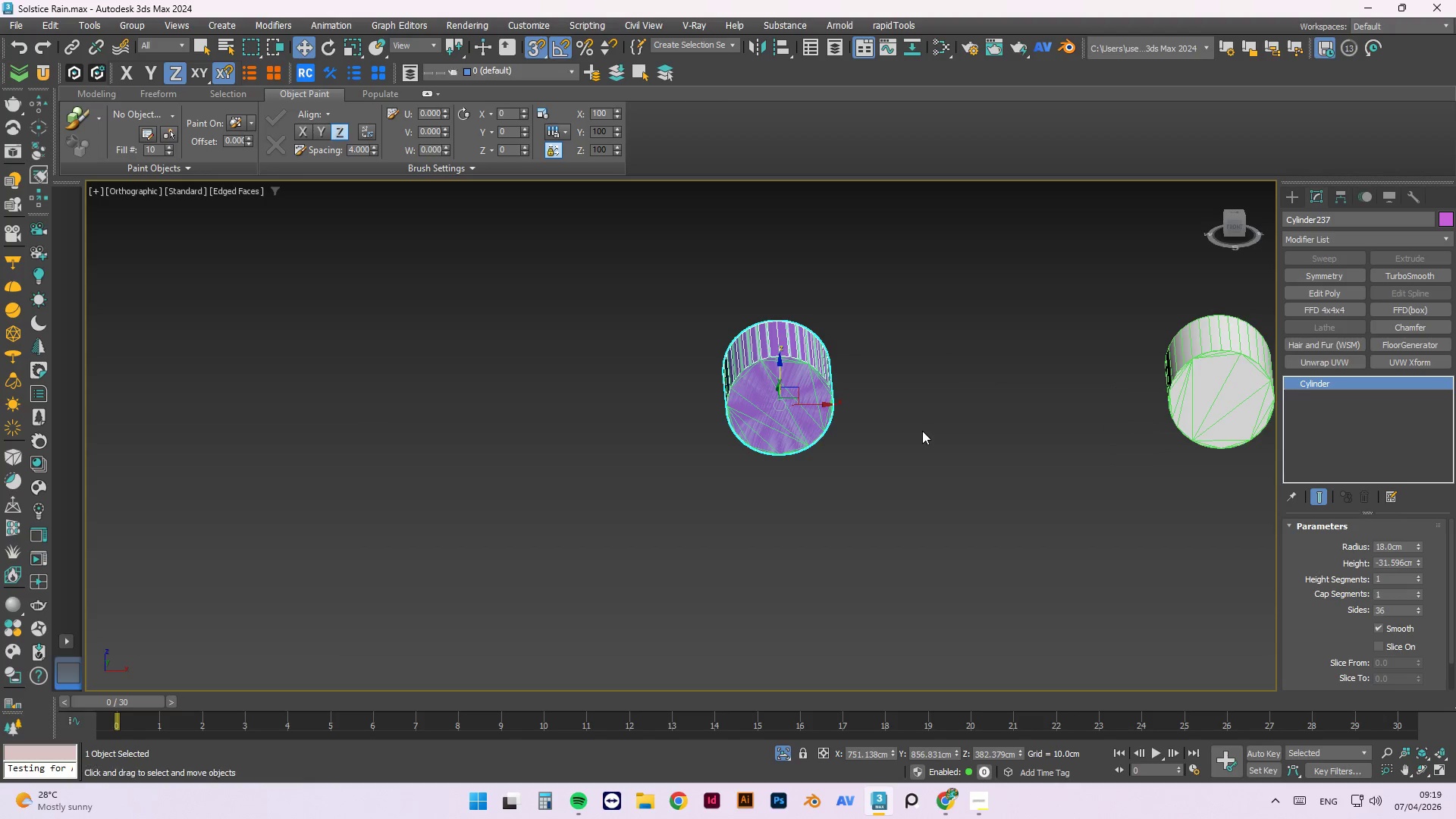 
scroll: coordinate [921, 316], scroll_direction: down, amount: 3.0
 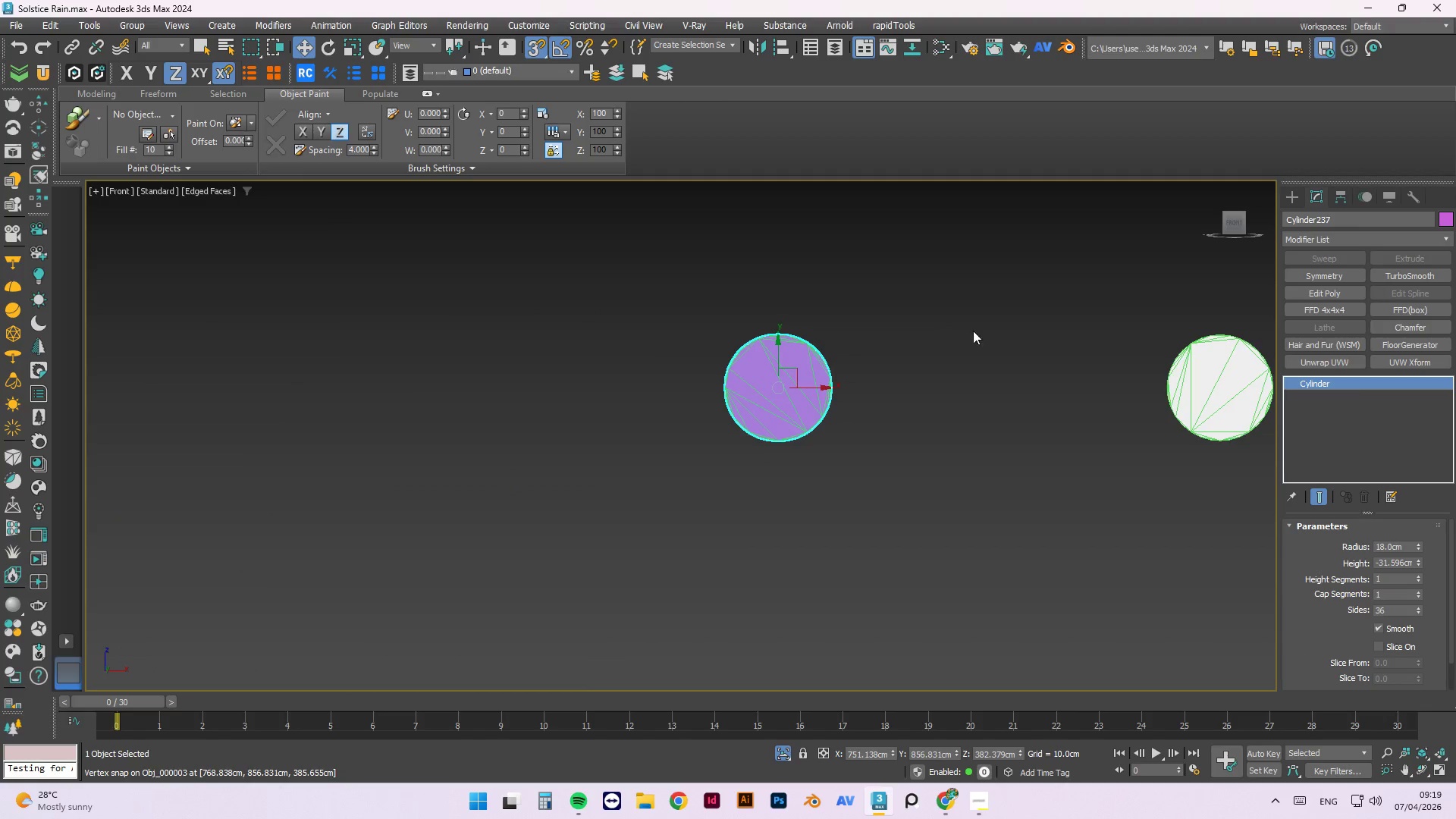 
type(fz)
 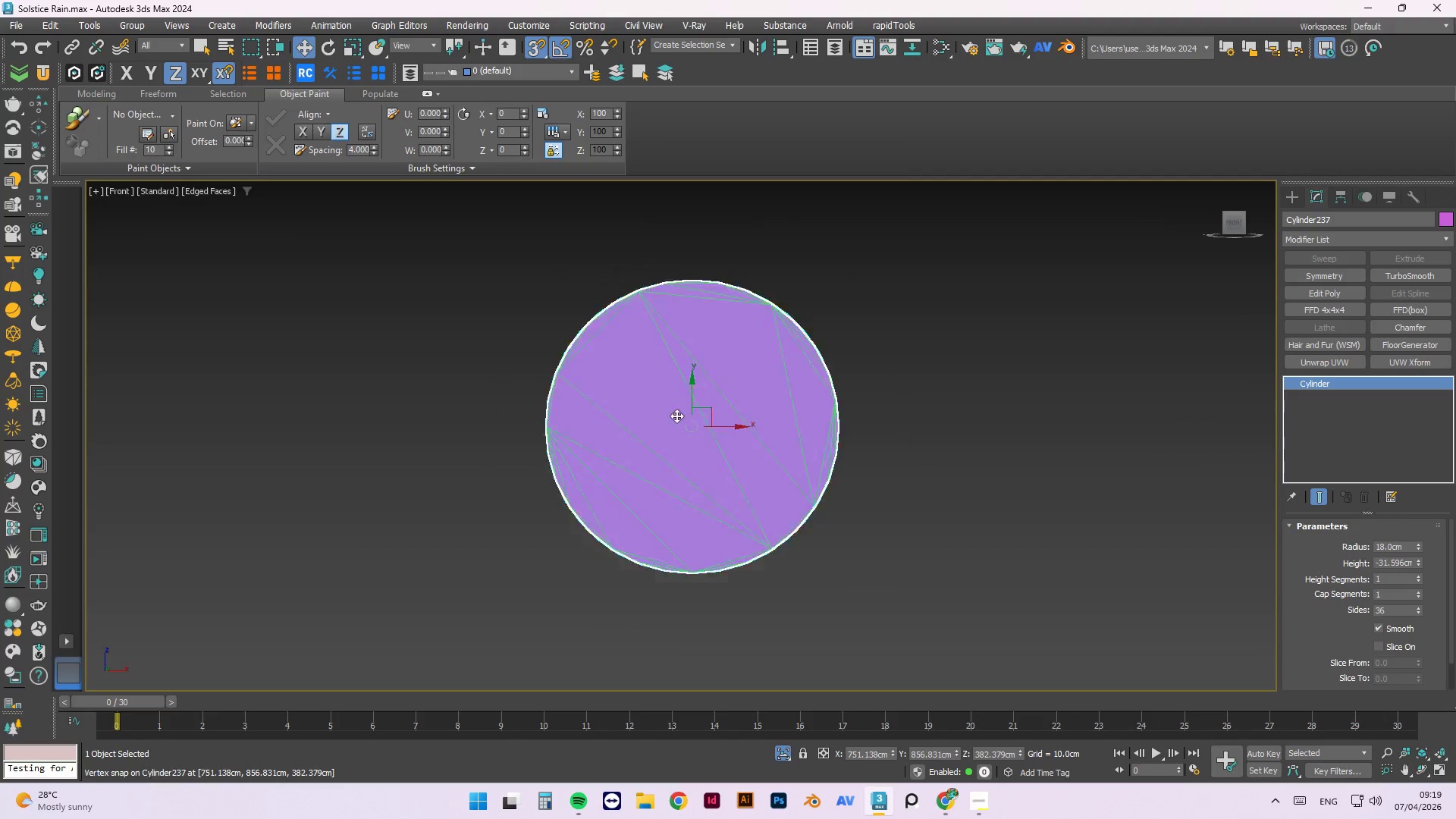 
scroll: coordinate [670, 420], scroll_direction: down, amount: 10.0
 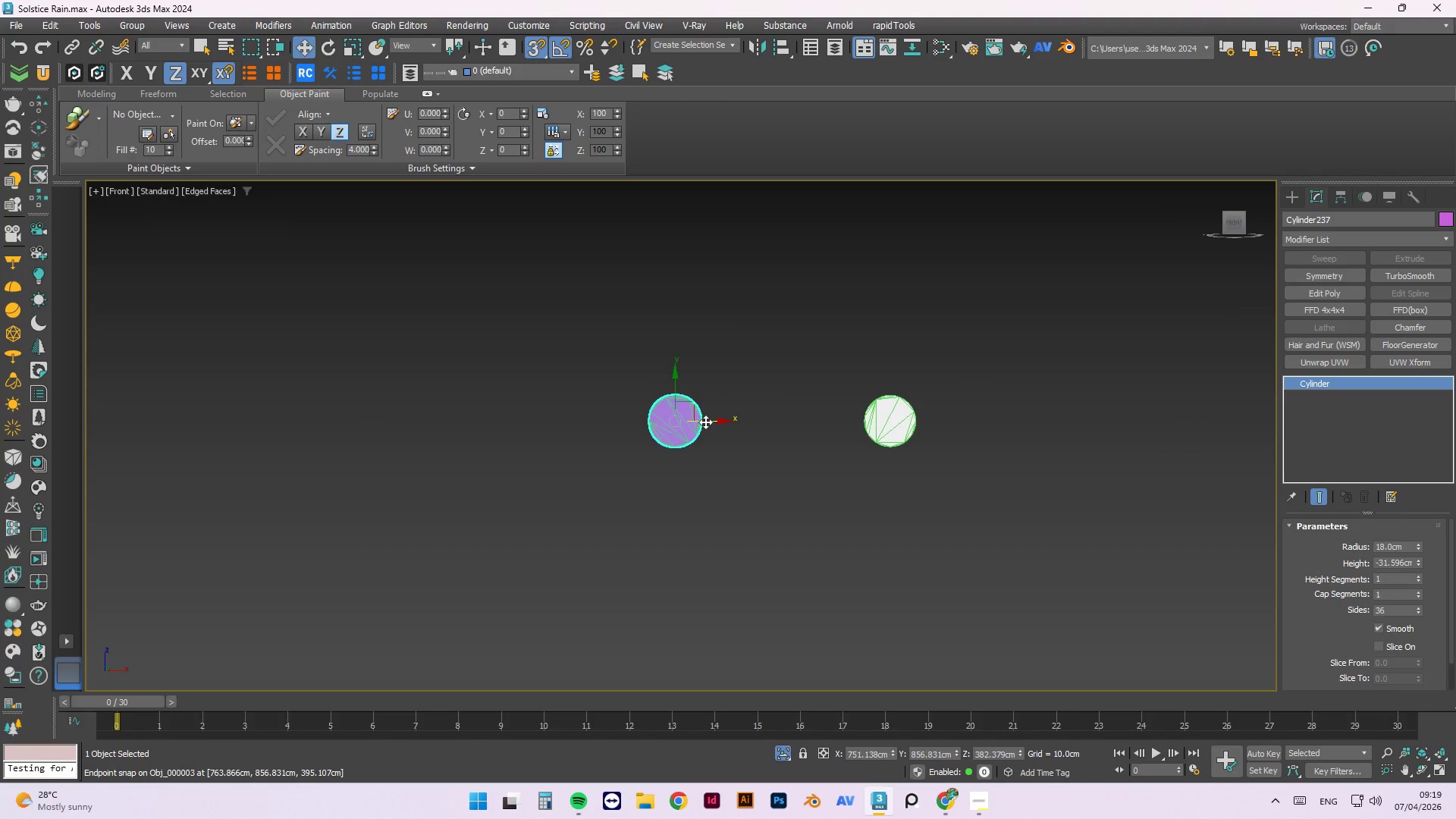 
hold_key(key=ShiftLeft, duration=1.52)
left_click_drag(start_coordinate=[708, 422], to_coordinate=[886, 396])
 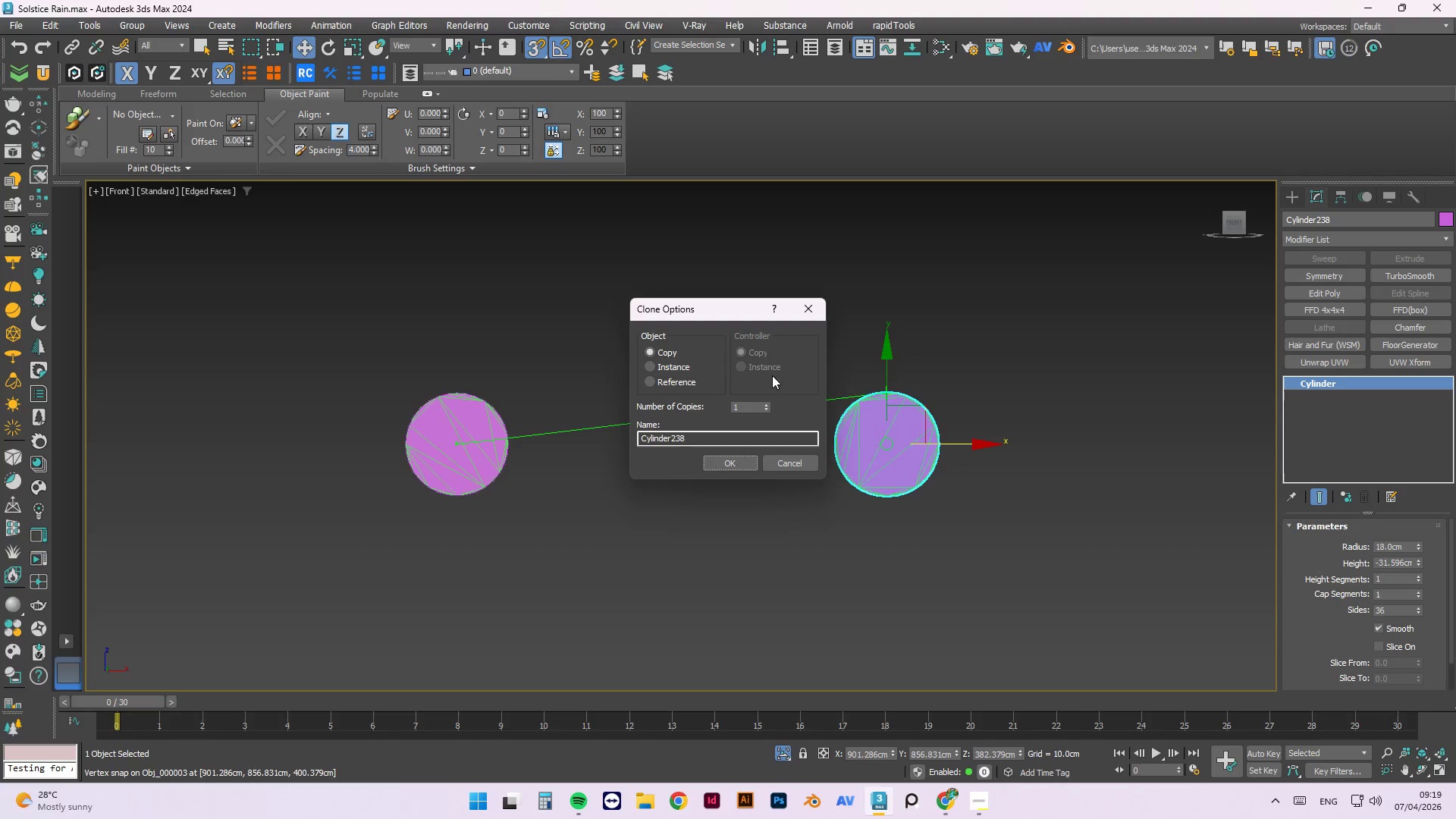 
hold_key(key=ShiftLeft, duration=1.5)
scroll: coordinate [893, 397], scroll_direction: up, amount: 2.0
 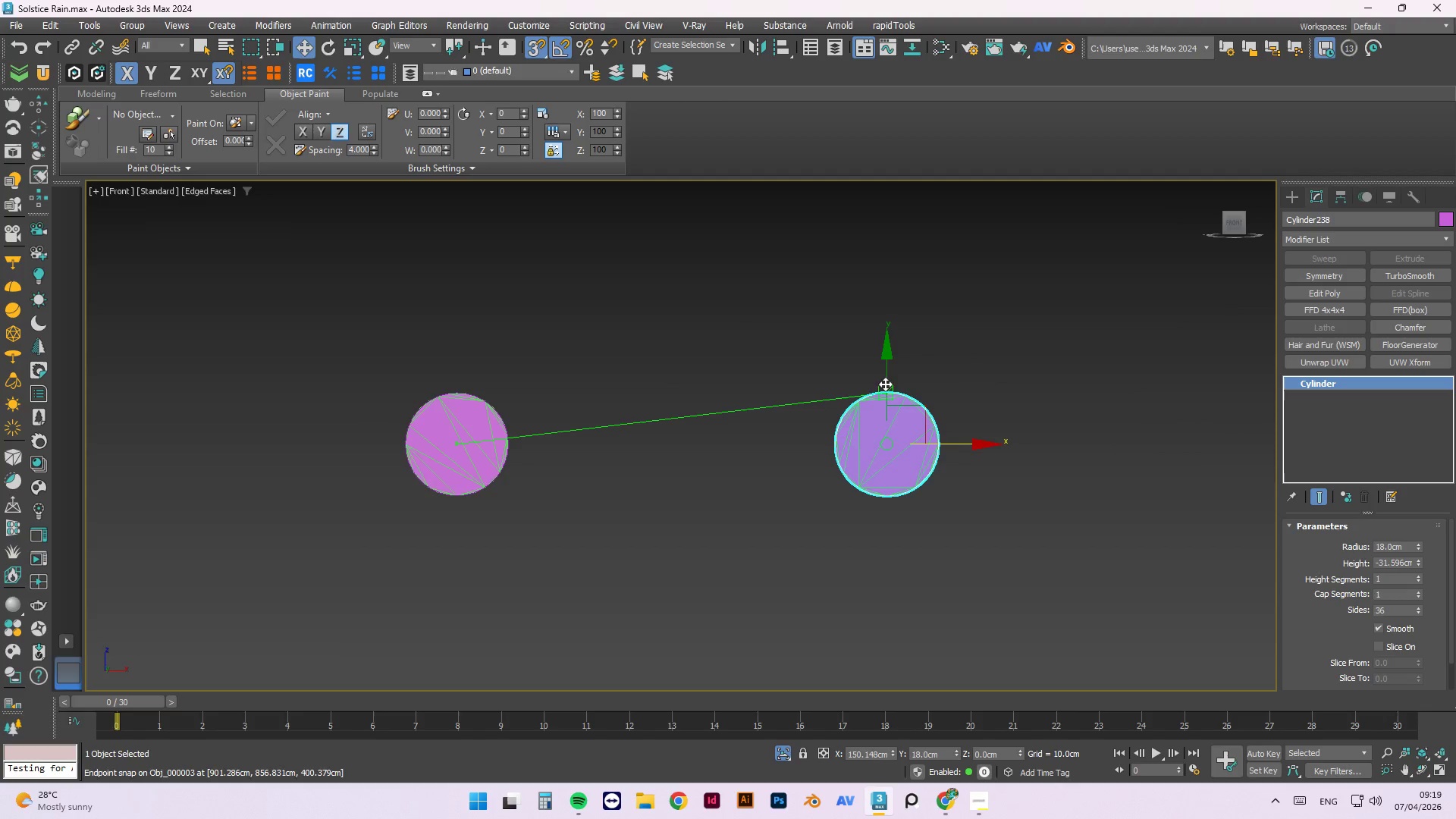 
hold_key(key=ShiftLeft, duration=1.17)
 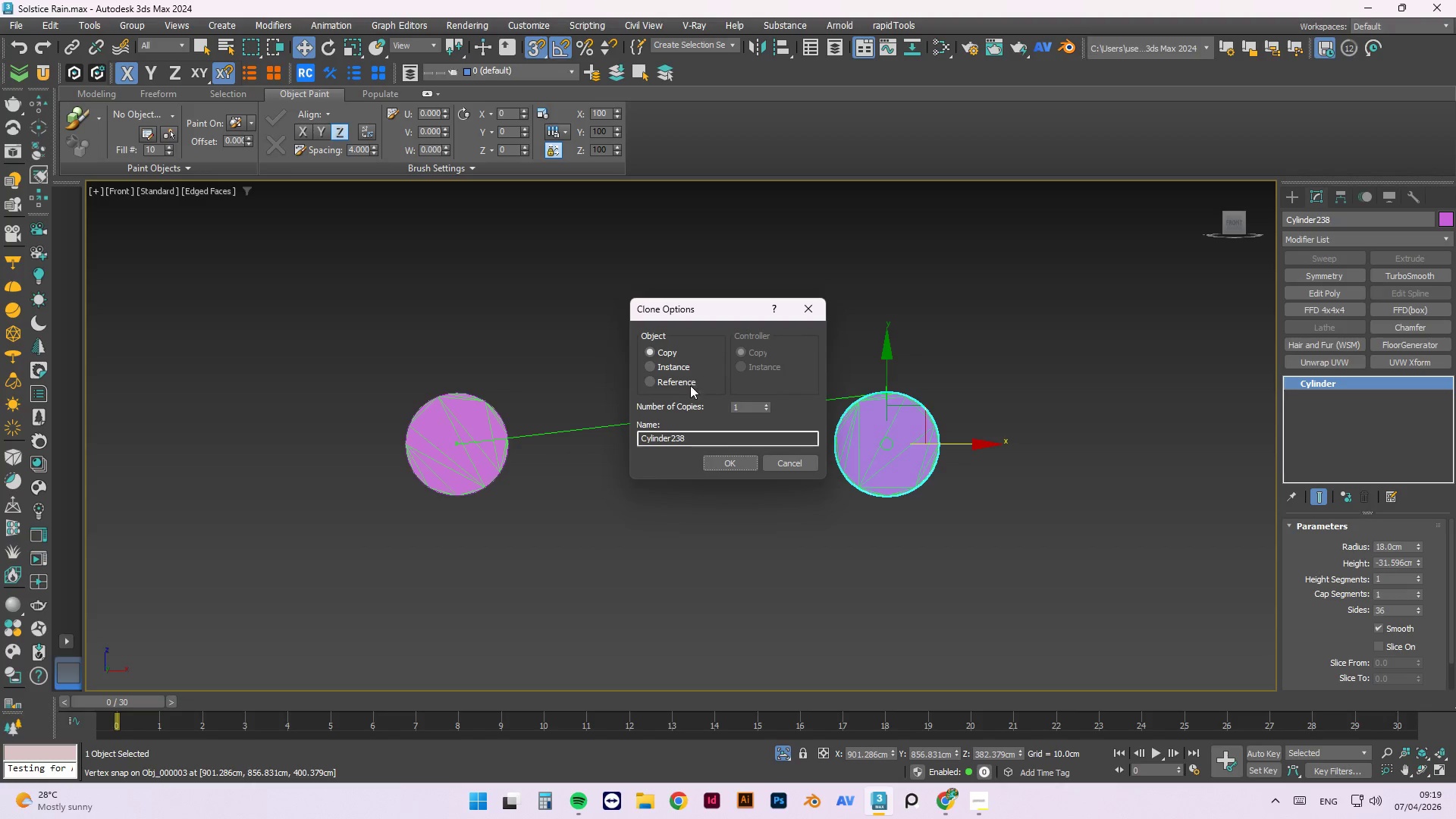 
double_click([677, 367])
 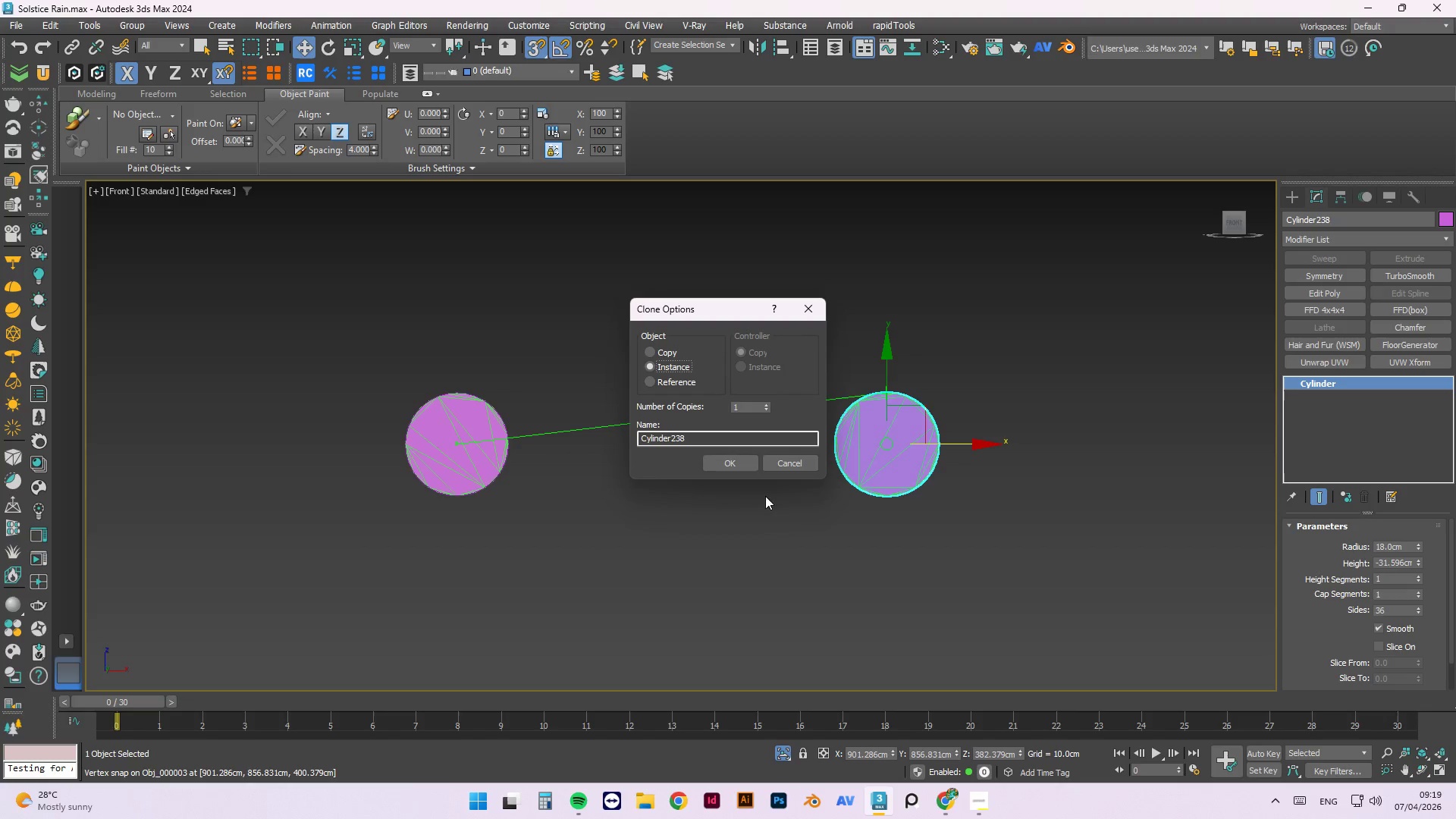 
left_click([740, 465])
 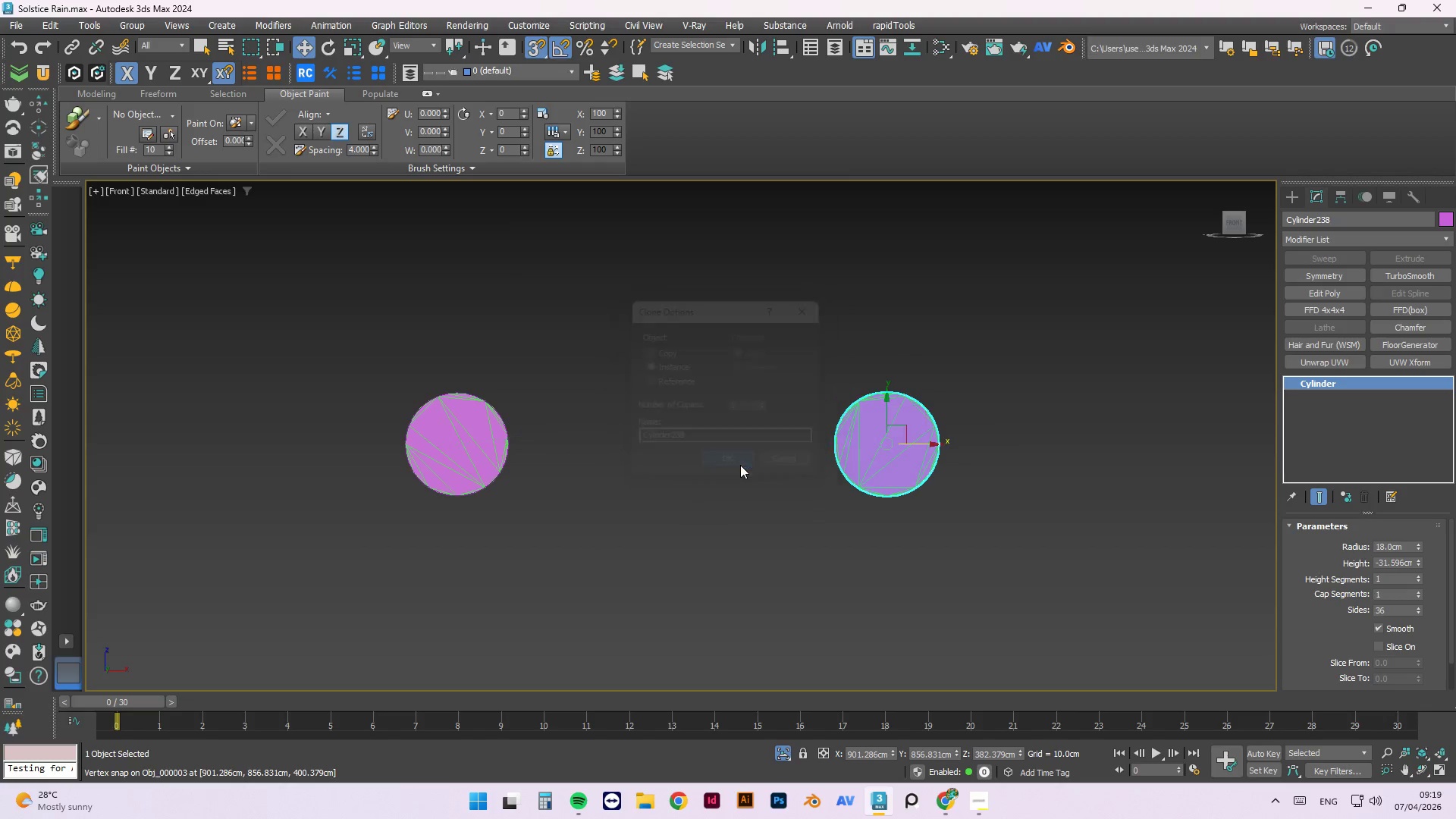 
hold_key(key=AltLeft, duration=1.5)
 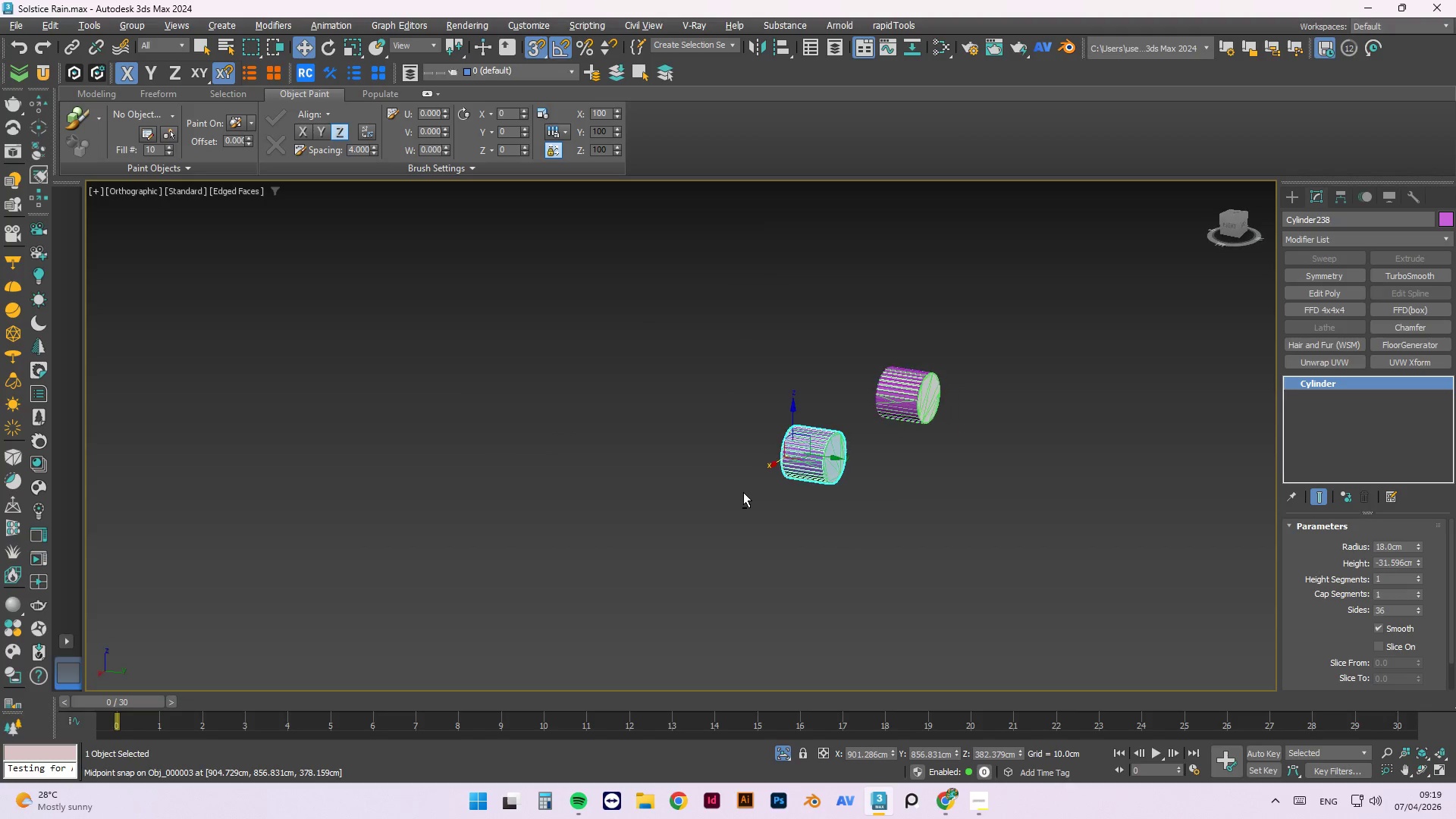 
scroll: coordinate [740, 465], scroll_direction: down, amount: 2.0
 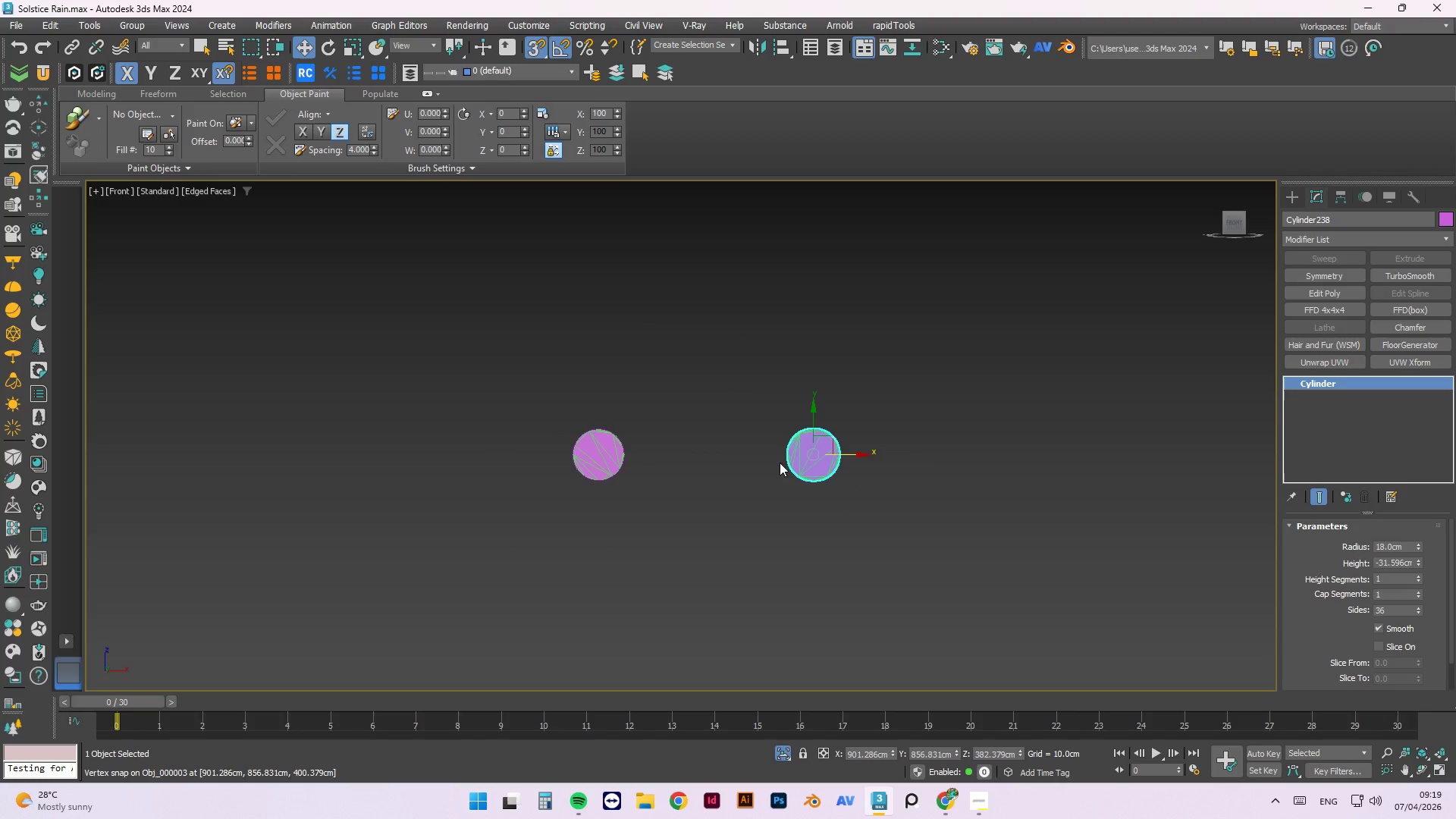 
key(Alt+AltLeft)
 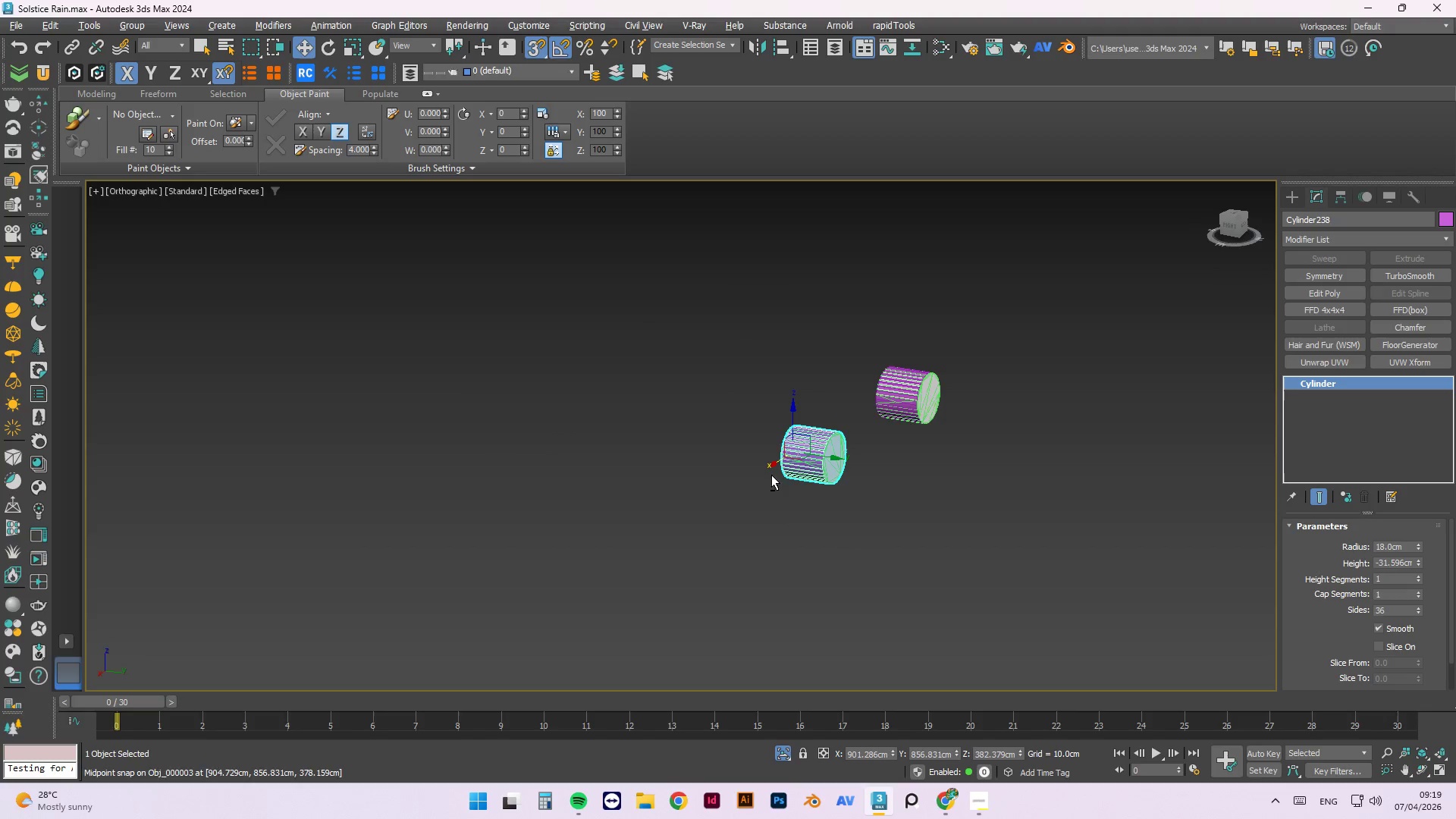 
key(Alt+AltLeft)
 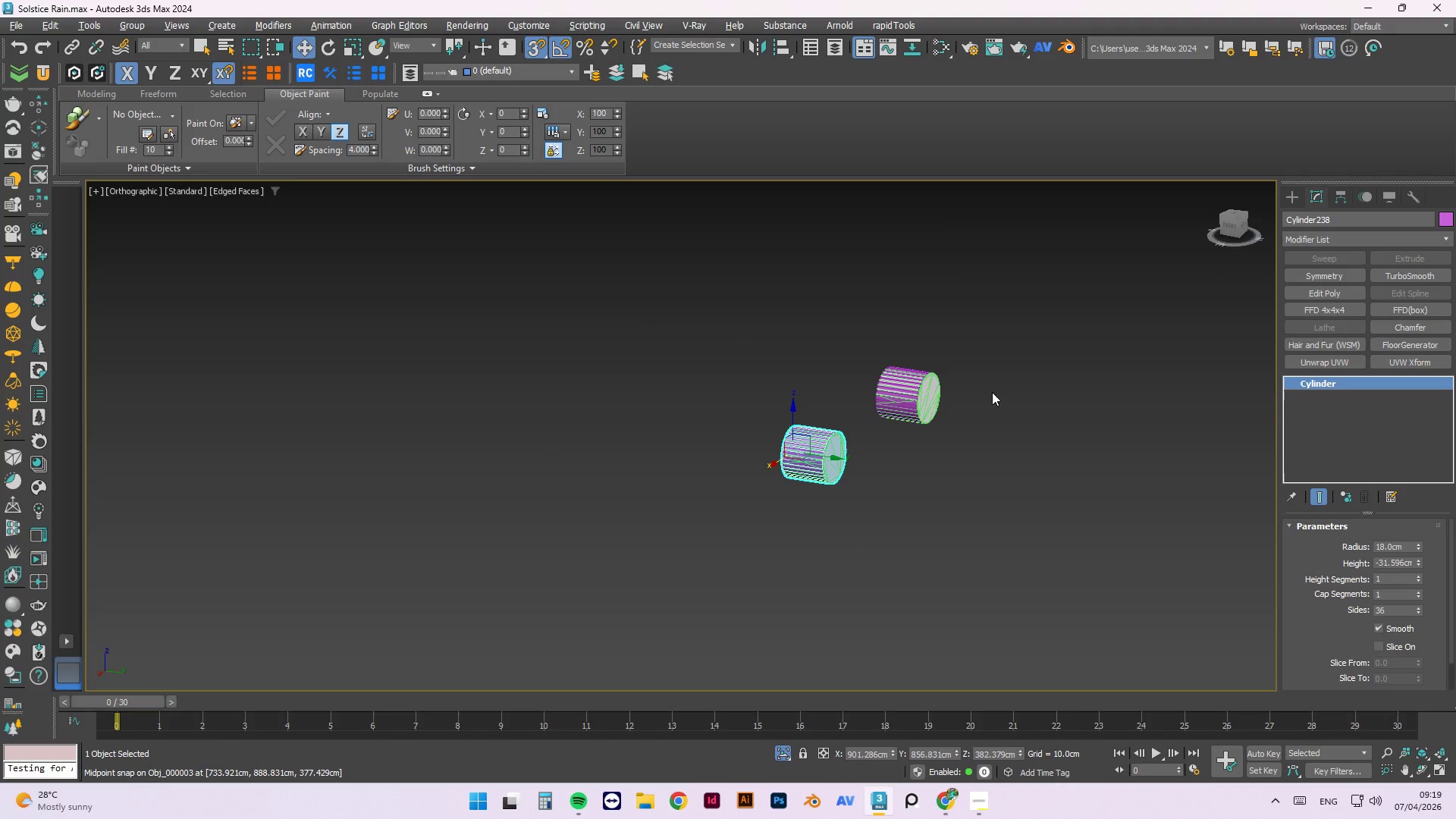 
left_click([1053, 384])
 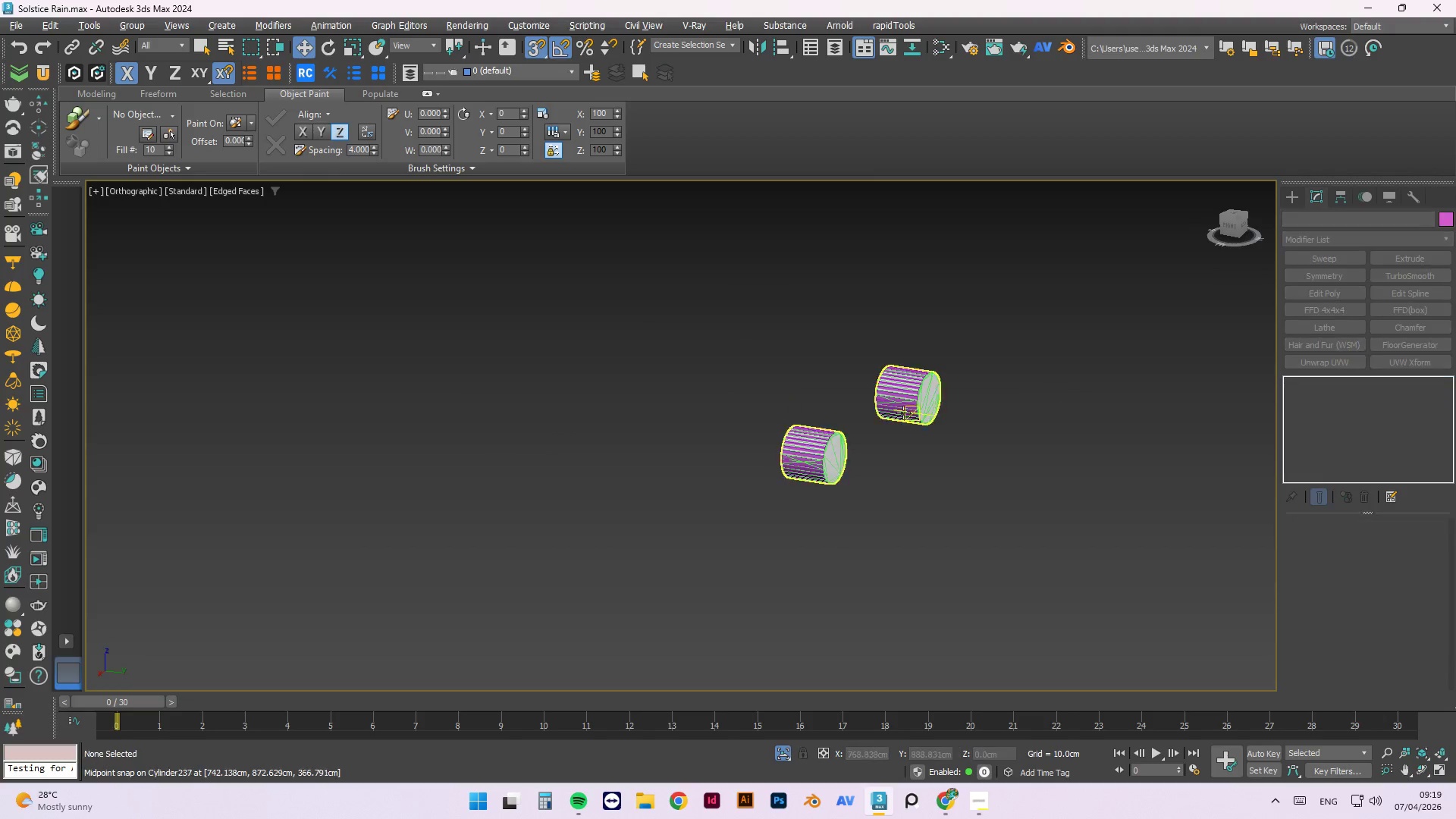 
scroll: coordinate [864, 441], scroll_direction: up, amount: 3.0
 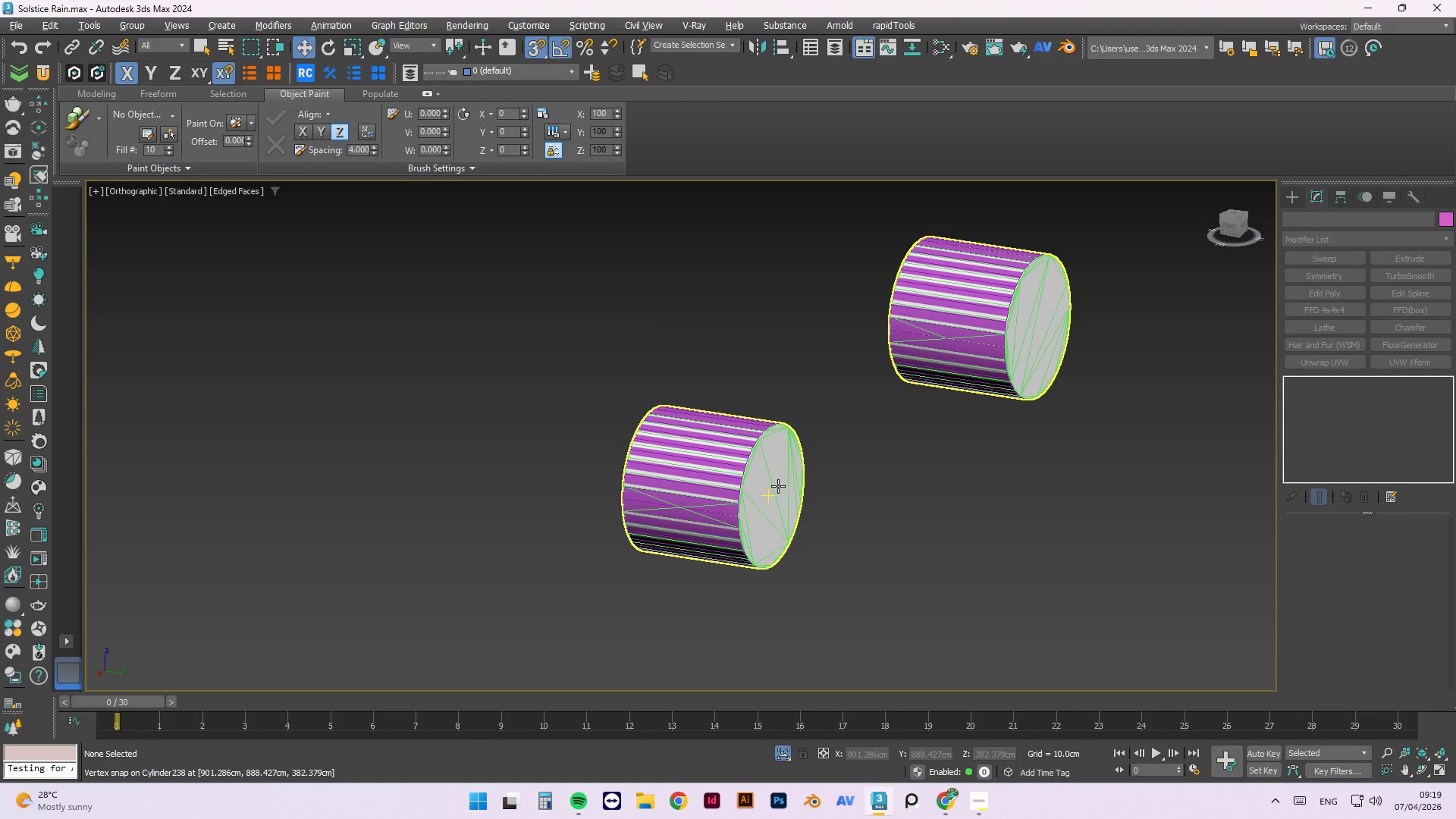 
left_click([775, 485])
 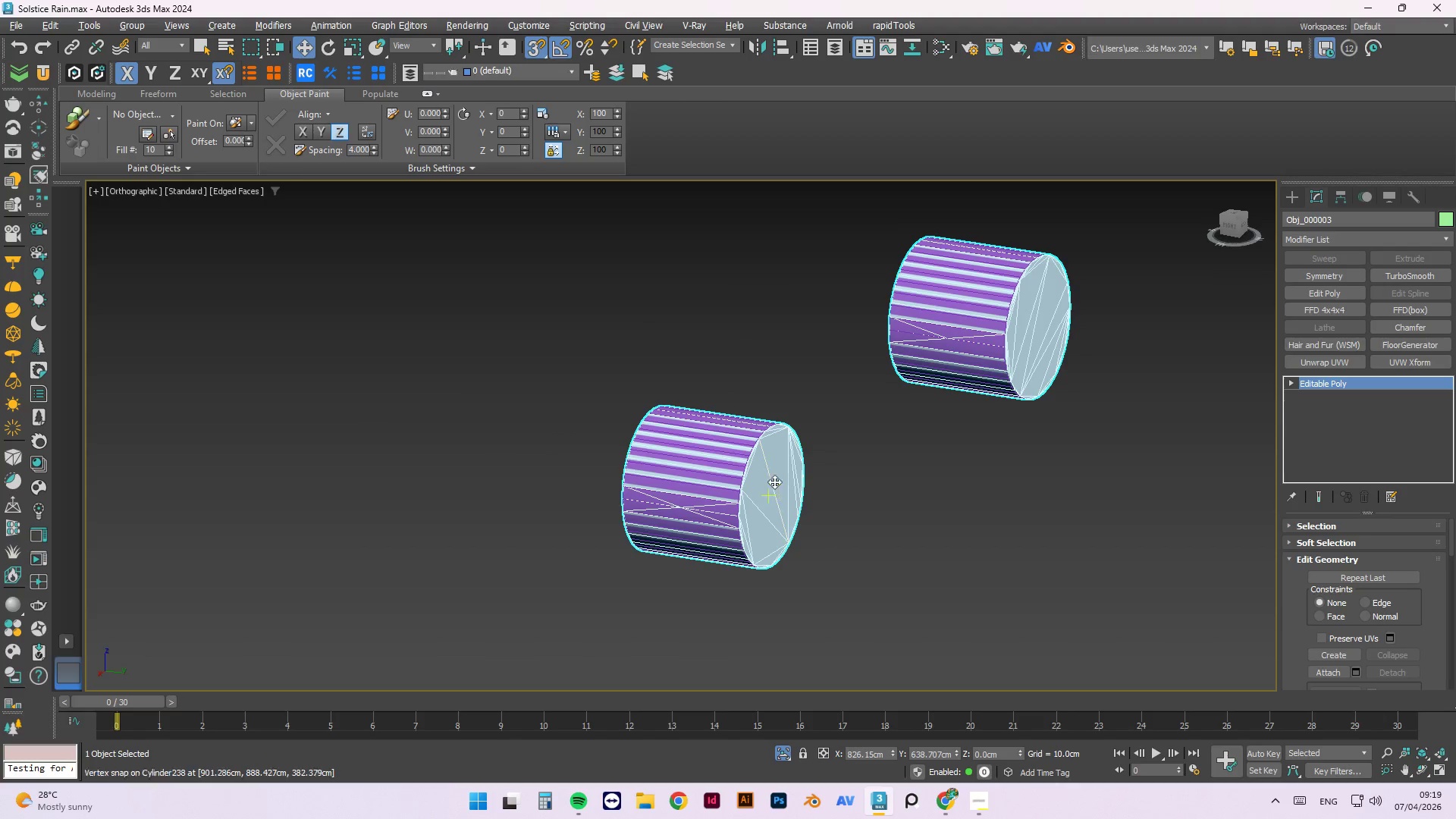 
left_click([924, 492])
 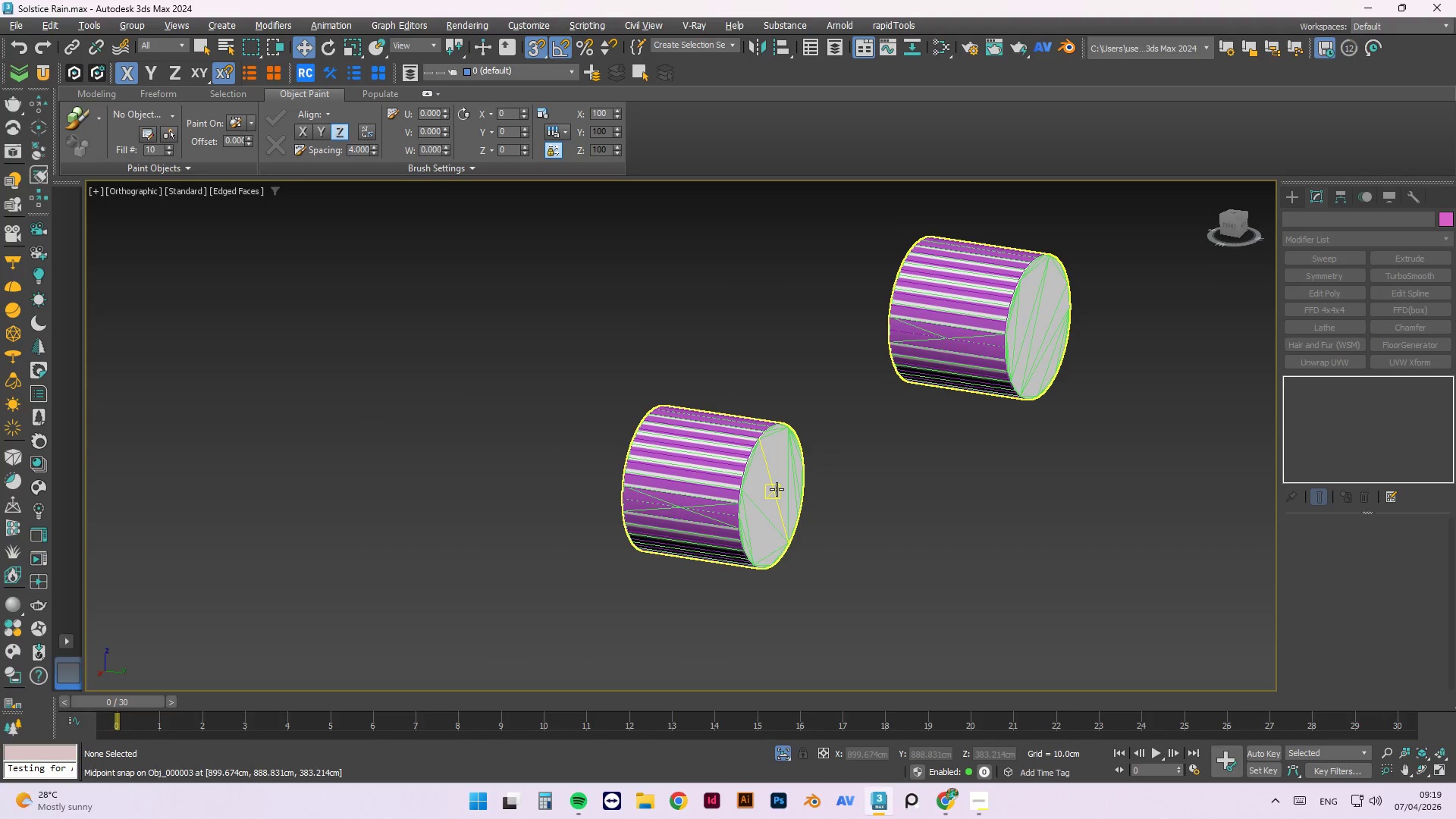 
left_click([777, 486])
 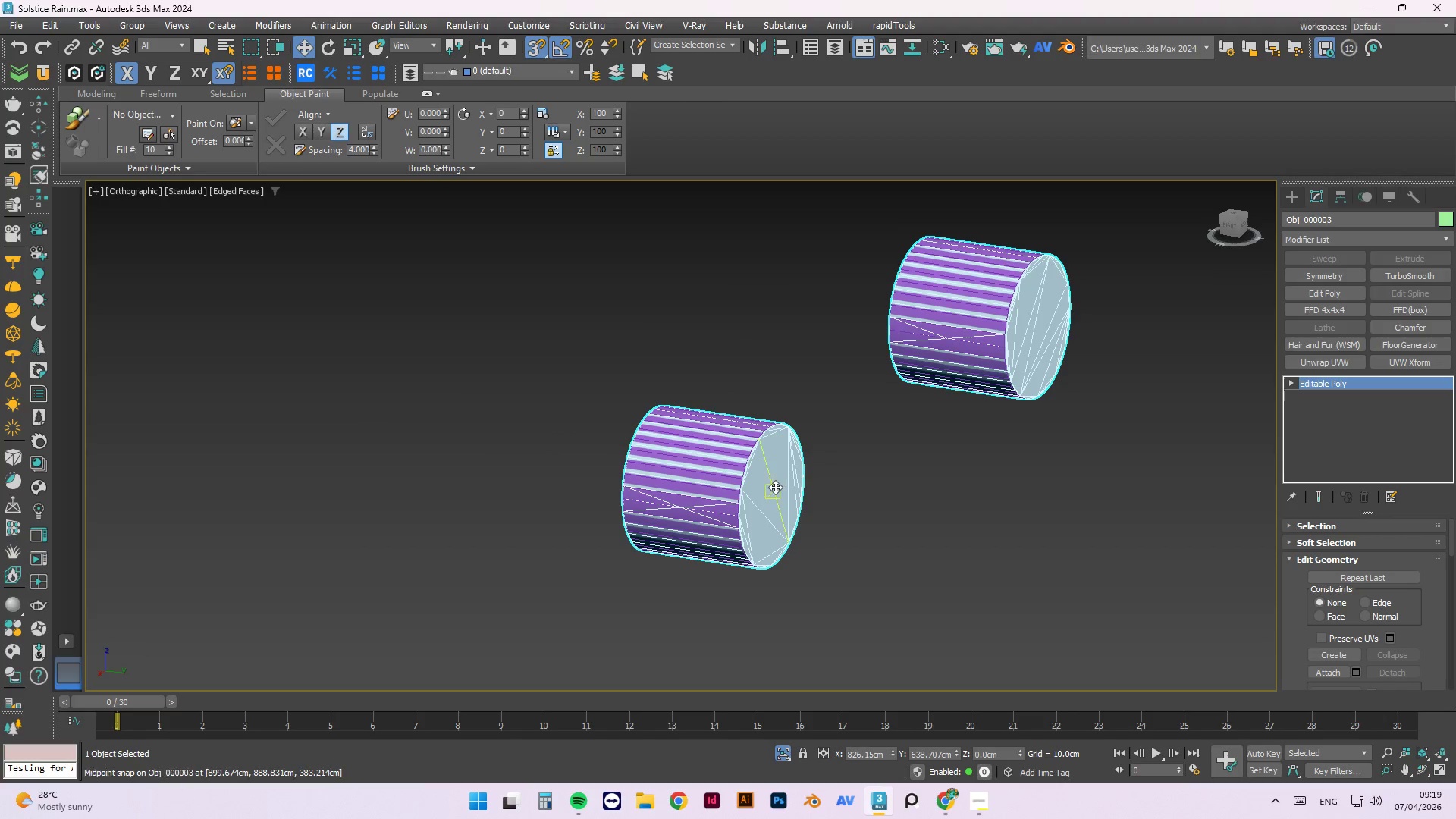 
key(Delete)
 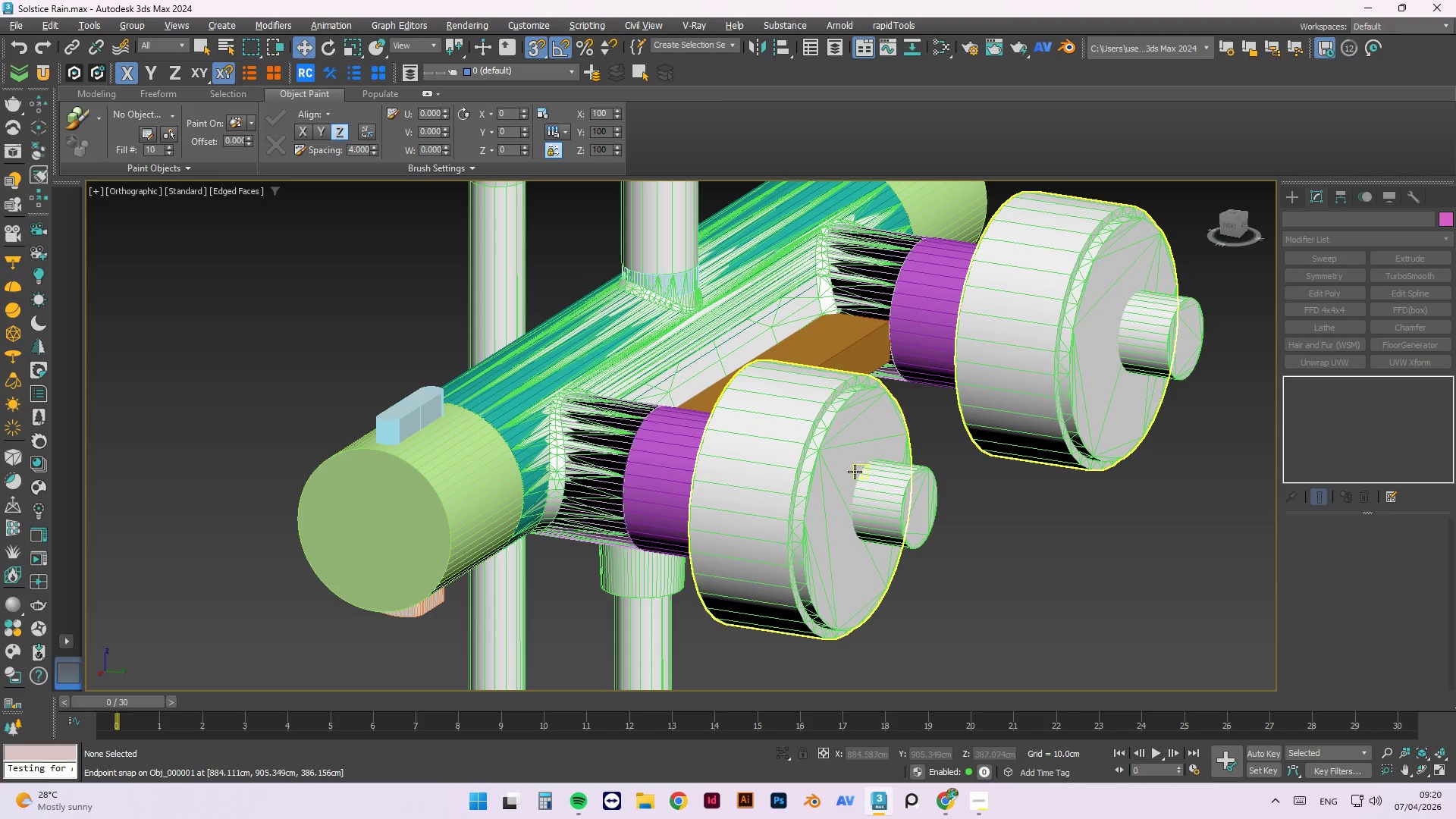 
hold_key(key=ControlLeft, duration=0.89)
 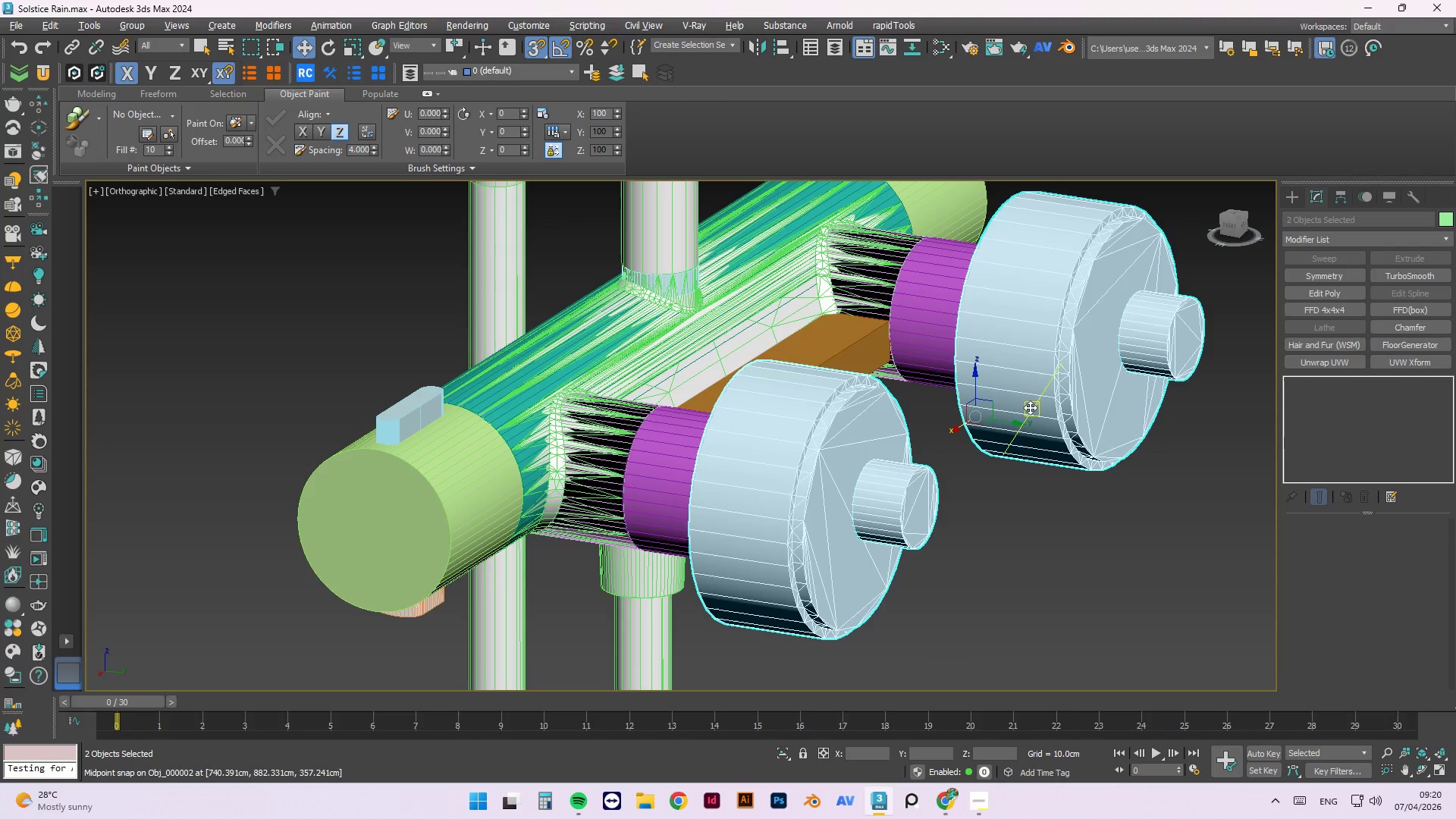 
key(Alt+Q)
 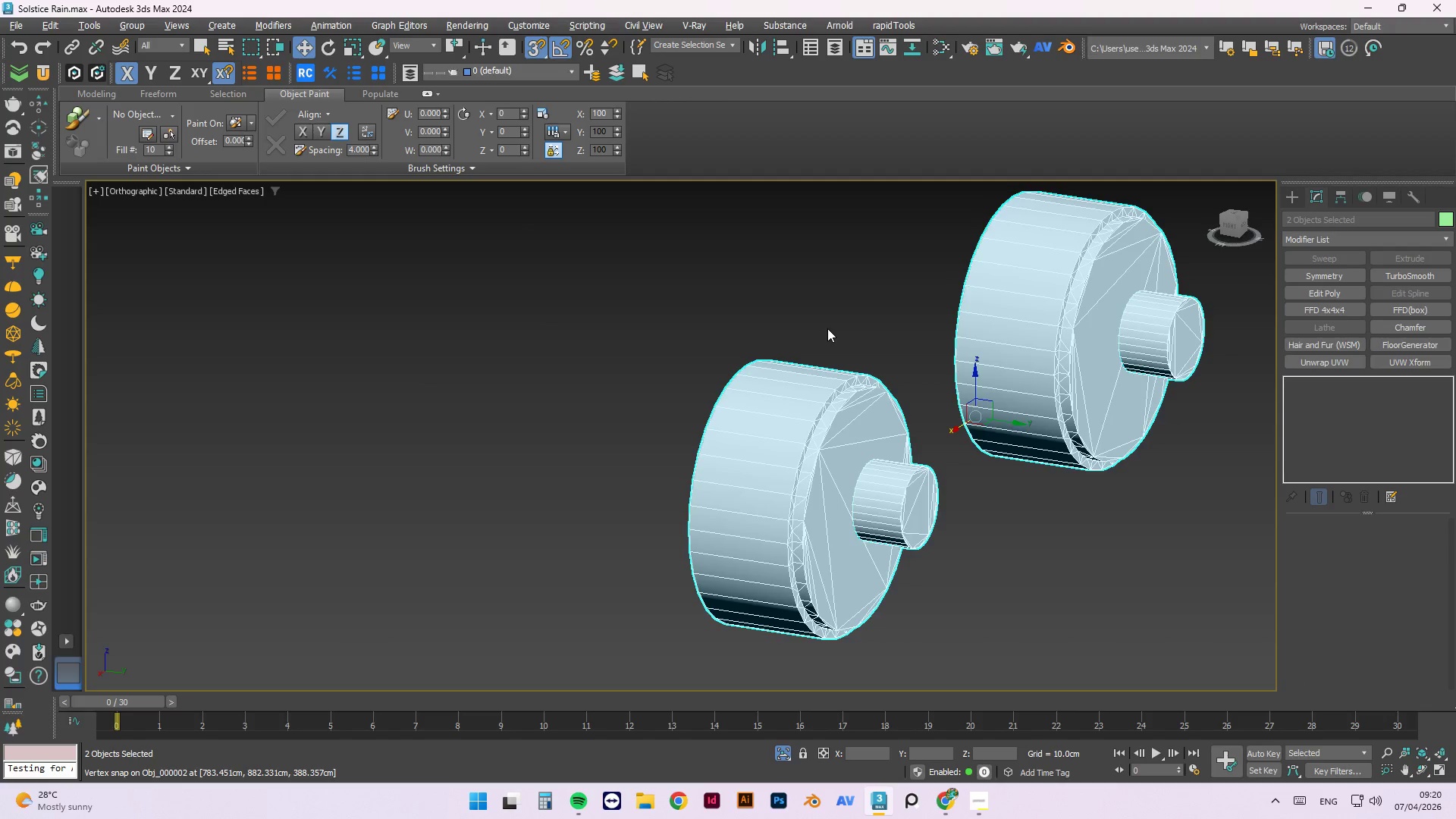 
hold_key(key=AltLeft, duration=0.45)
 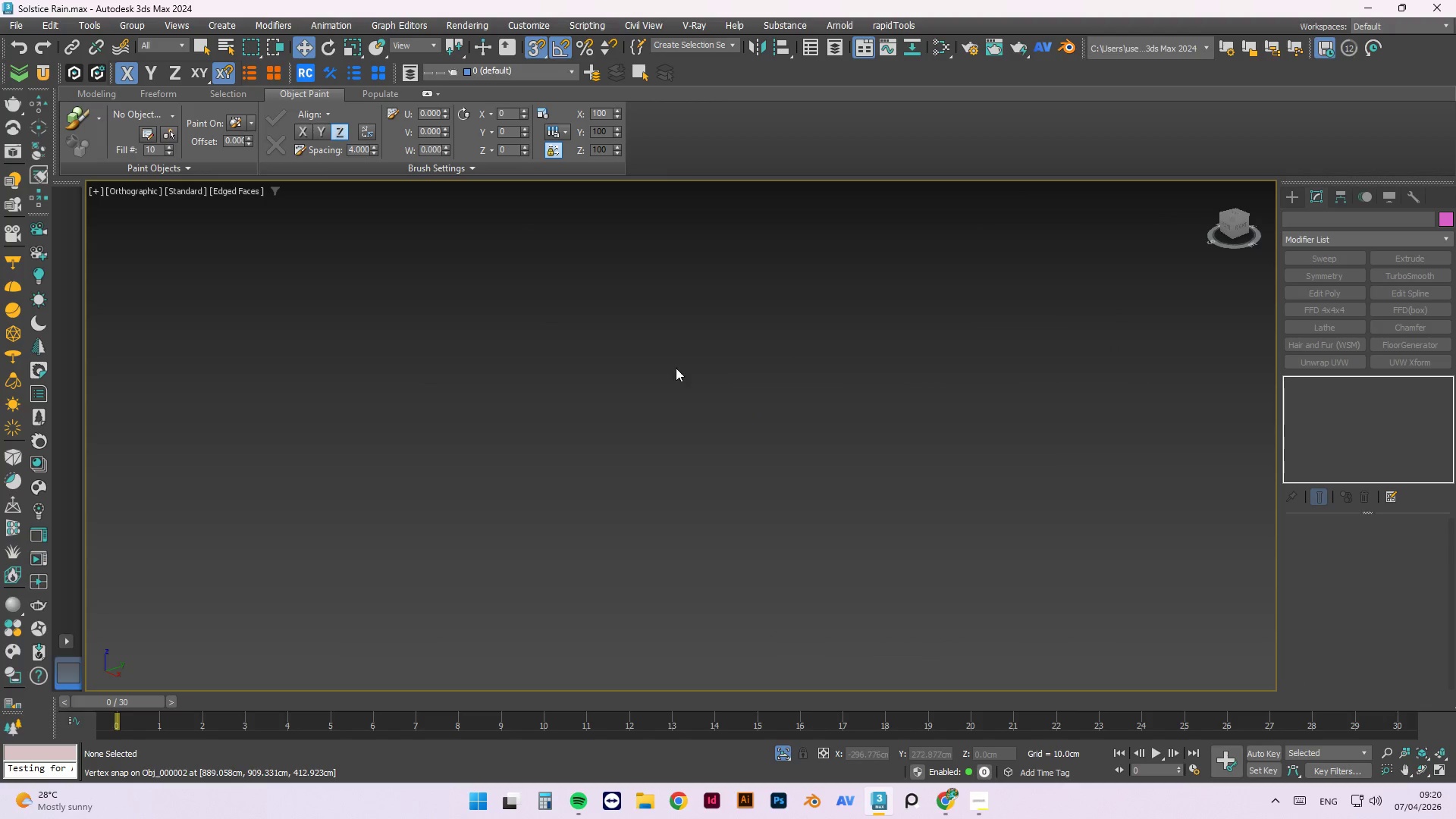 
scroll: coordinate [668, 372], scroll_direction: down, amount: 7.0
 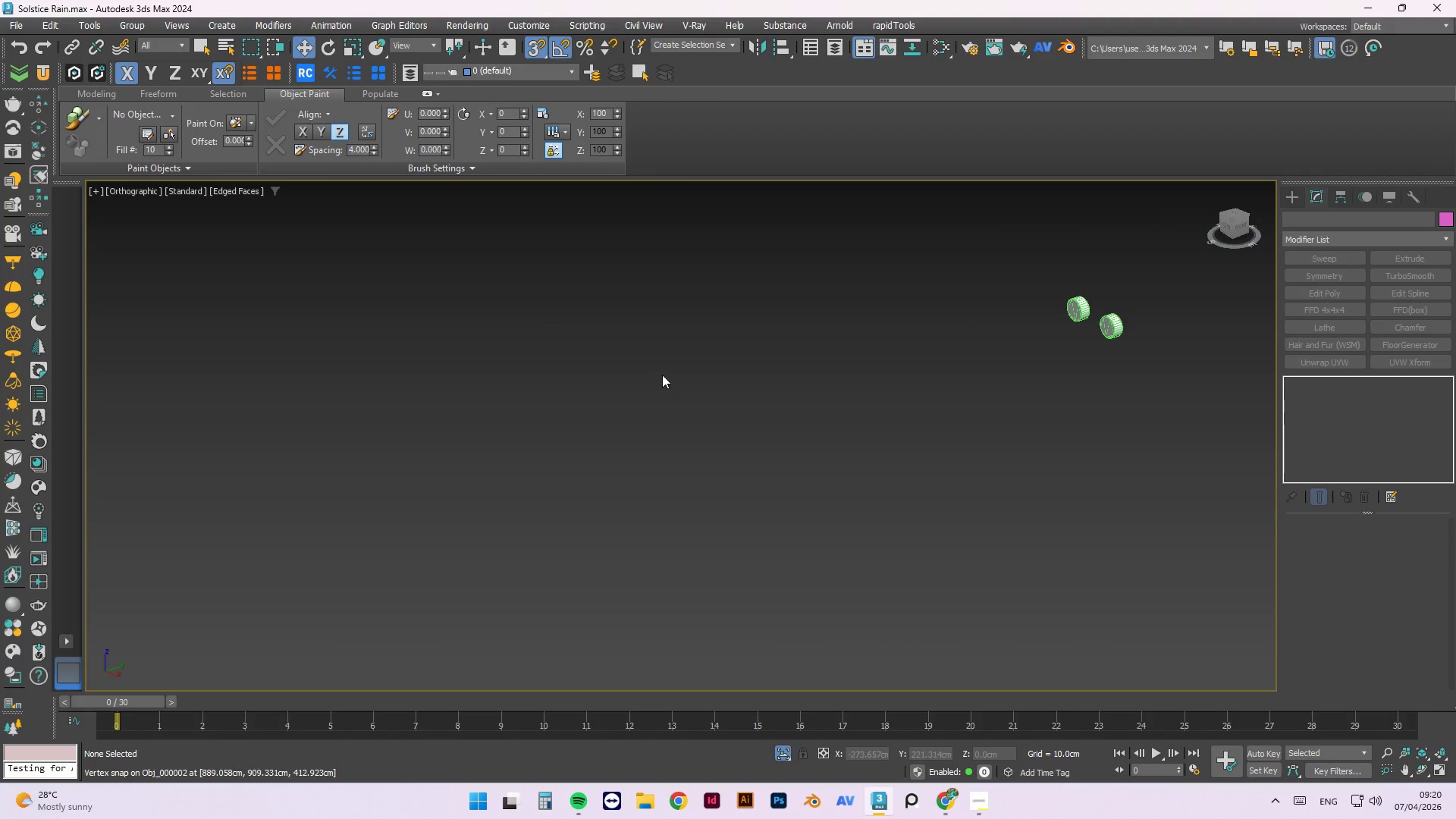 
key(L)
 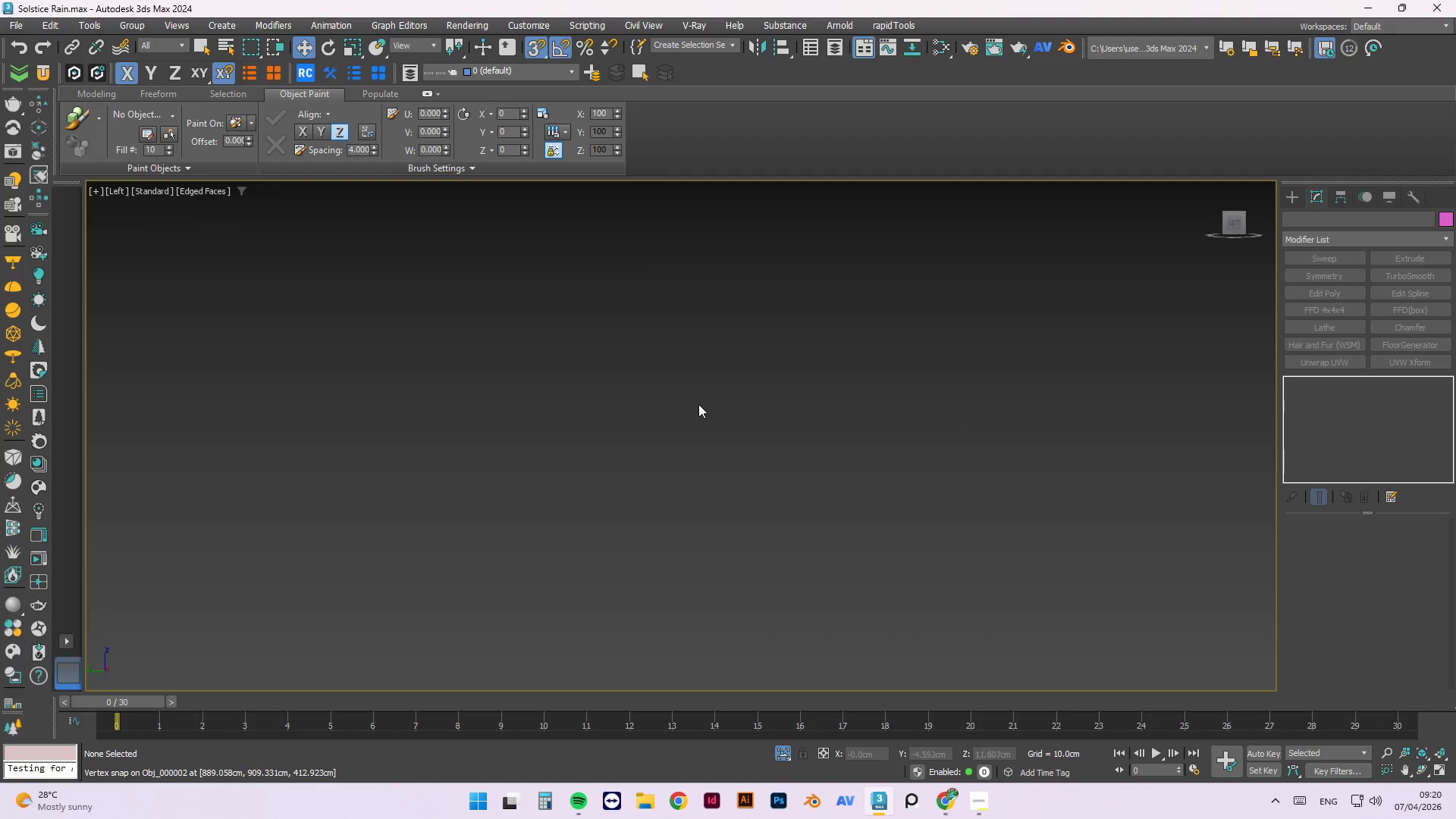 
key(Z)
 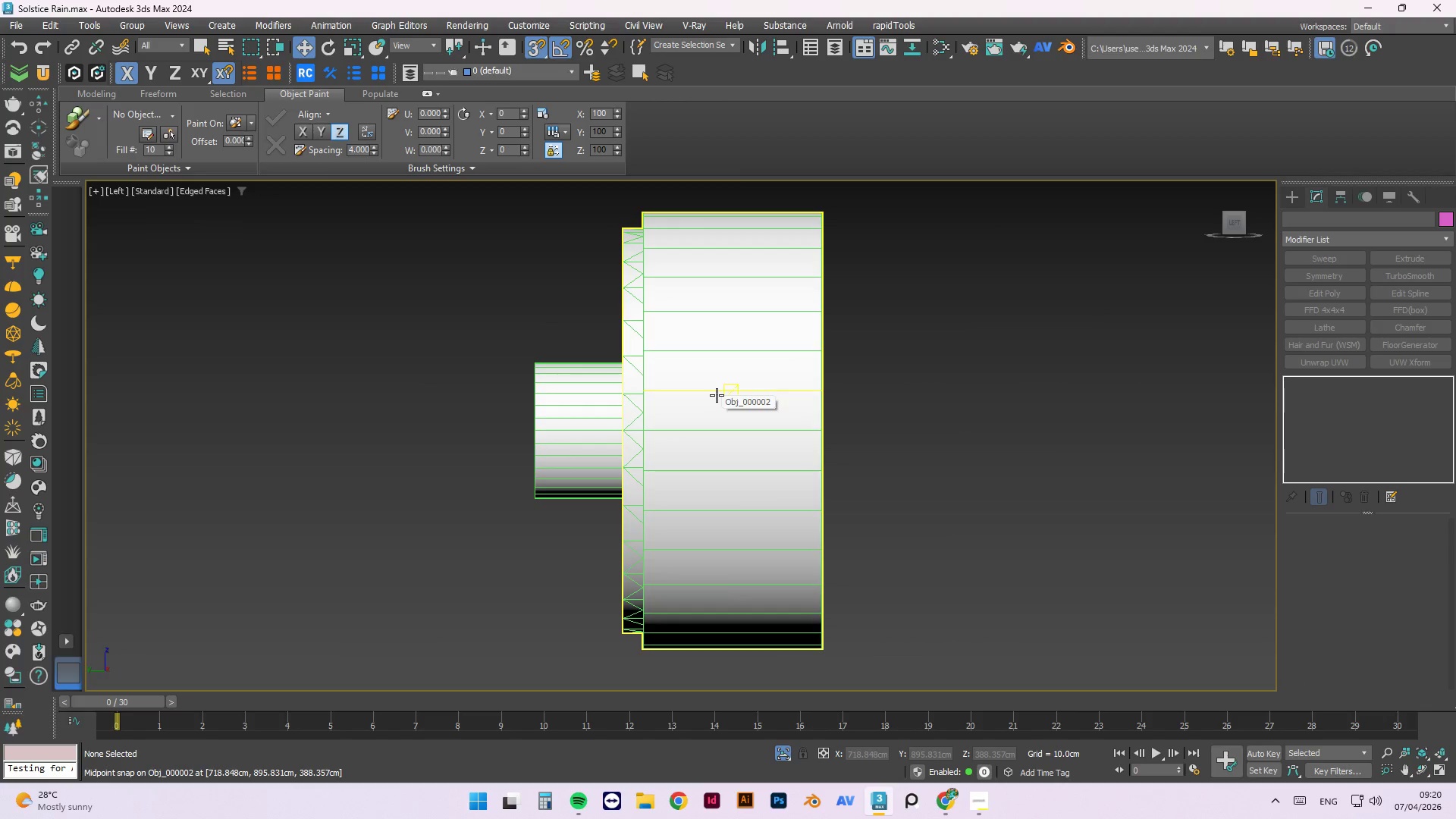 
scroll: coordinate [717, 395], scroll_direction: down, amount: 5.0
 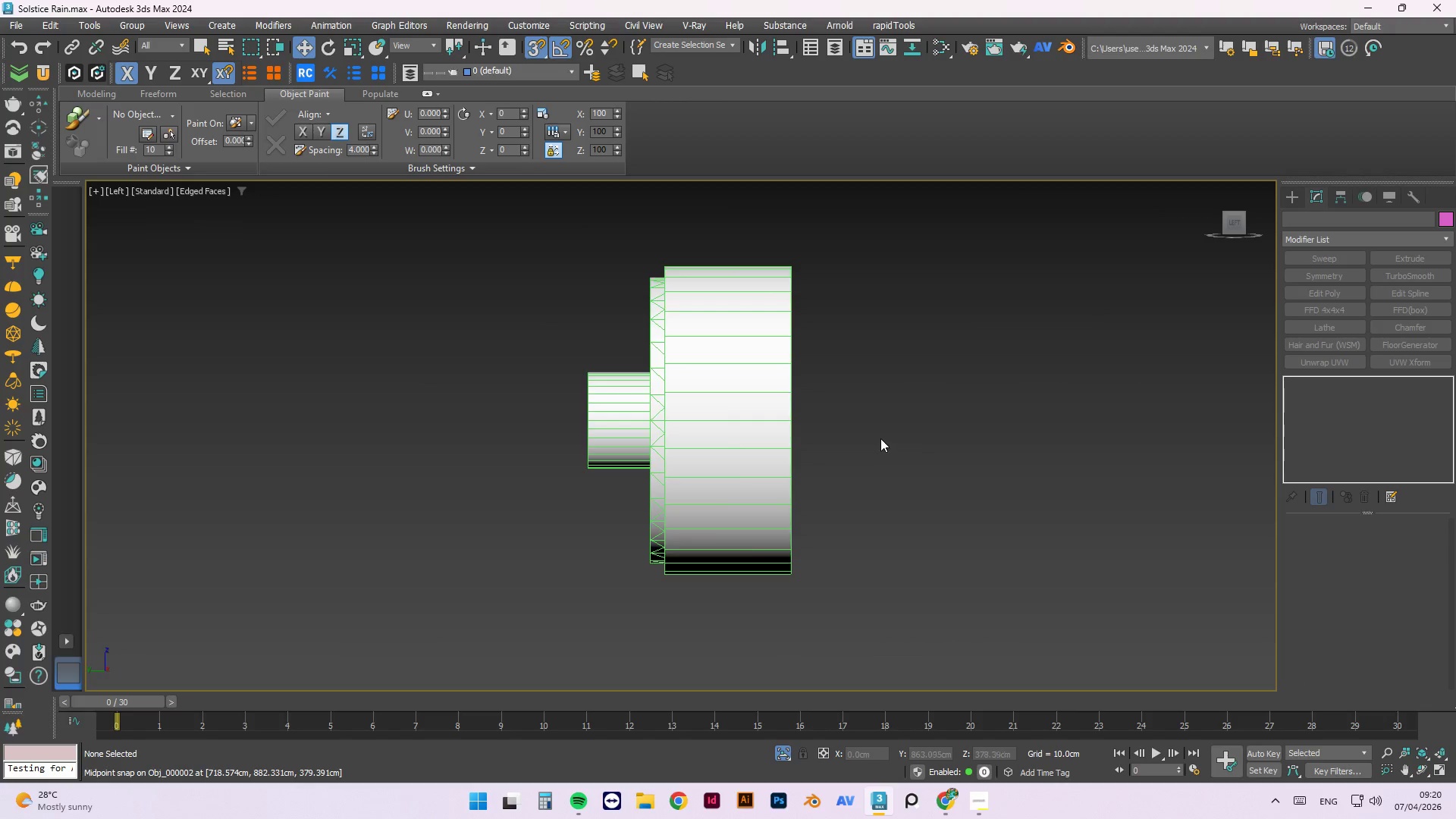 
type(fz)
 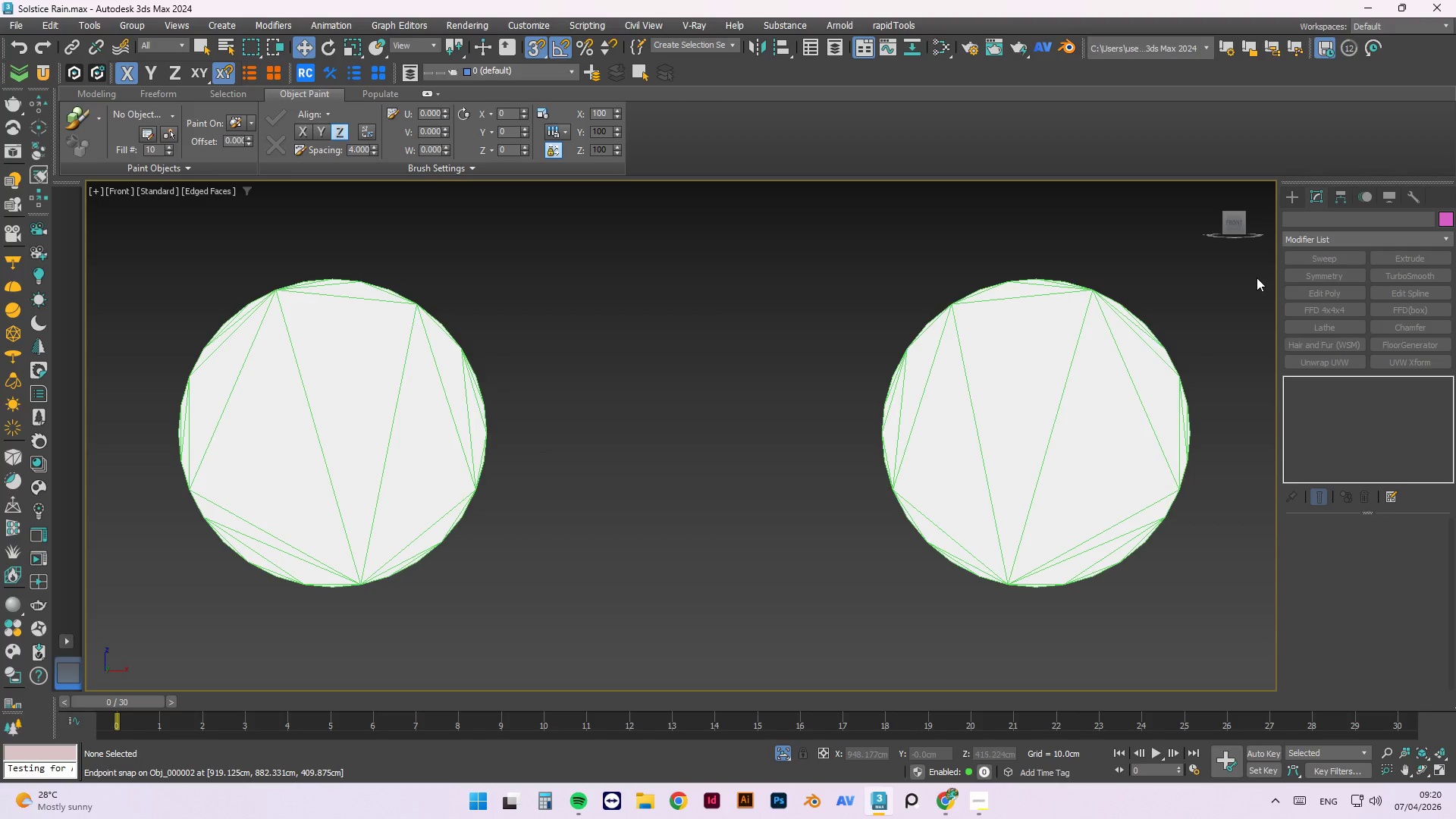 
left_click([1291, 190])
 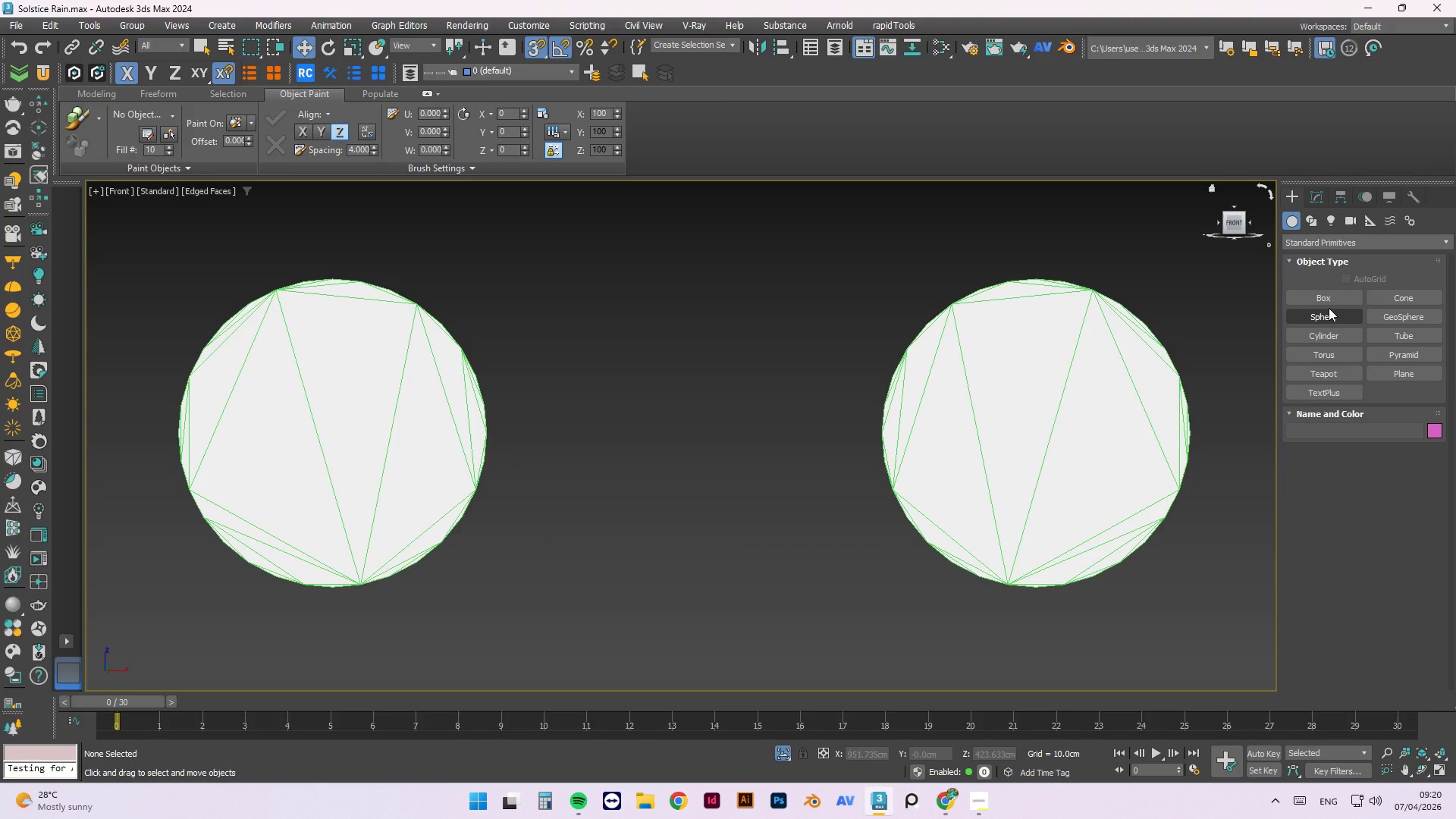 
wait(16.78)
 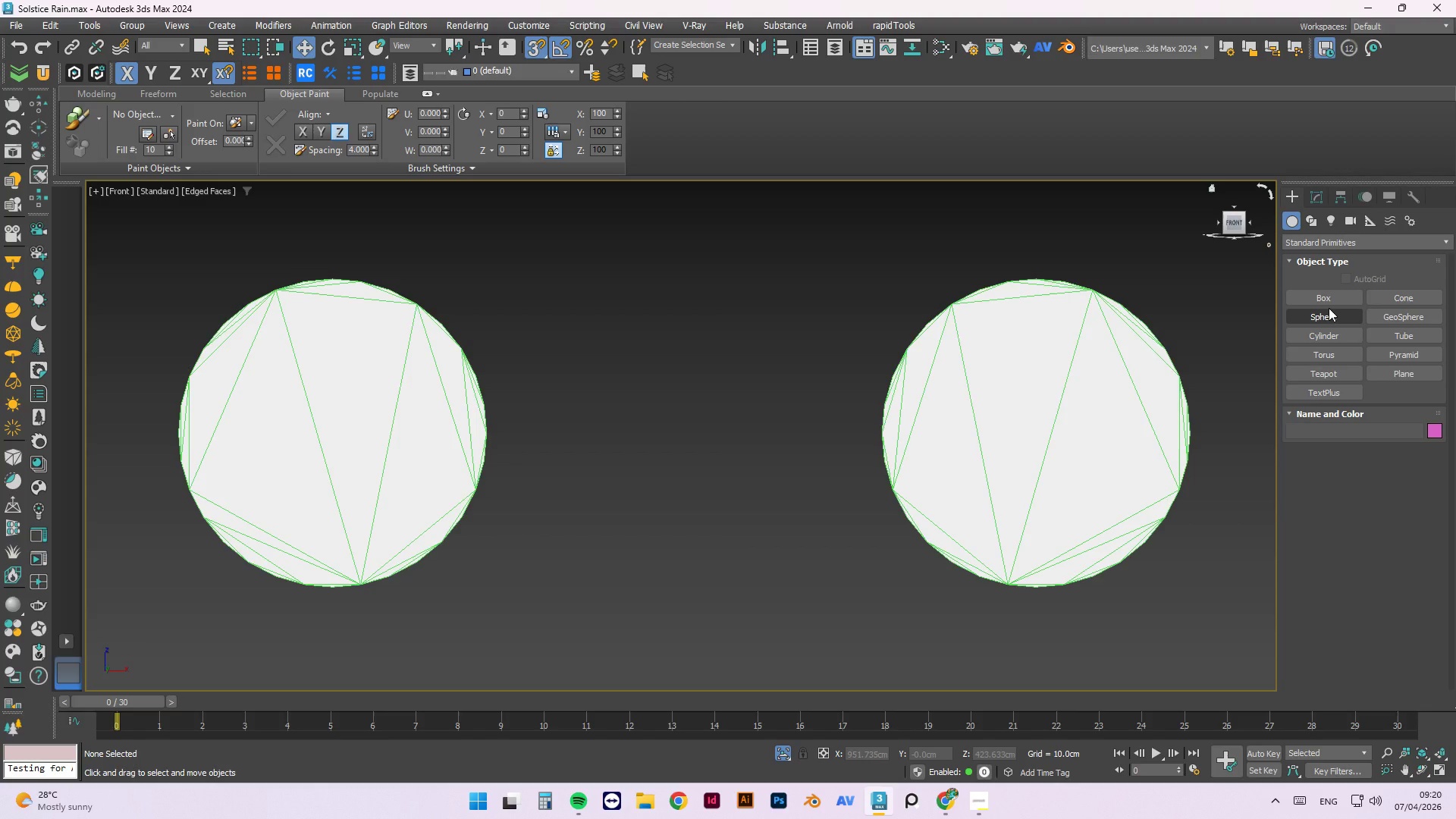 
left_click([1340, 336])
 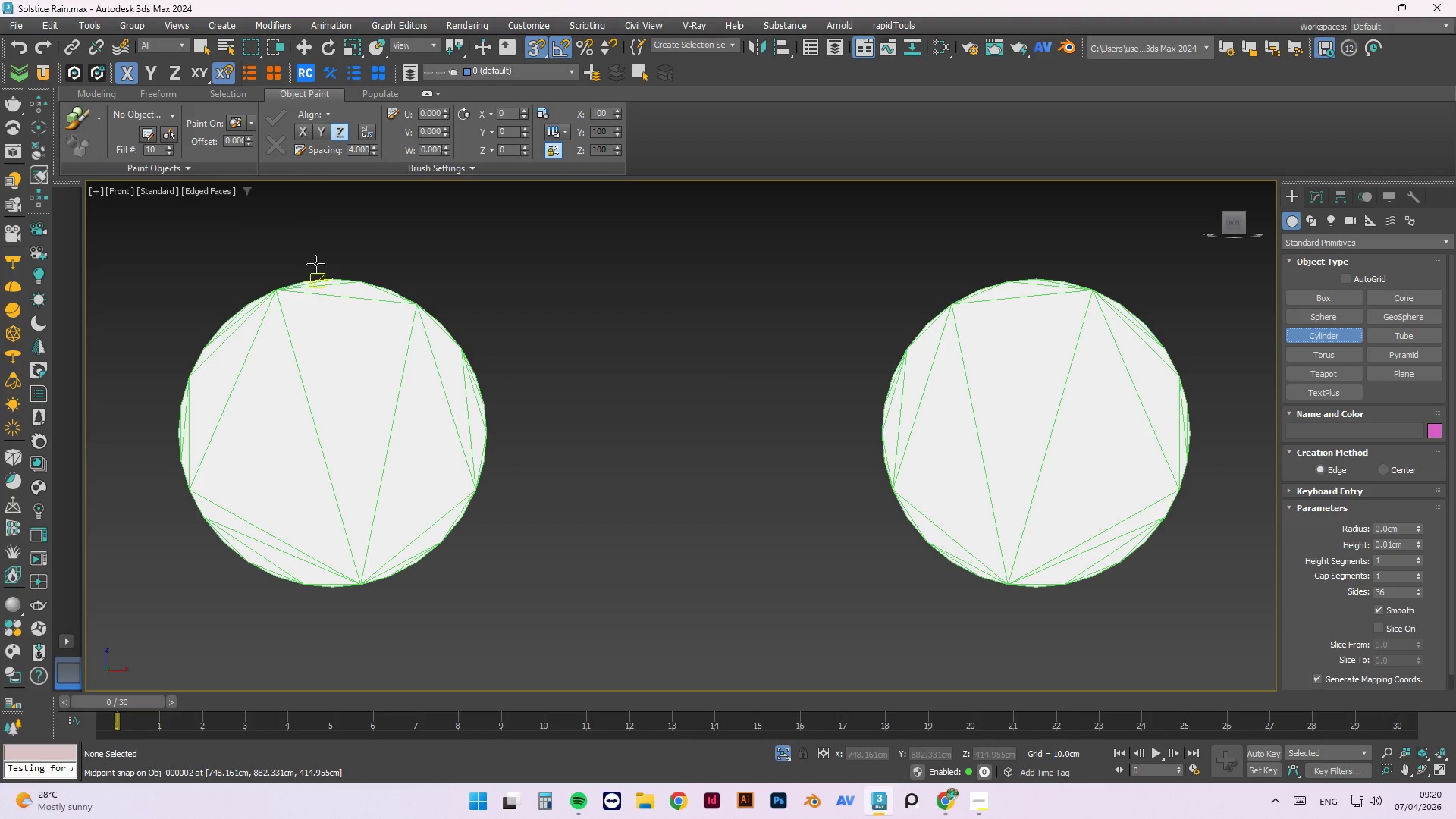 
left_click_drag(start_coordinate=[330, 275], to_coordinate=[335, 591])
 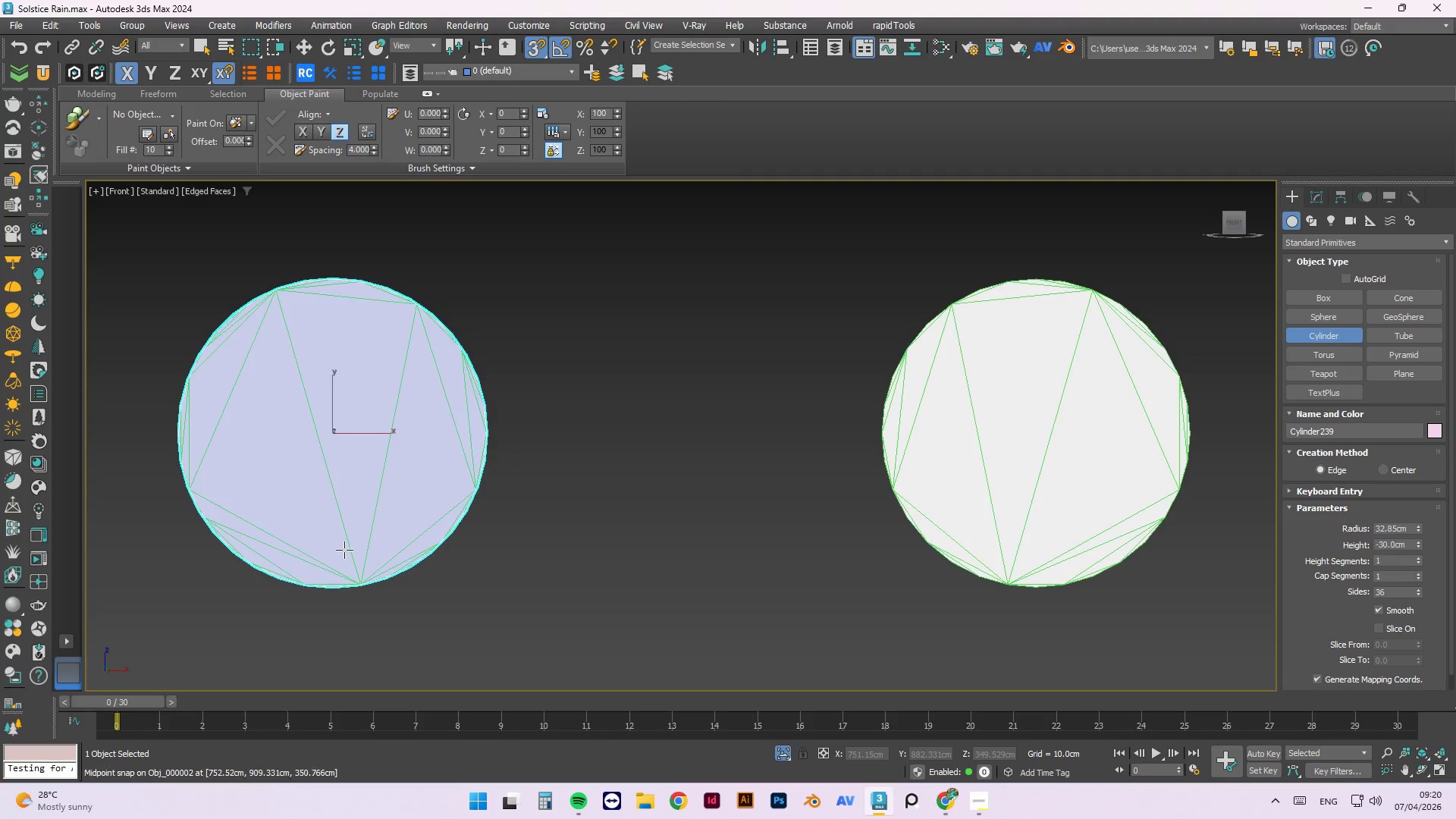 
hold_key(key=AltLeft, duration=0.61)
 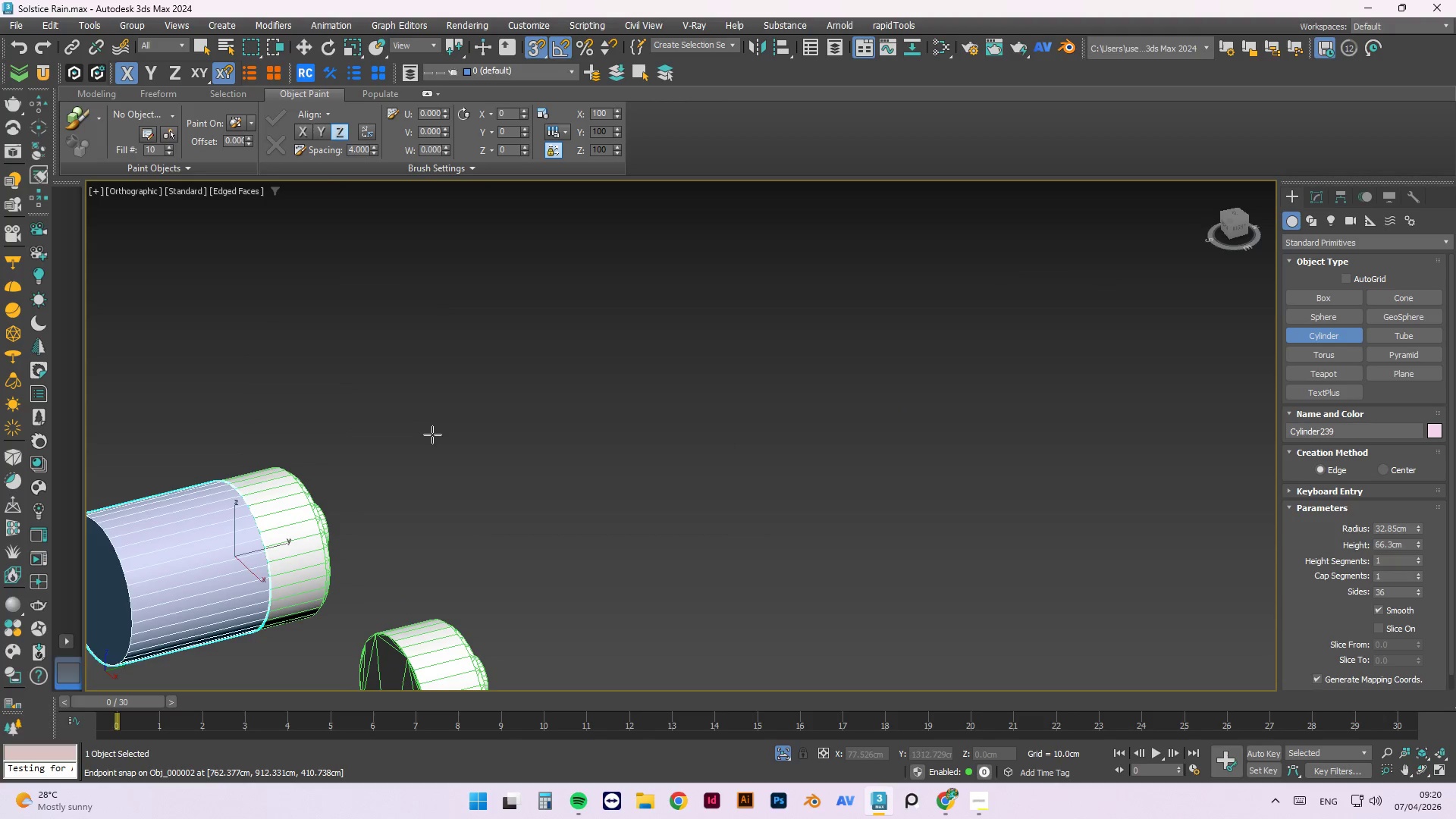 
scroll: coordinate [351, 504], scroll_direction: down, amount: 4.0
 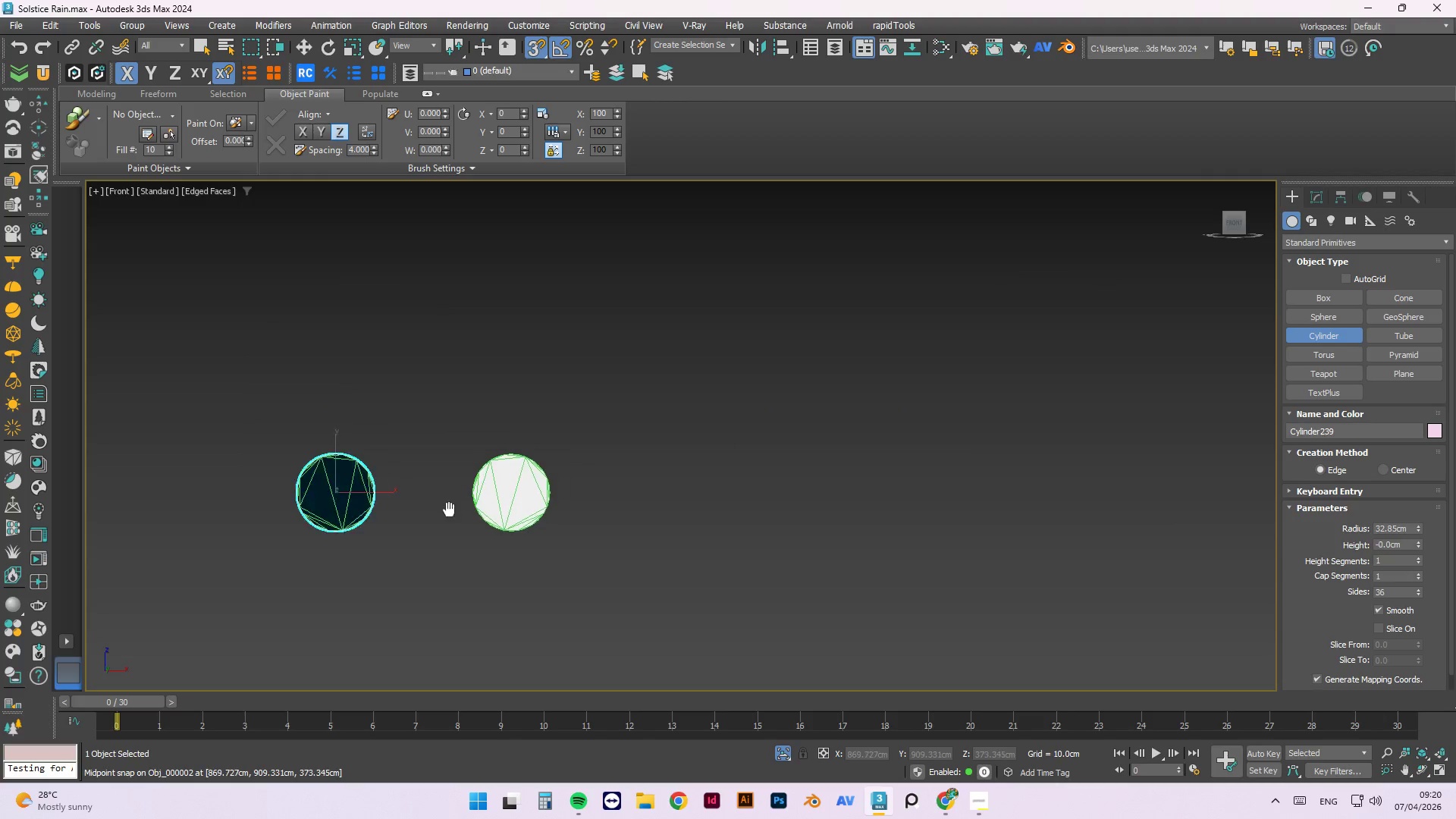 
scroll: coordinate [101, 657], scroll_direction: up, amount: 3.0
 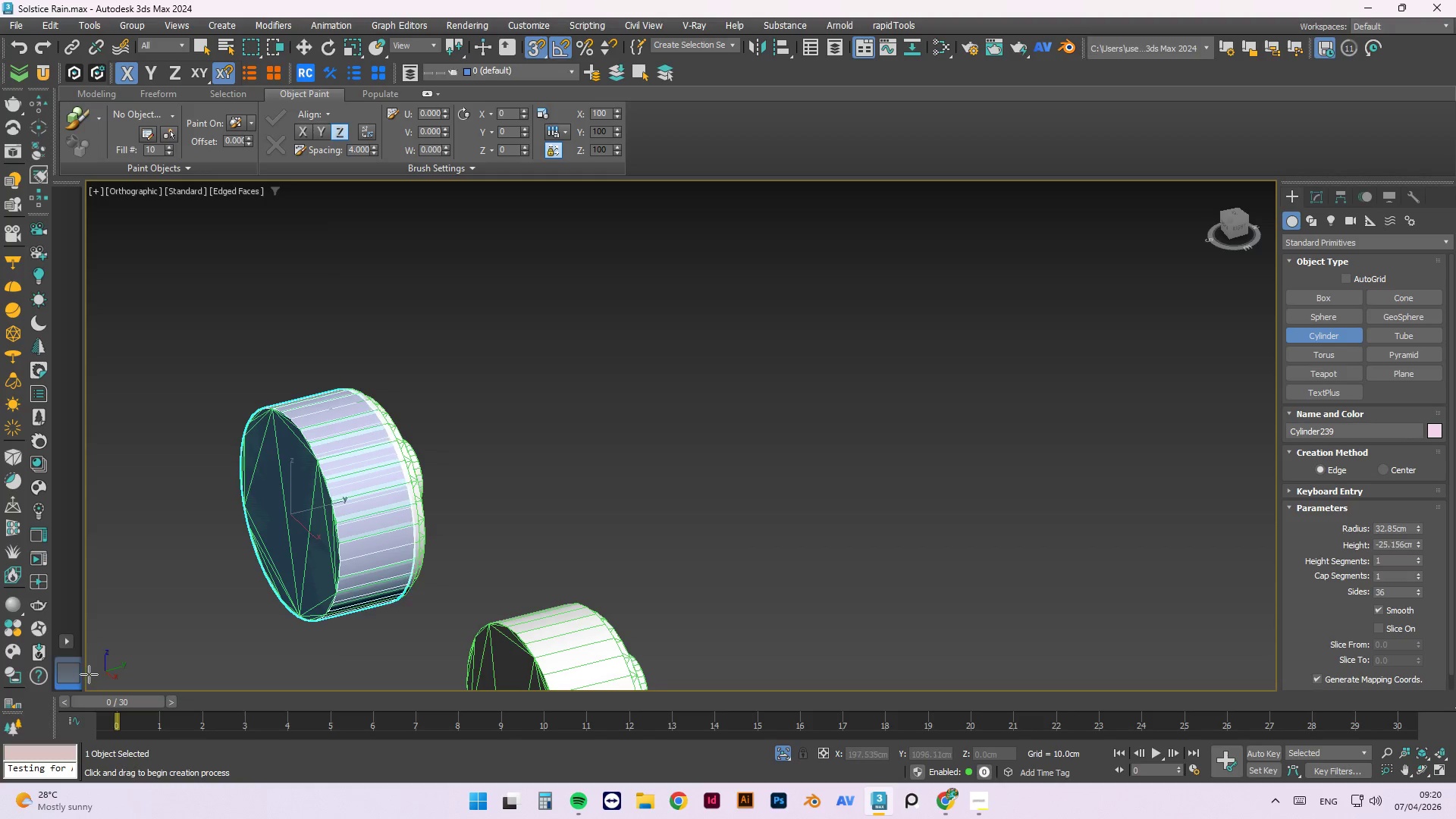 
left_click([82, 682])
 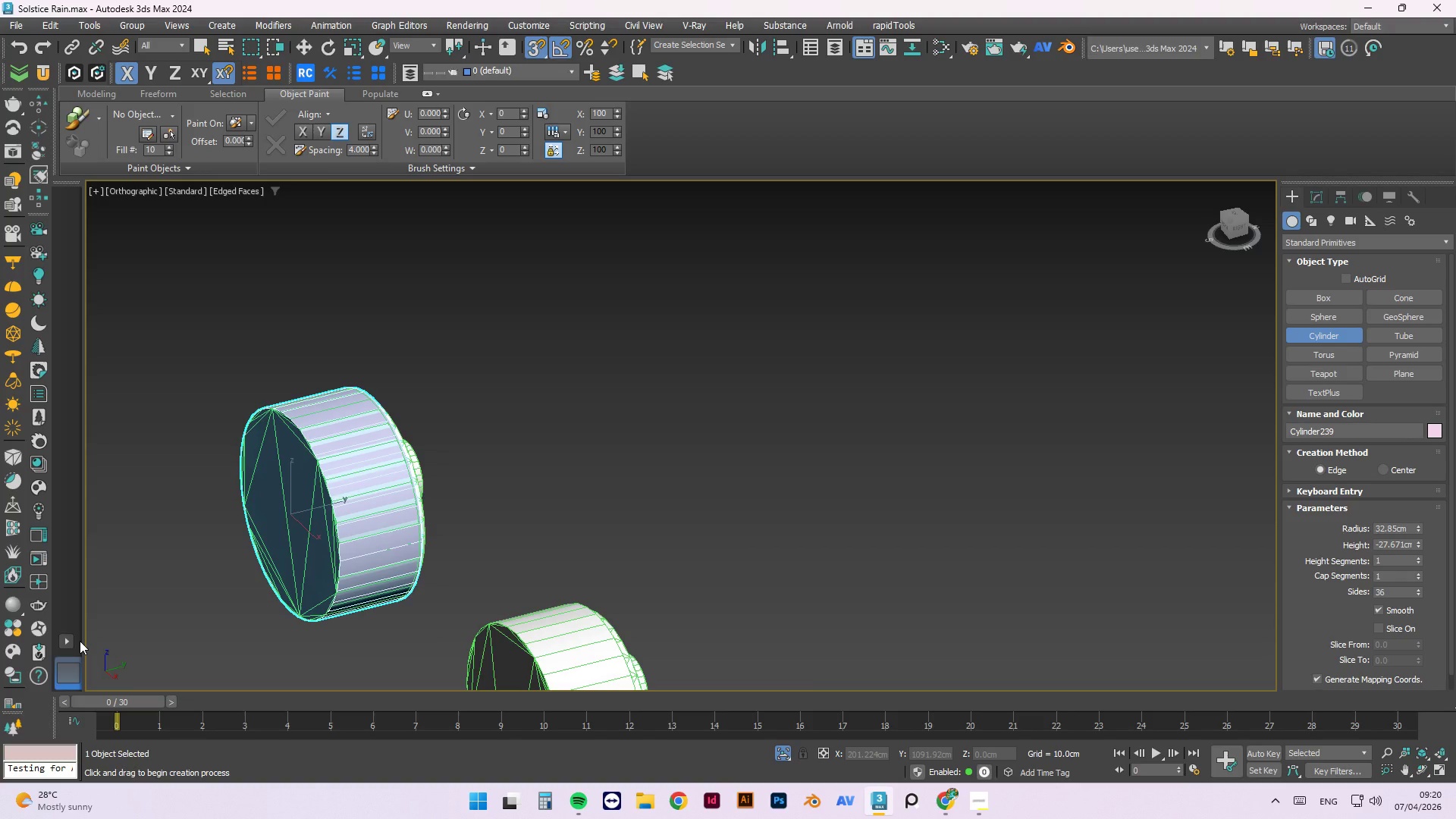 
wait(18.03)
 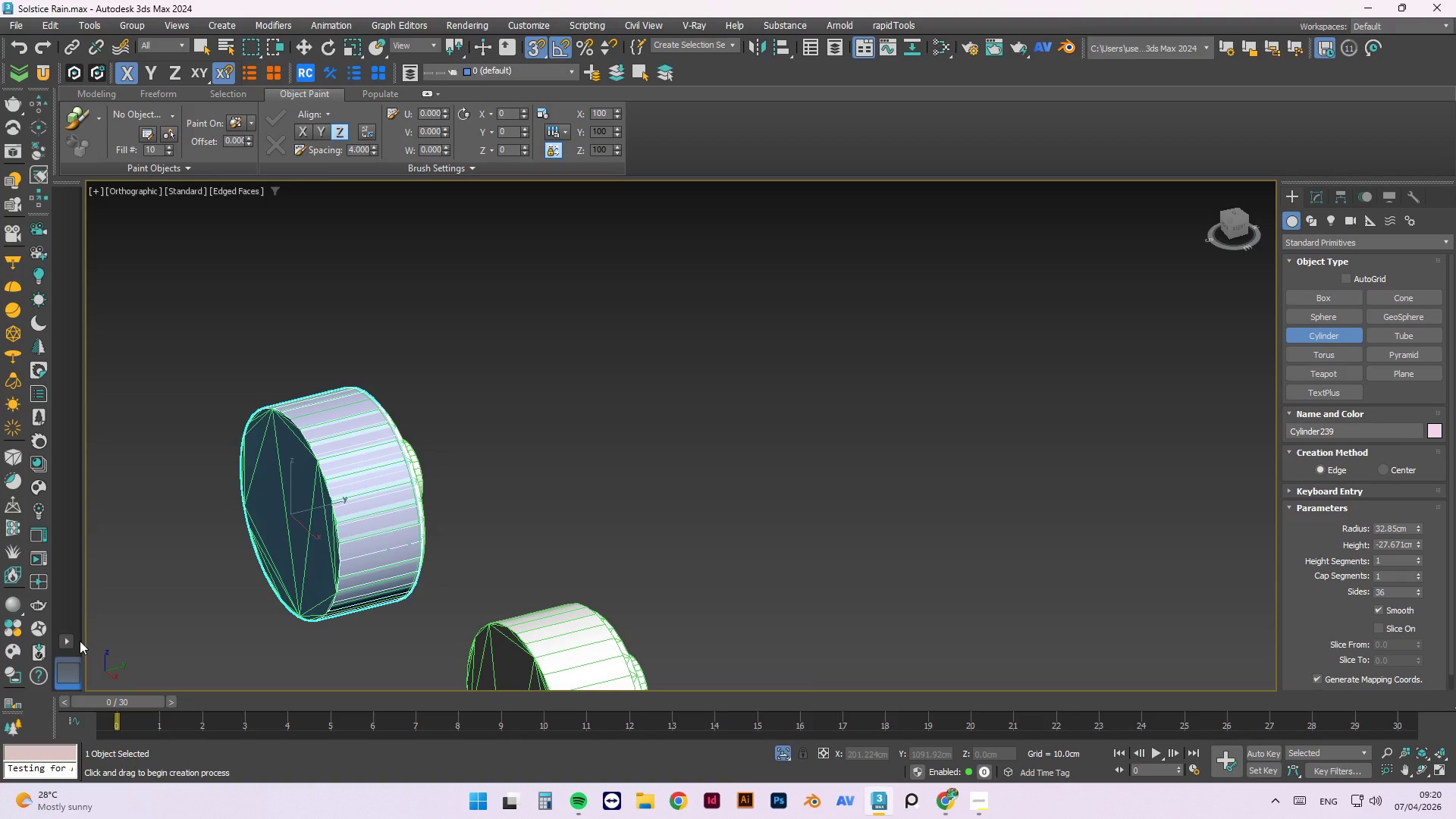 
scroll: coordinate [544, 360], scroll_direction: down, amount: 1.0
 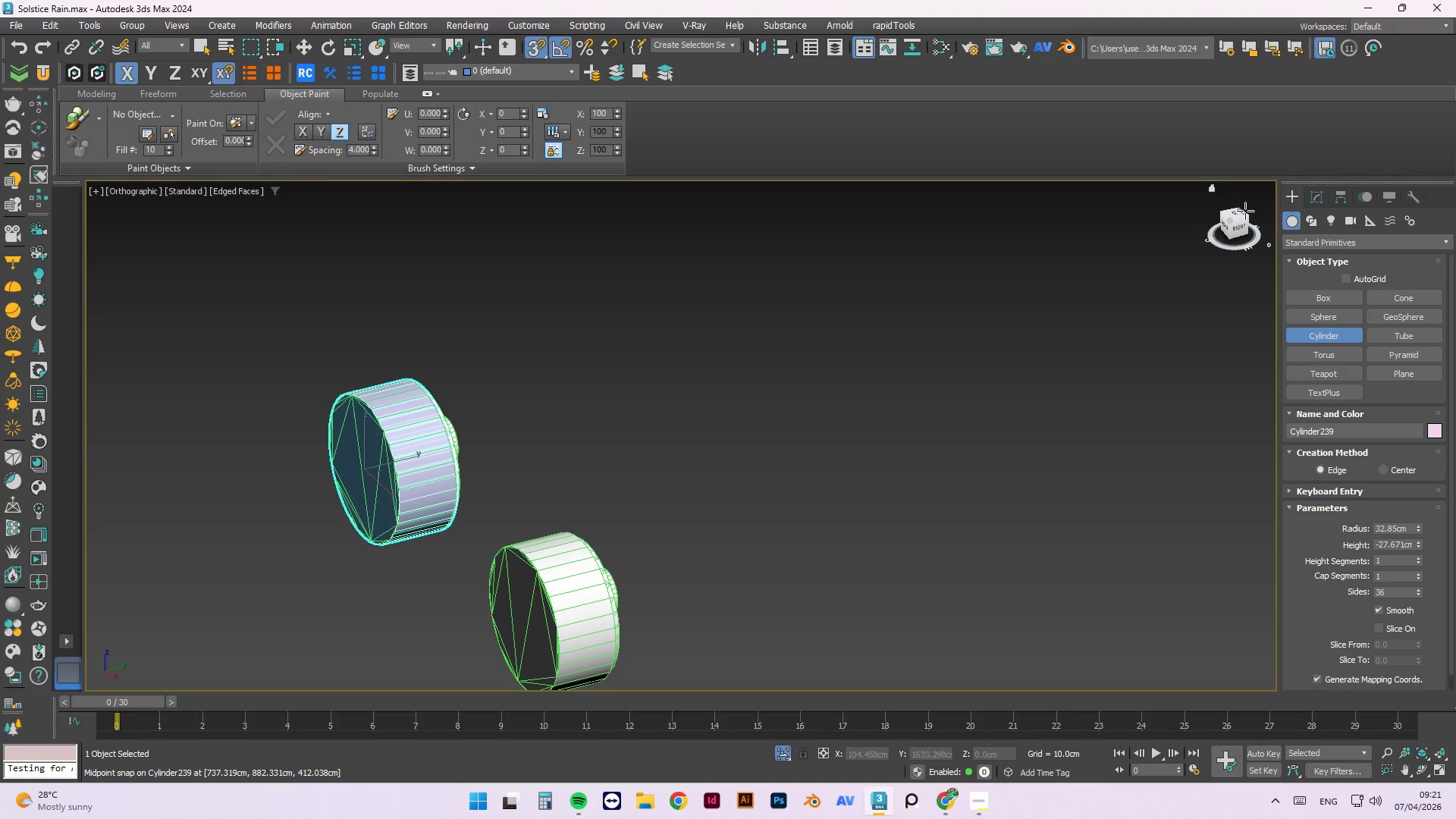 
left_click_drag(start_coordinate=[1247, 217], to_coordinate=[140, 223])
 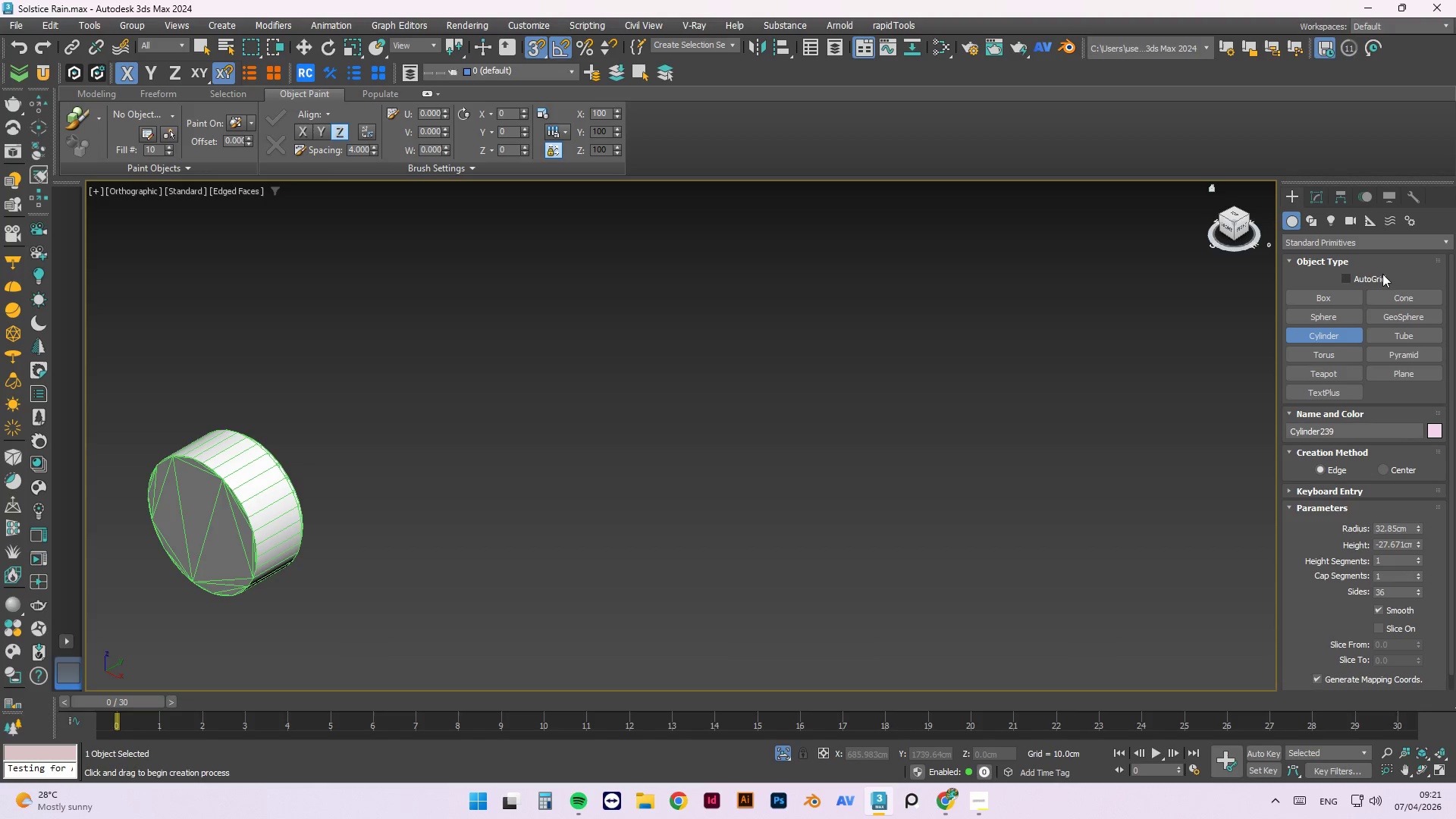 
hold_key(key=AltLeft, duration=1.39)
 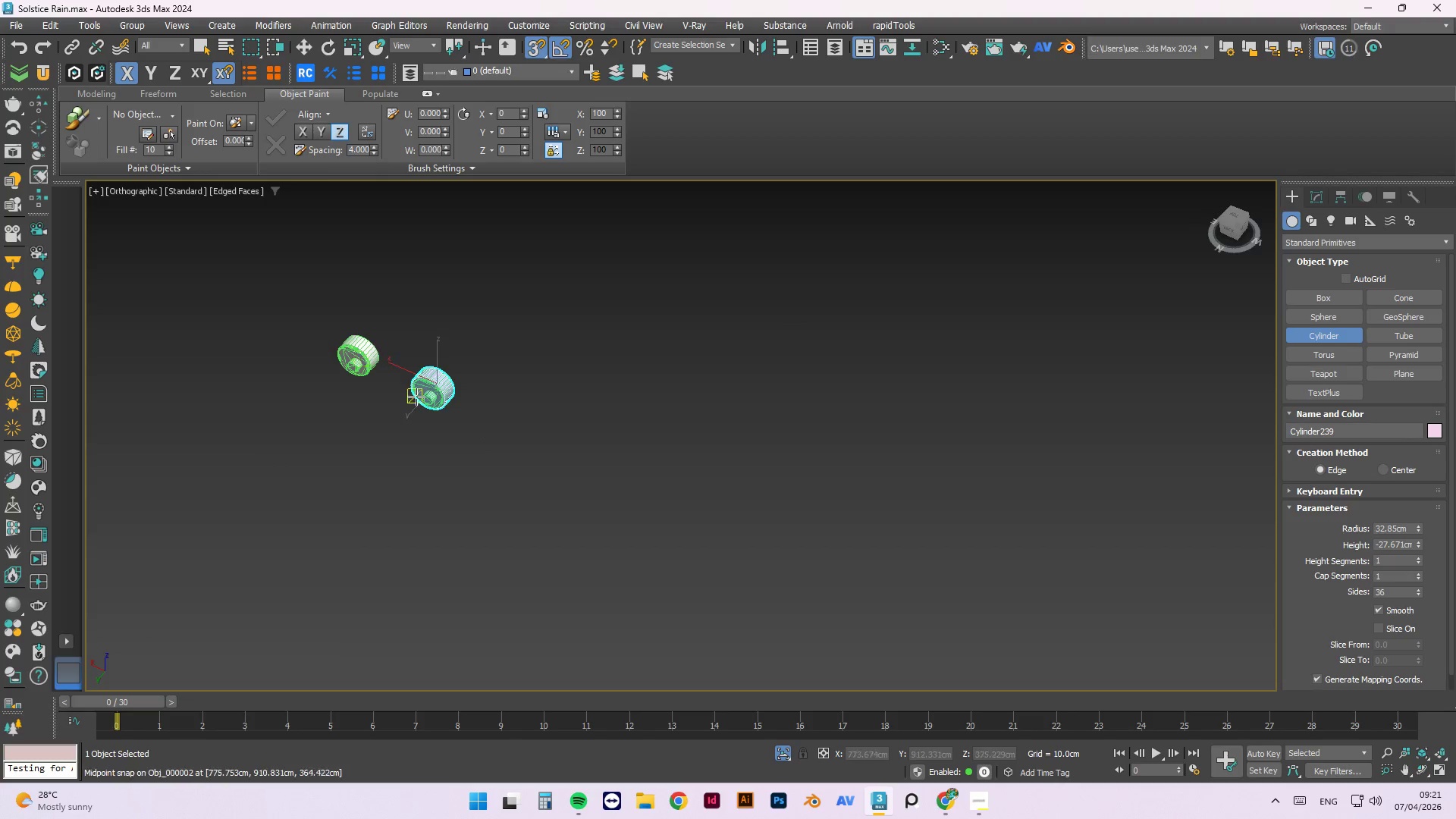 
scroll: coordinate [532, 367], scroll_direction: down, amount: 7.0
 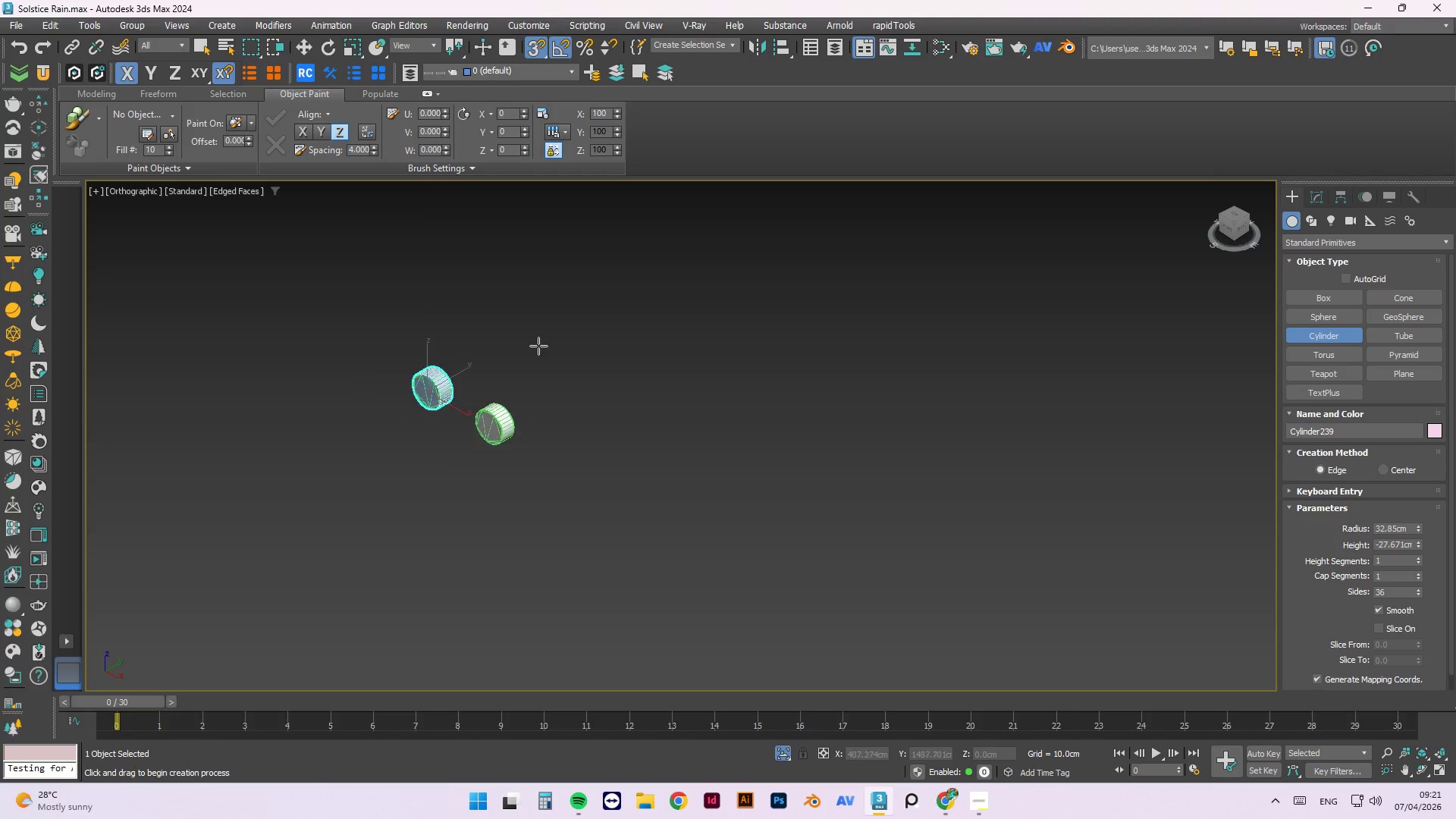 
scroll: coordinate [500, 300], scroll_direction: up, amount: 7.0
 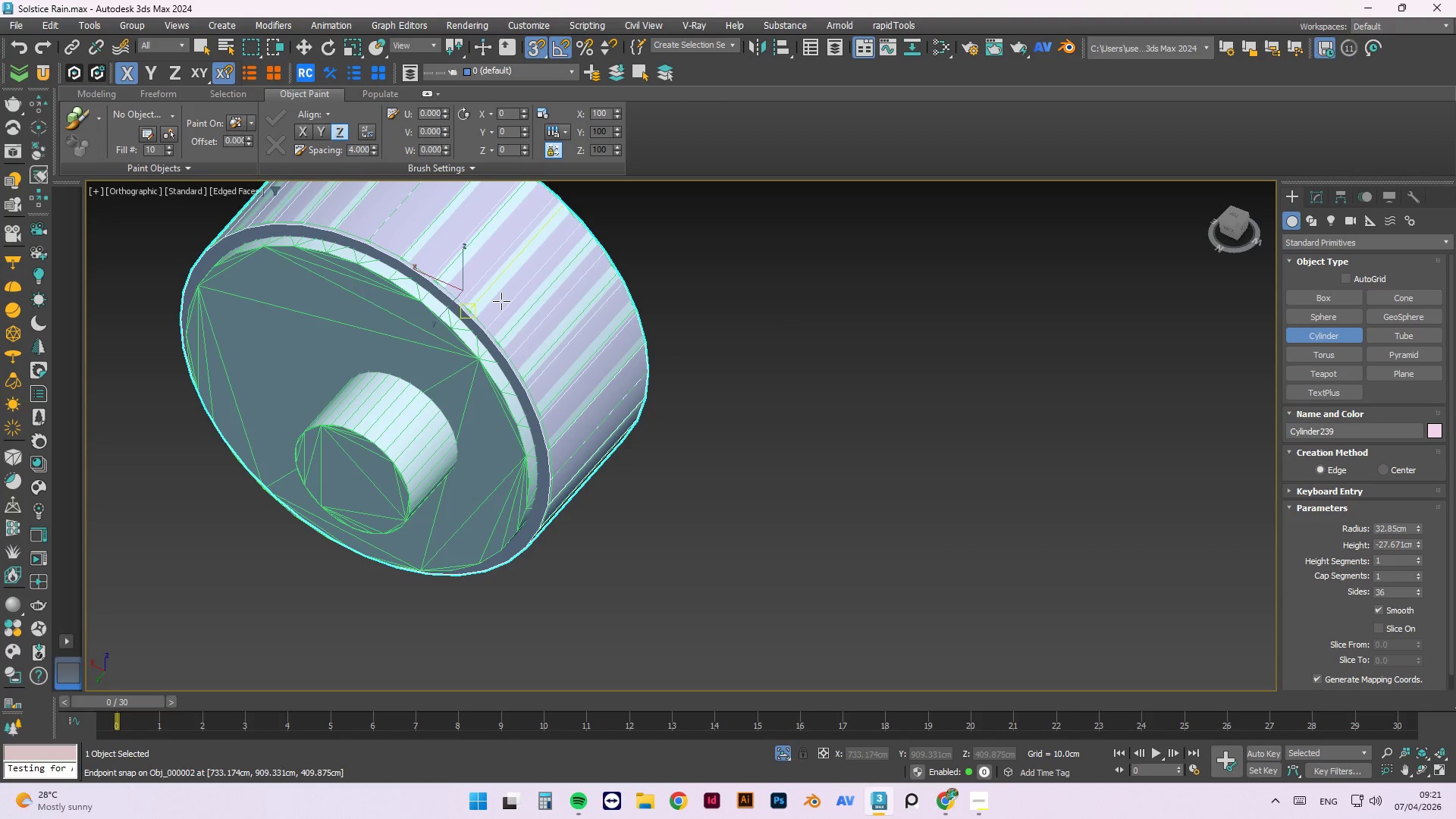 
hold_key(key=AltLeft, duration=1.5)
 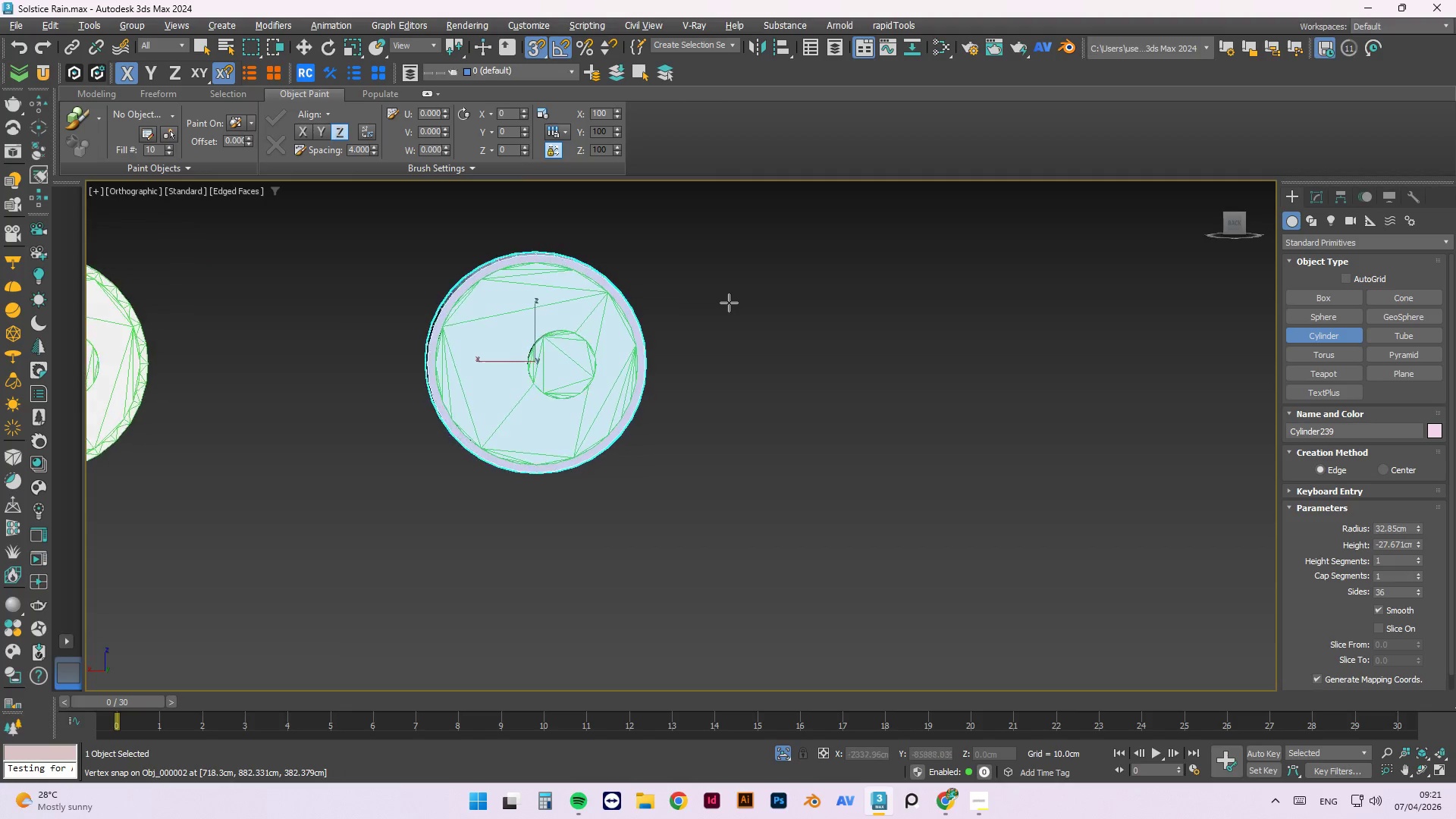 
scroll: coordinate [659, 380], scroll_direction: down, amount: 2.0
 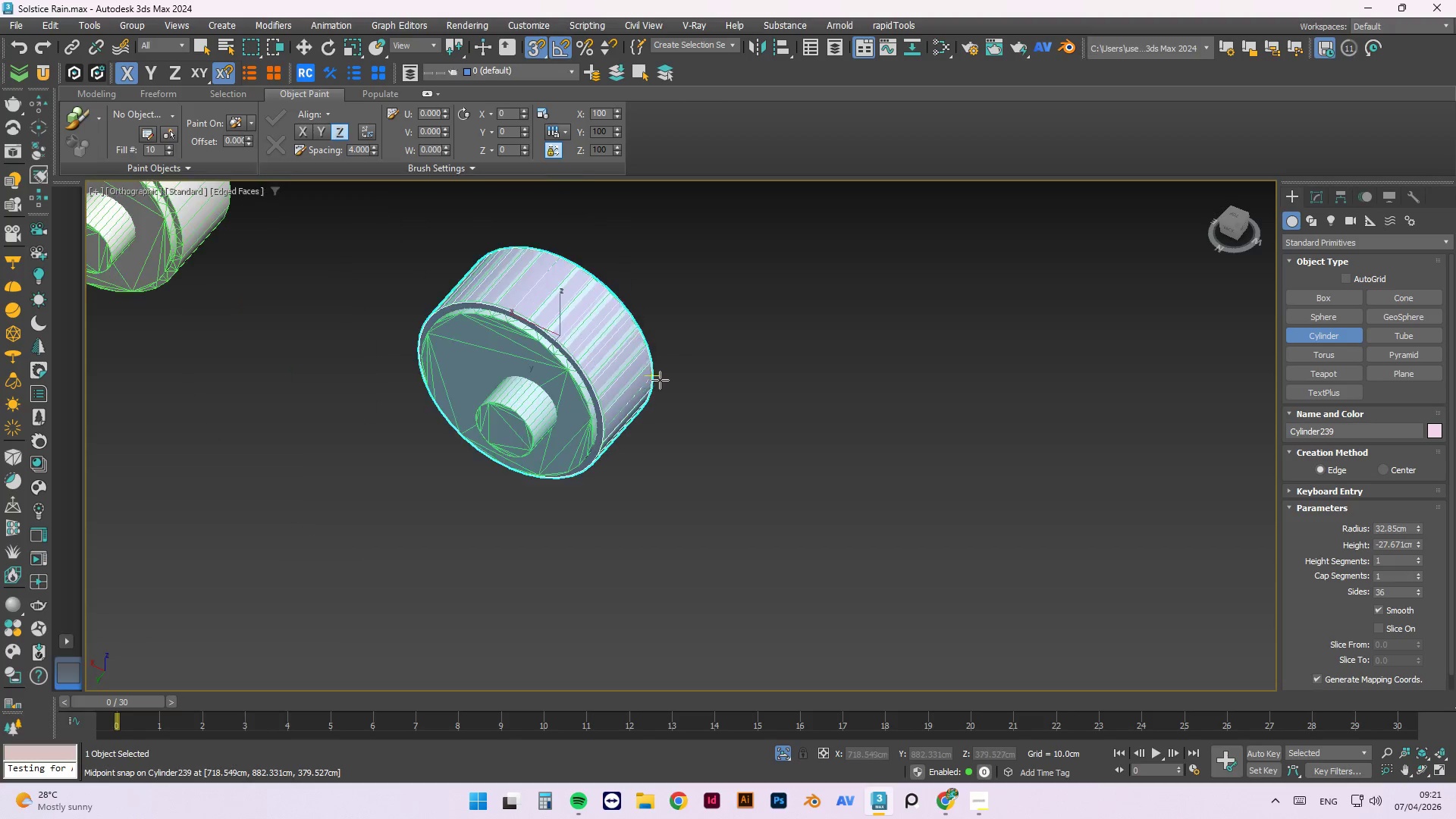 
hold_key(key=AltLeft, duration=0.94)
 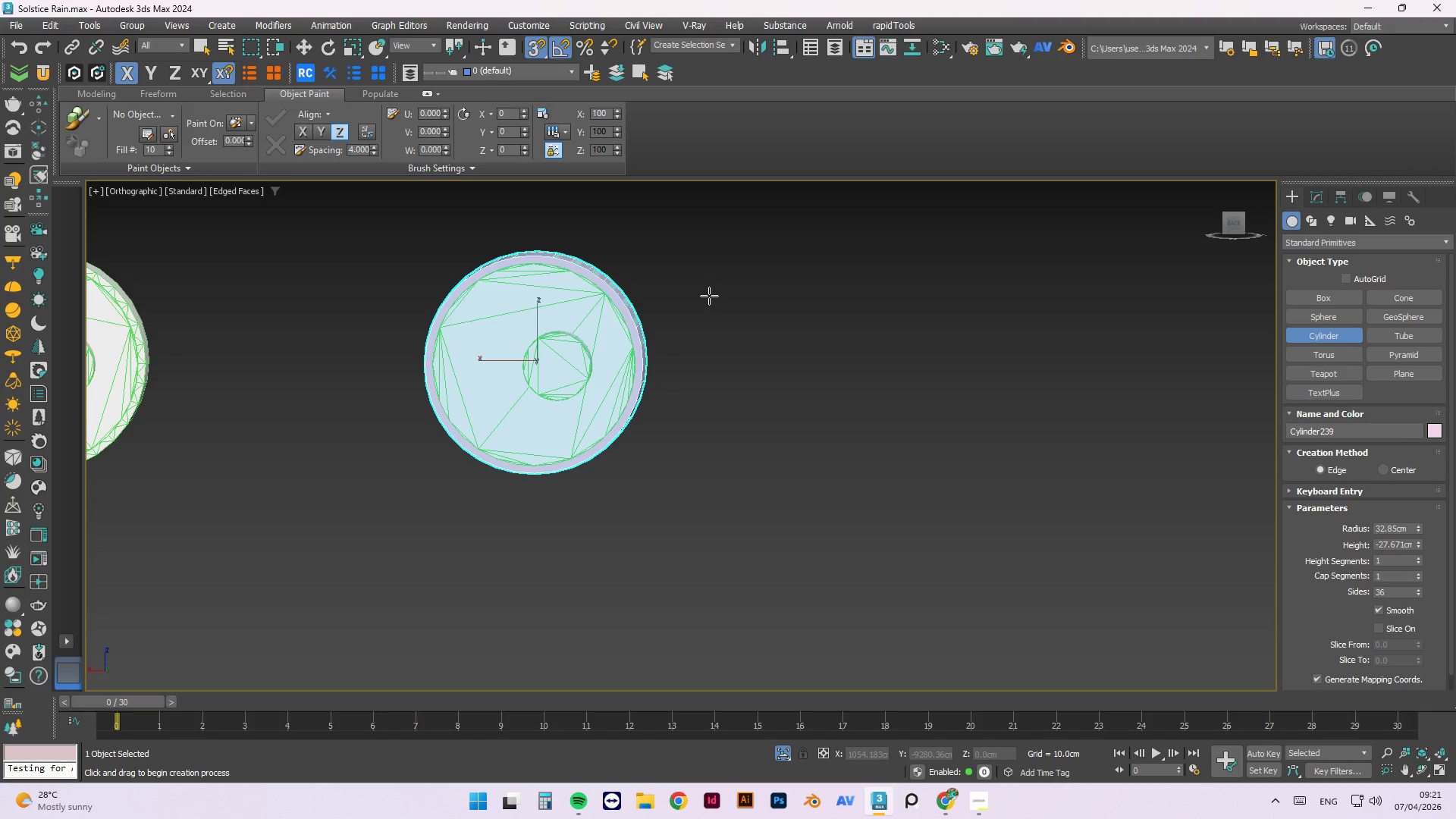 
wait(26.52)
 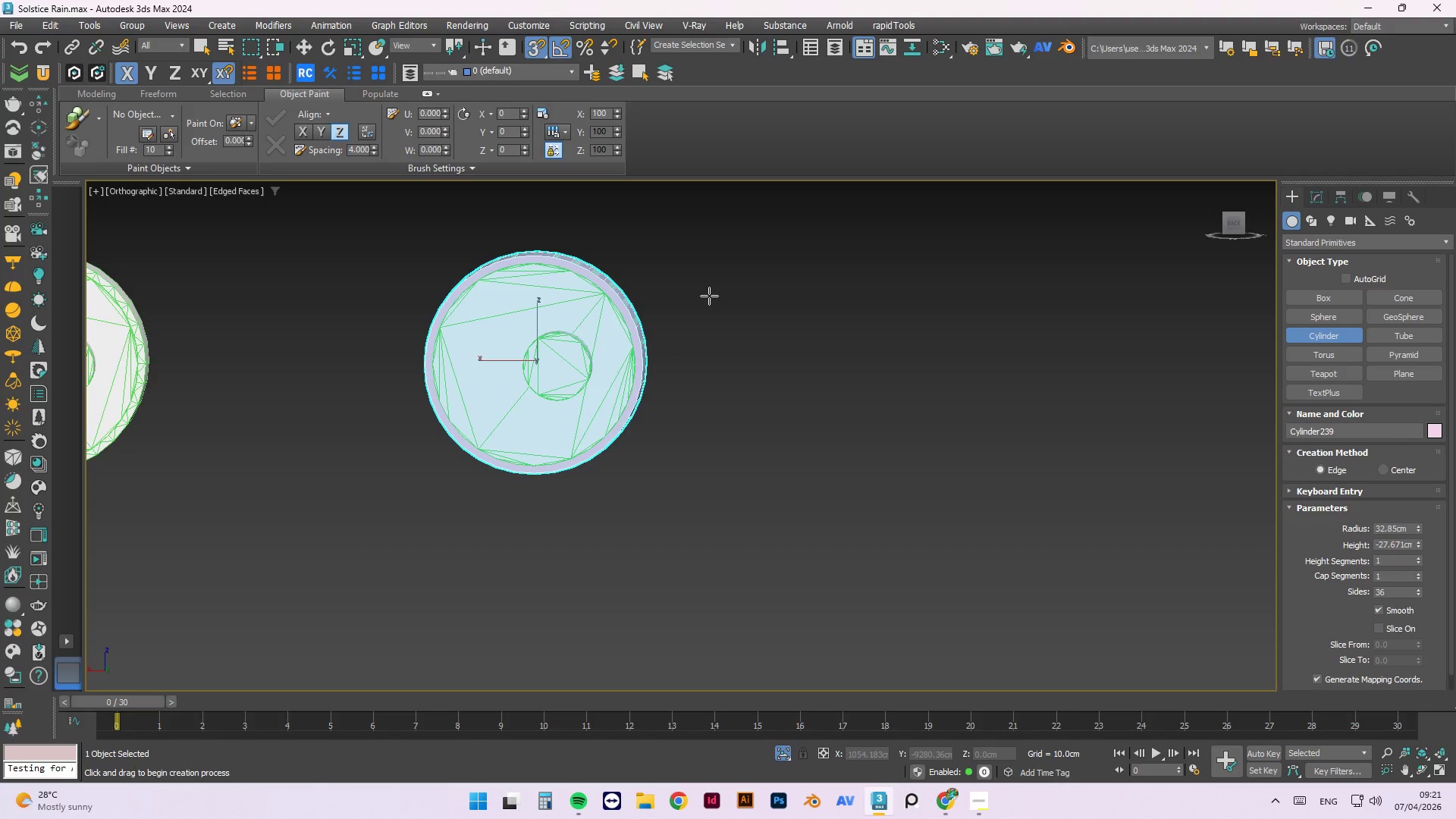 
scroll: coordinate [634, 375], scroll_direction: down, amount: 1.0
 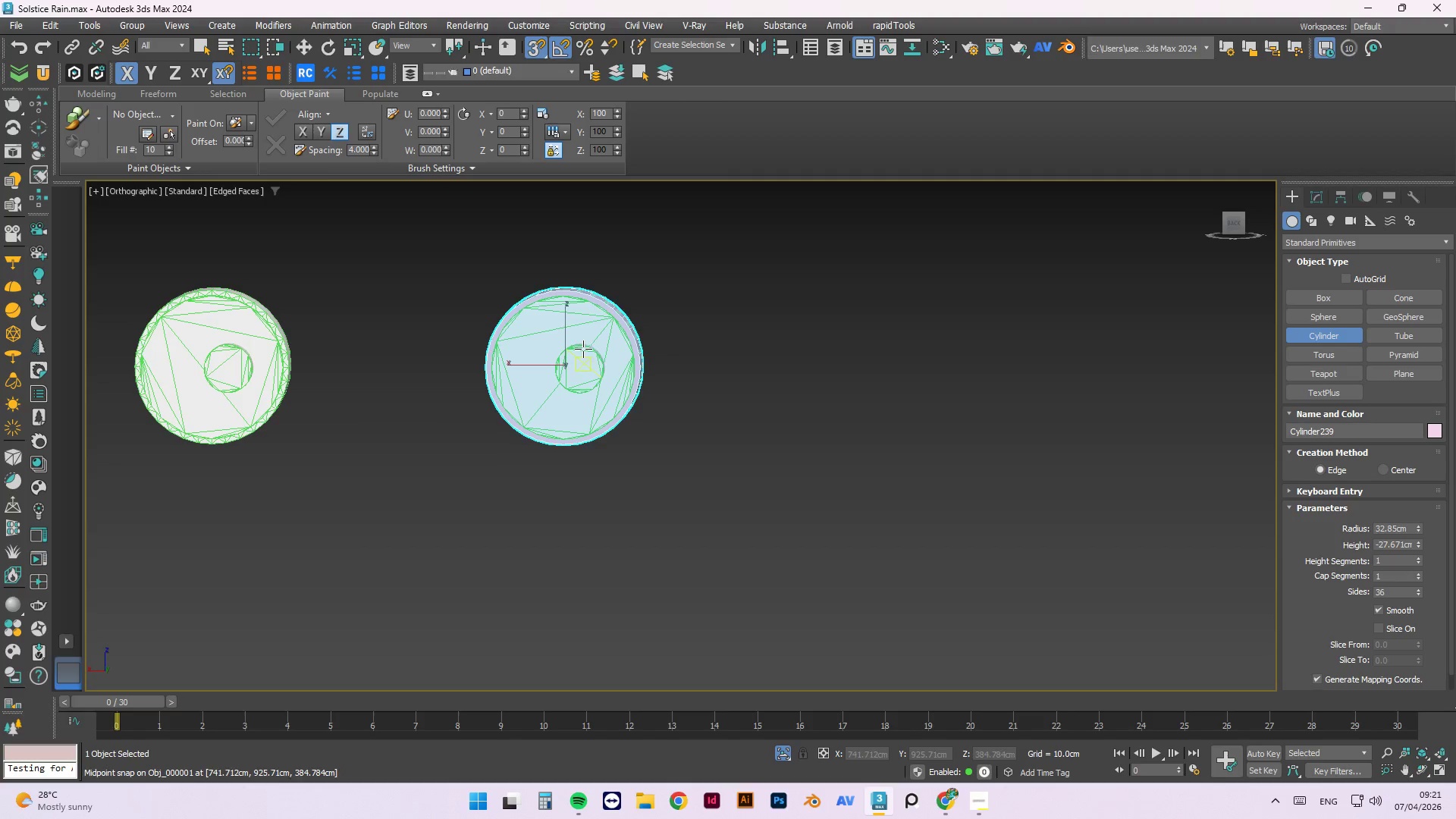 
hold_key(key=AltLeft, duration=1.5)
 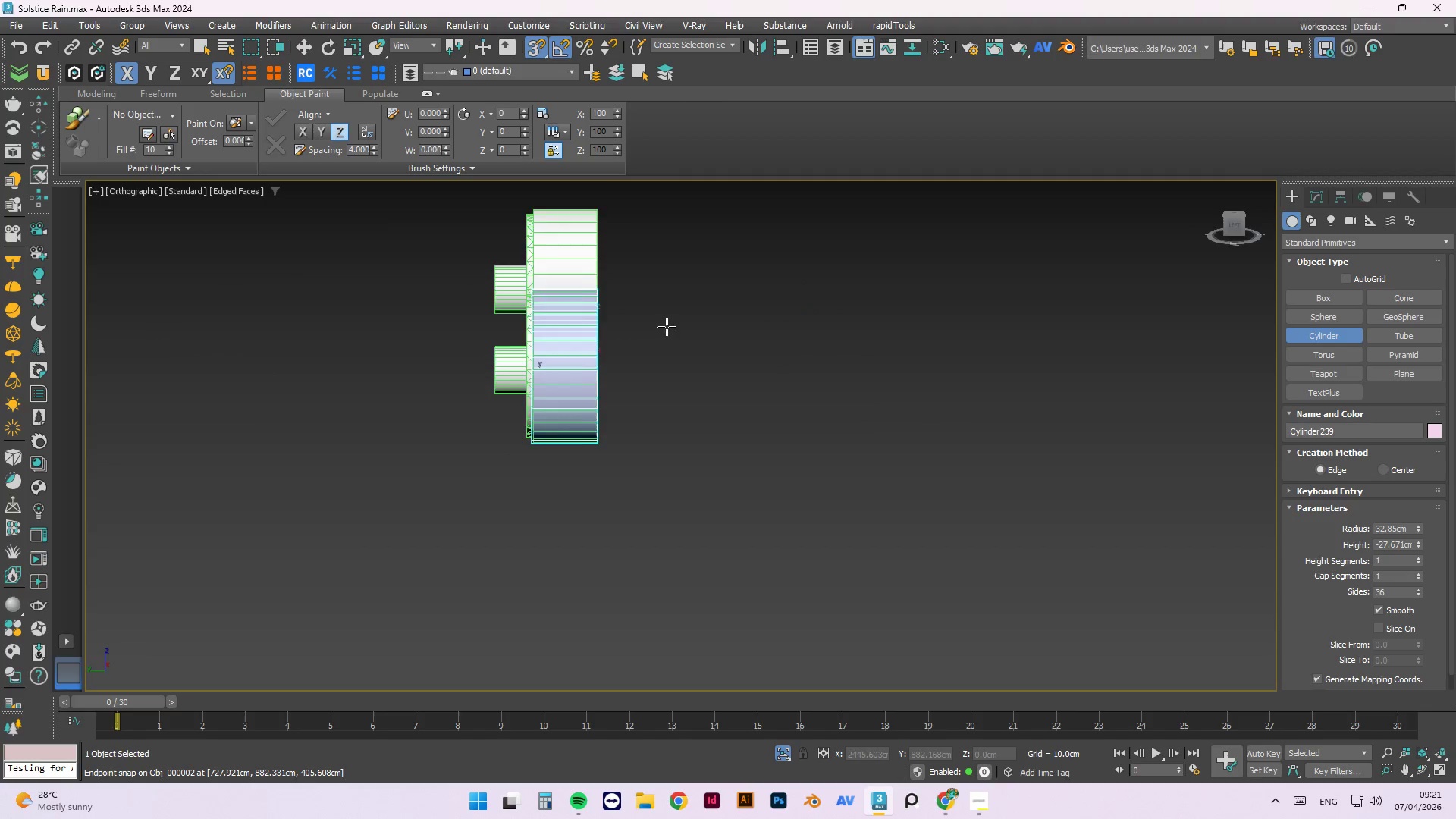 
hold_key(key=AltLeft, duration=1.25)
 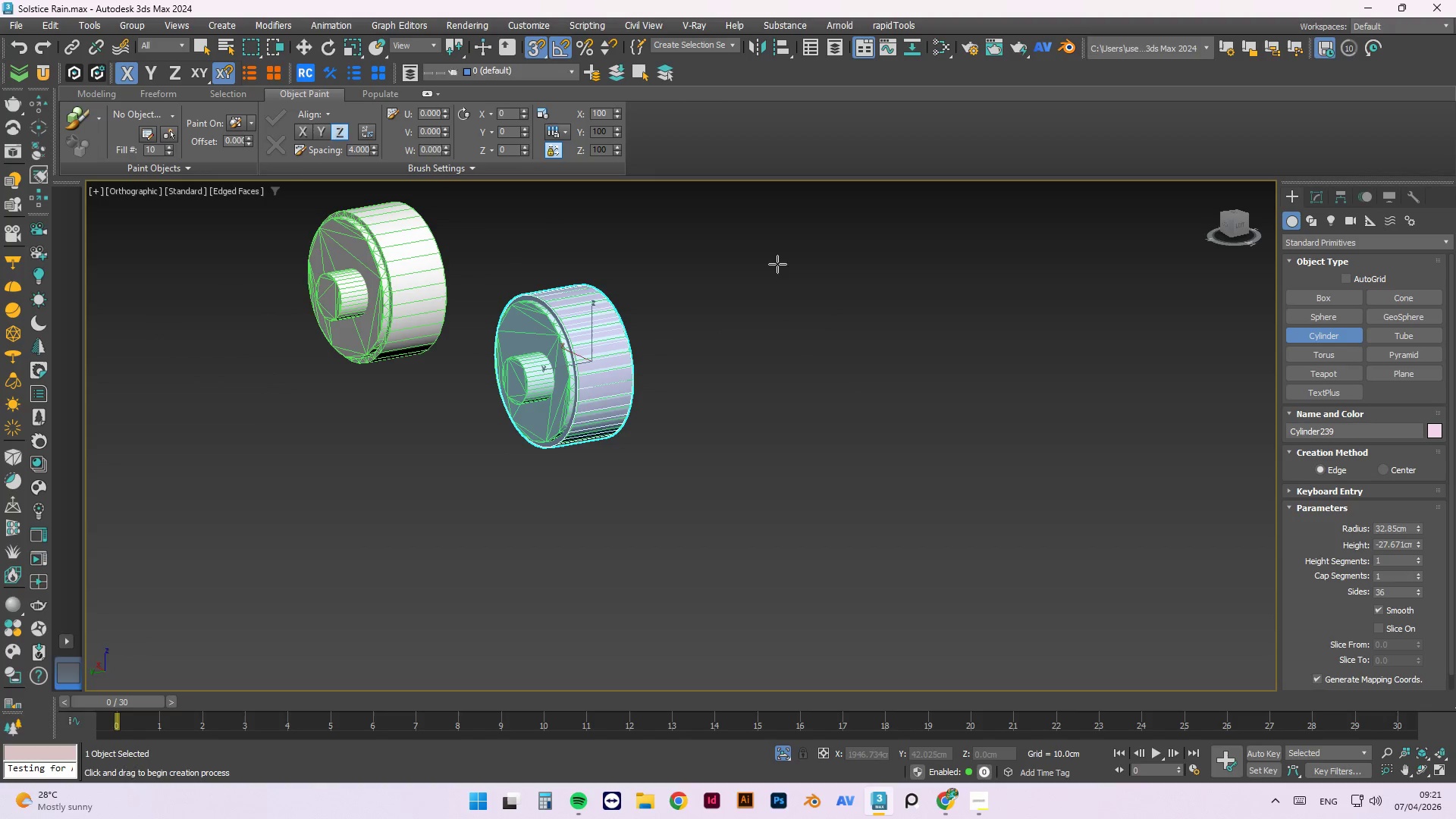 
hold_key(key=AltLeft, duration=23.05)
 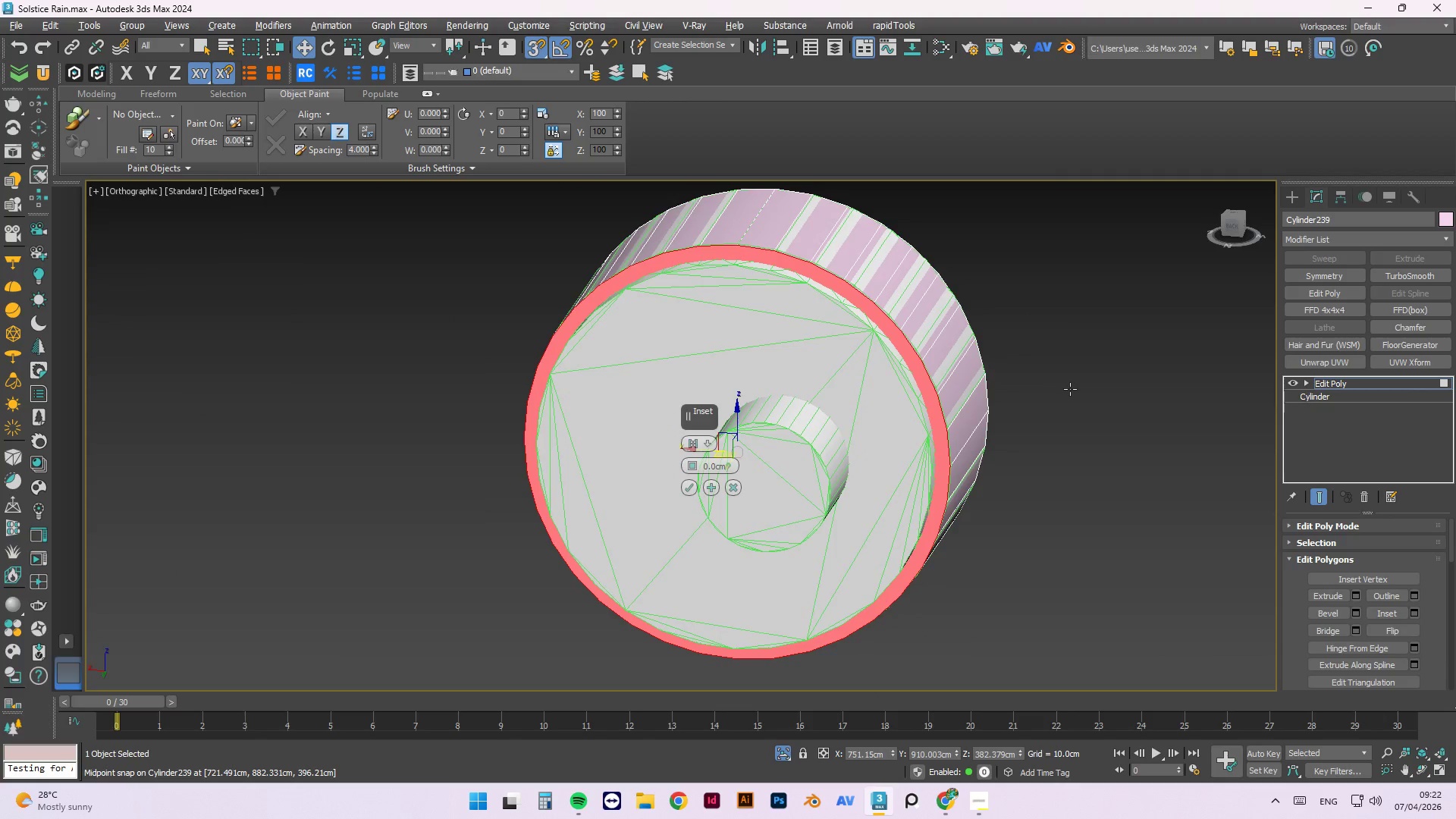 
key(Escape)
 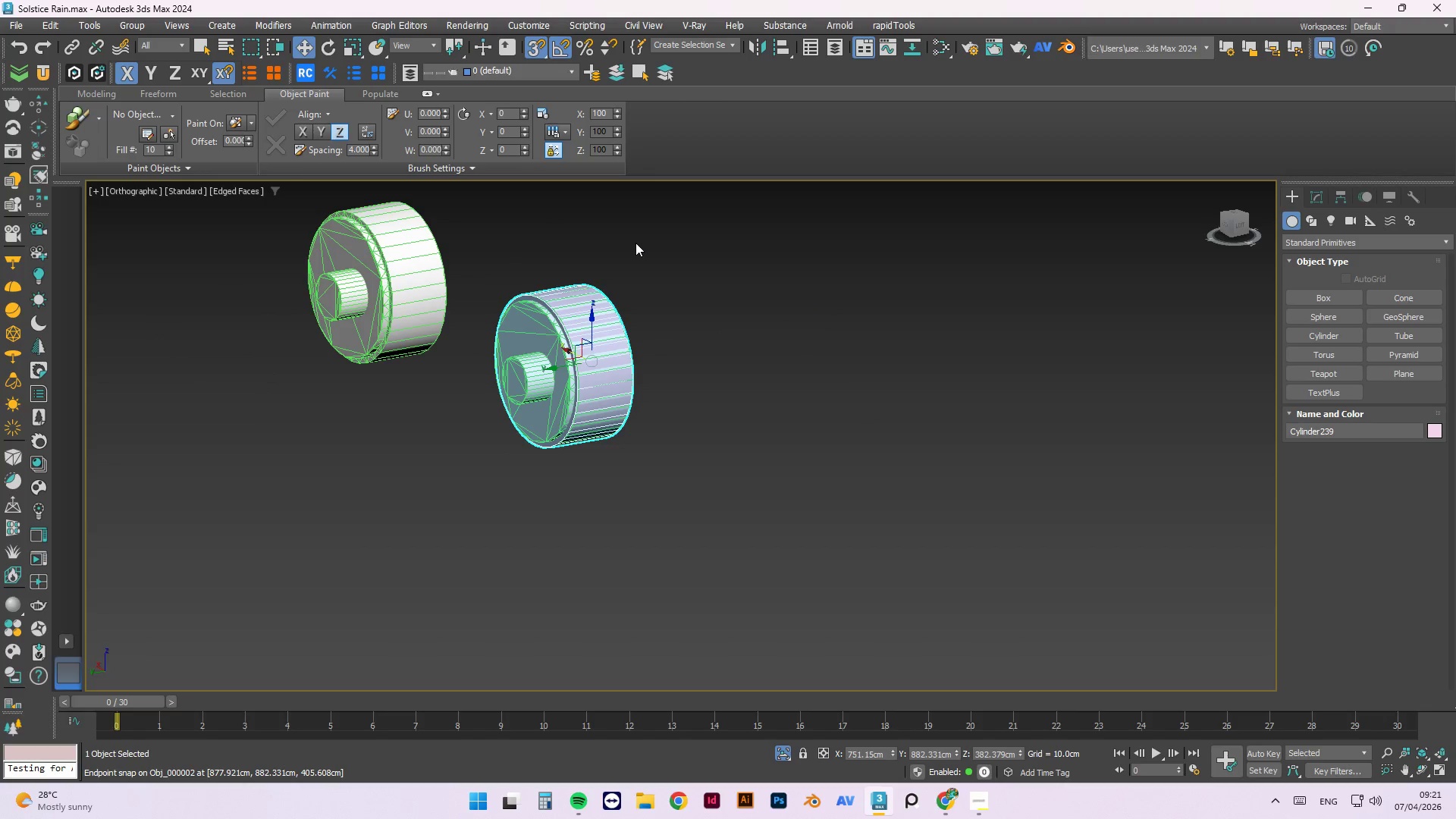 
left_click([635, 243])
 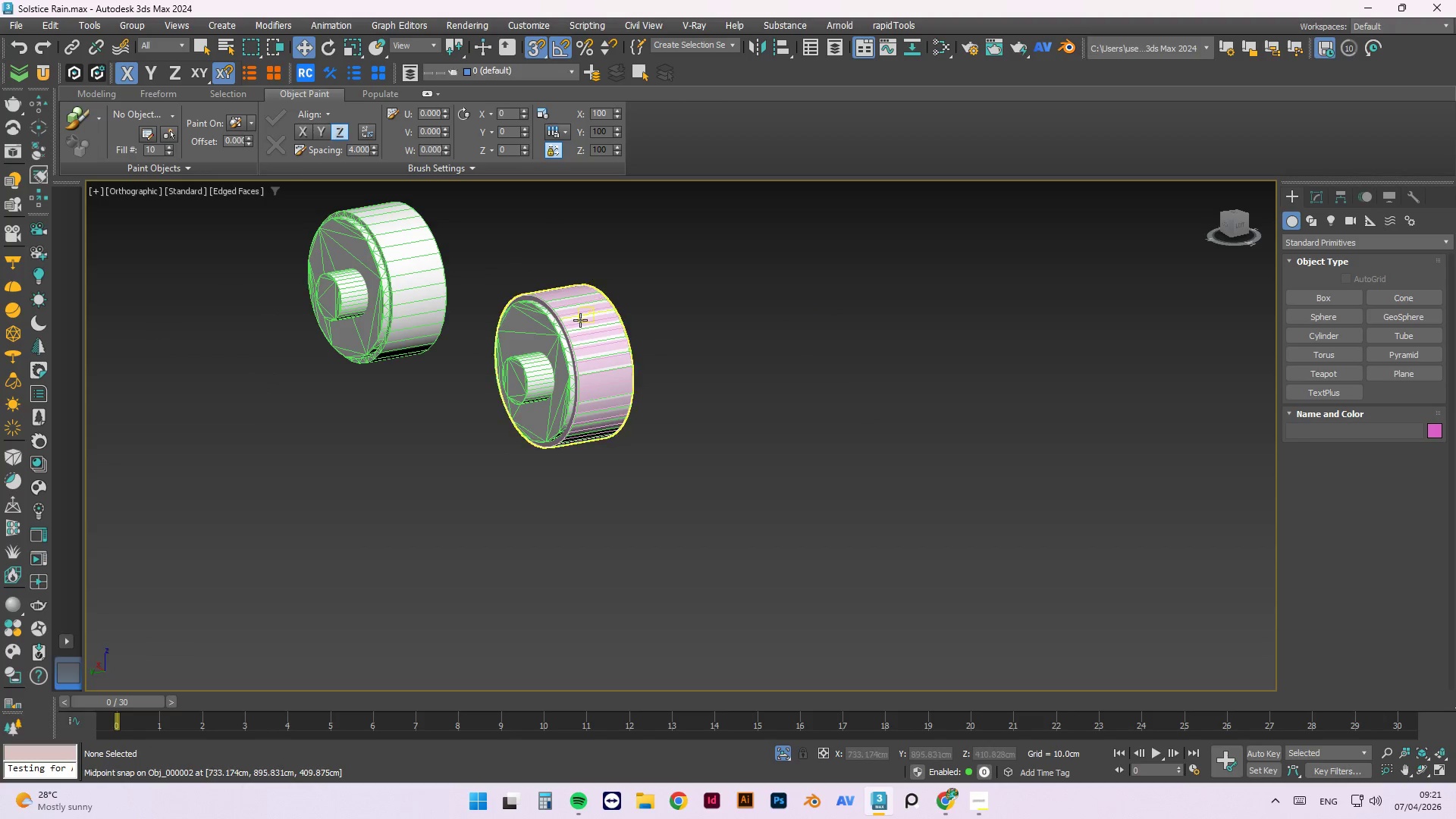 
scroll: coordinate [551, 334], scroll_direction: up, amount: 5.0
 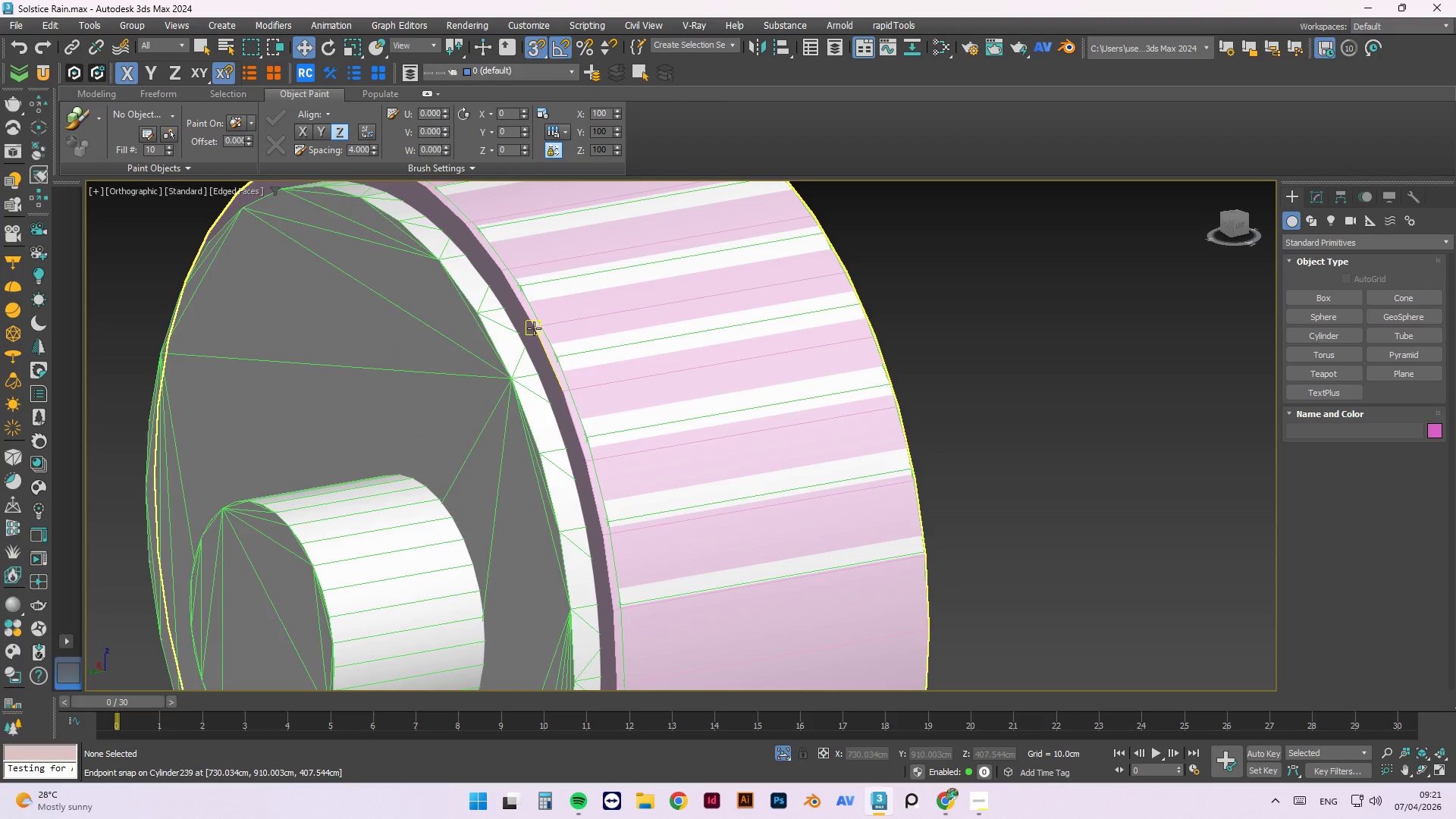 
left_click([534, 328])
 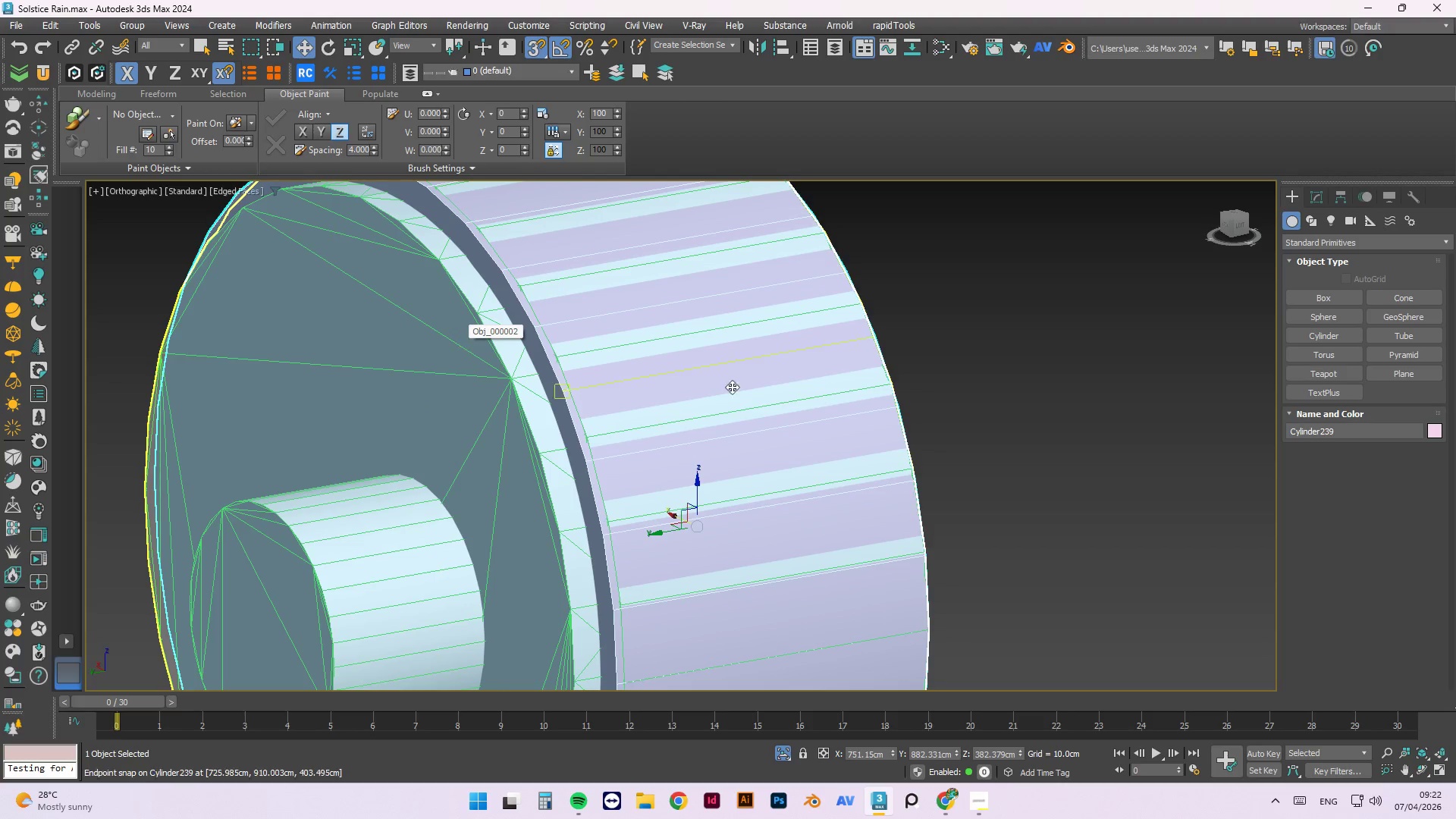 
left_click([1322, 194])
 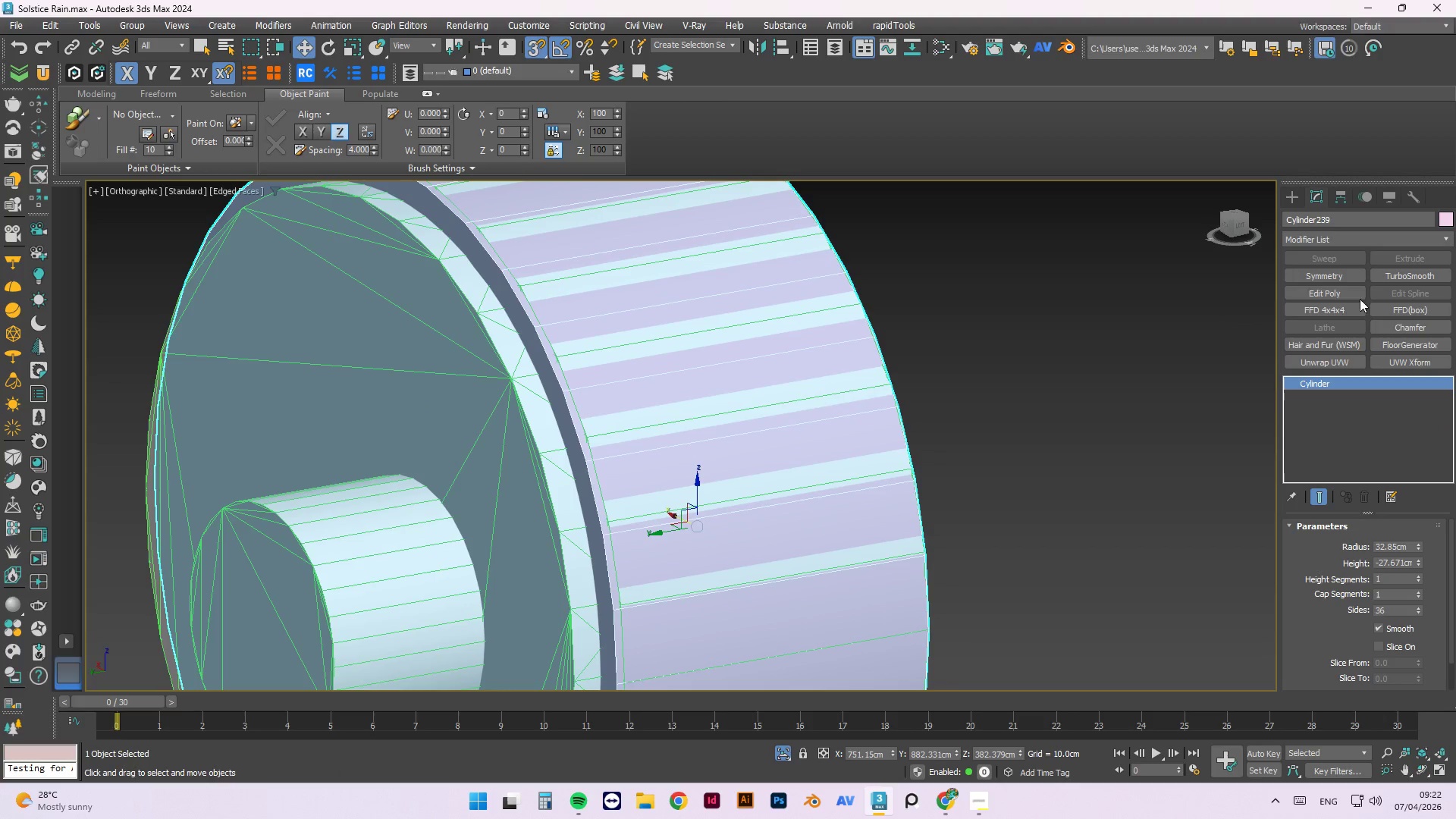 
left_click([1340, 298])
 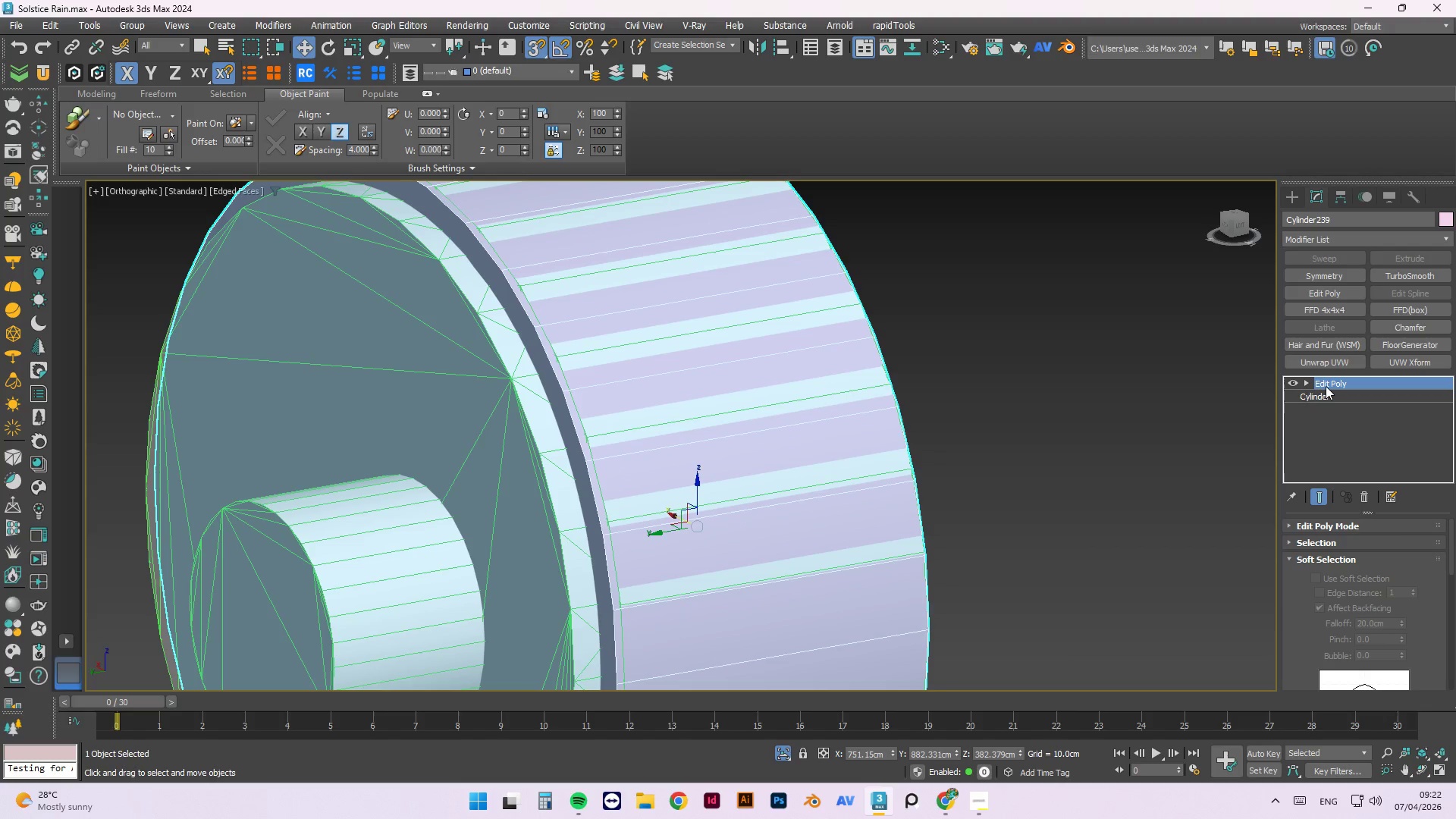 
key(4)
 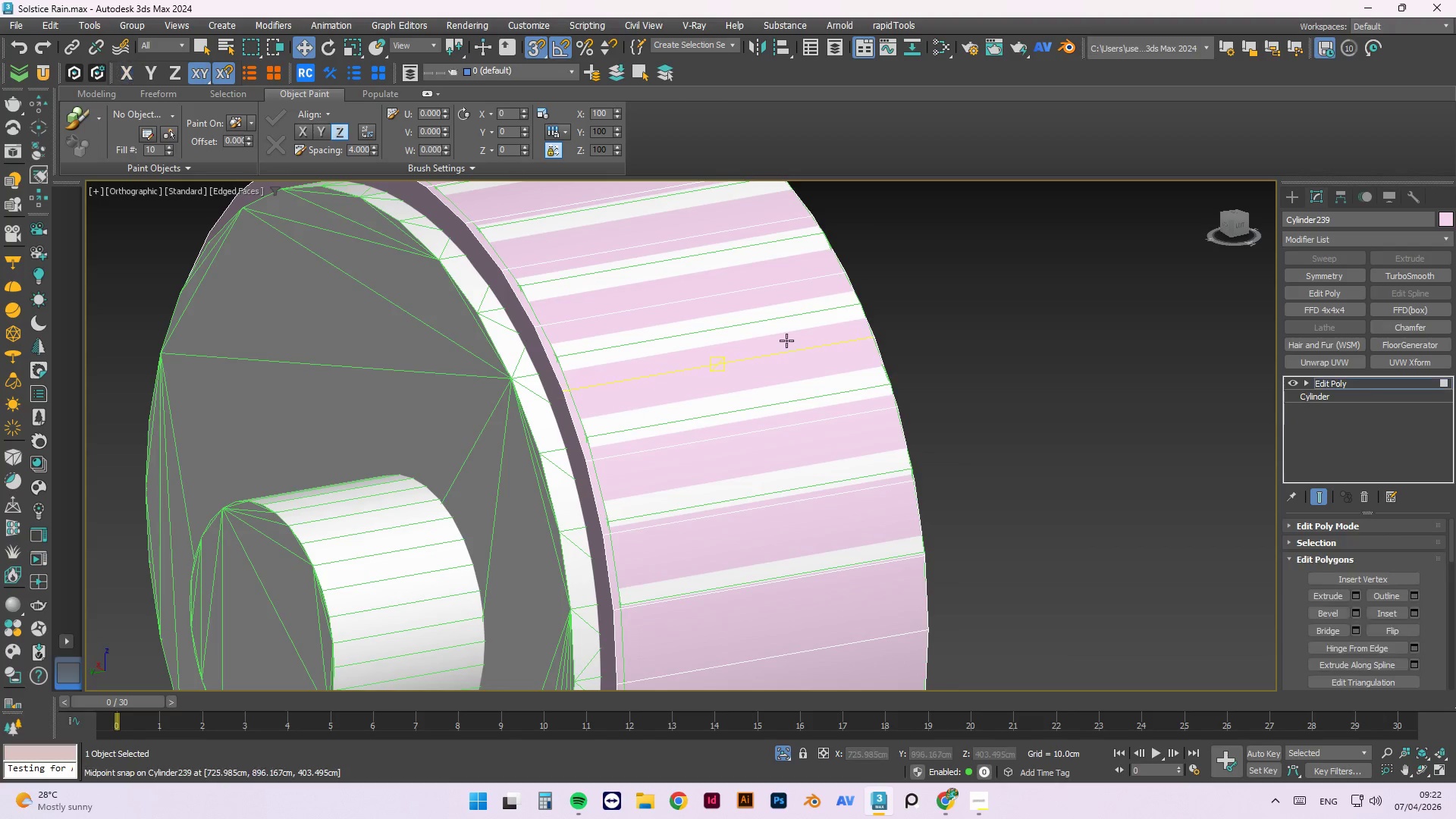 
scroll: coordinate [679, 306], scroll_direction: none, amount: 0.0
 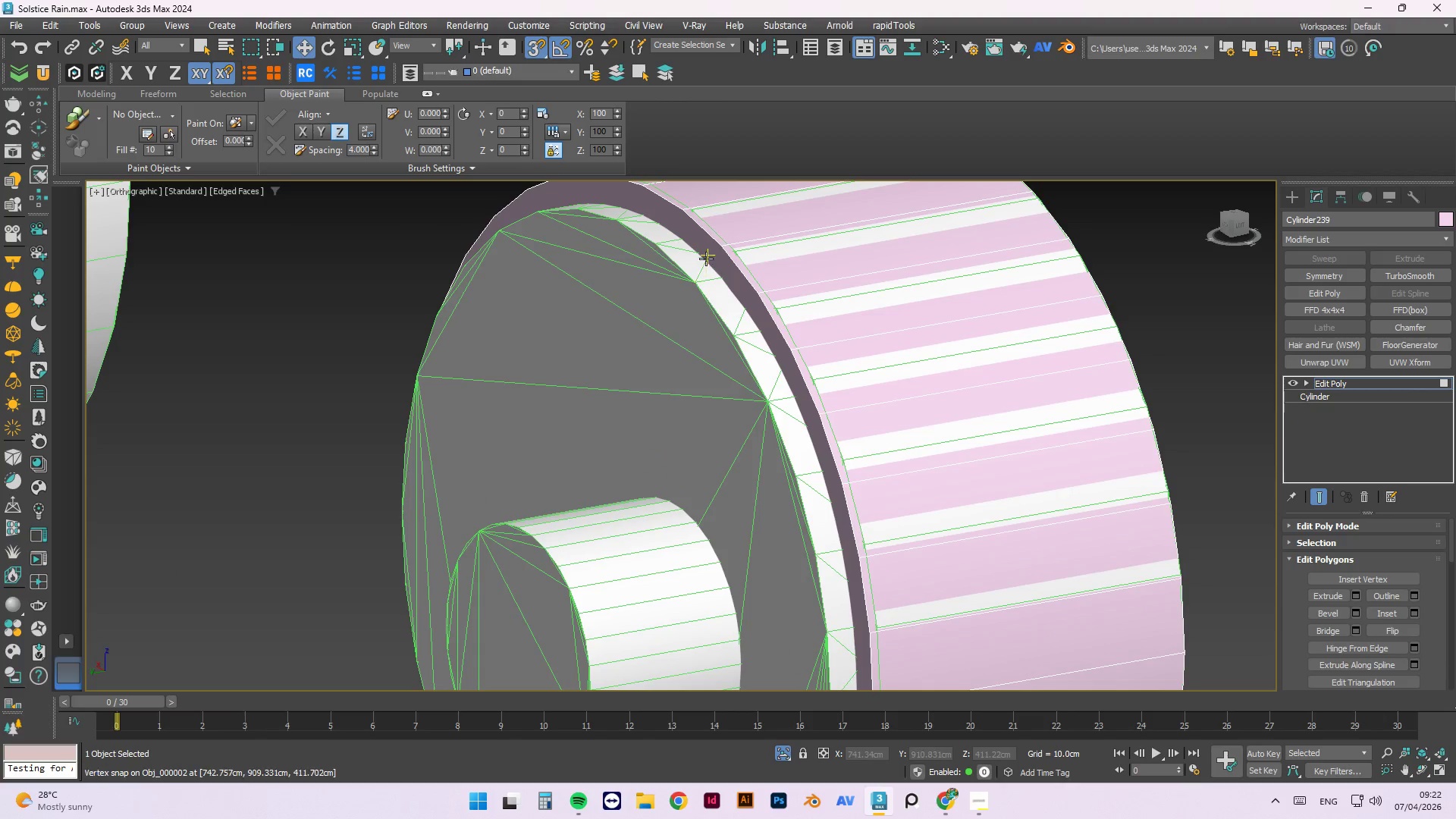 
left_click([708, 256])
 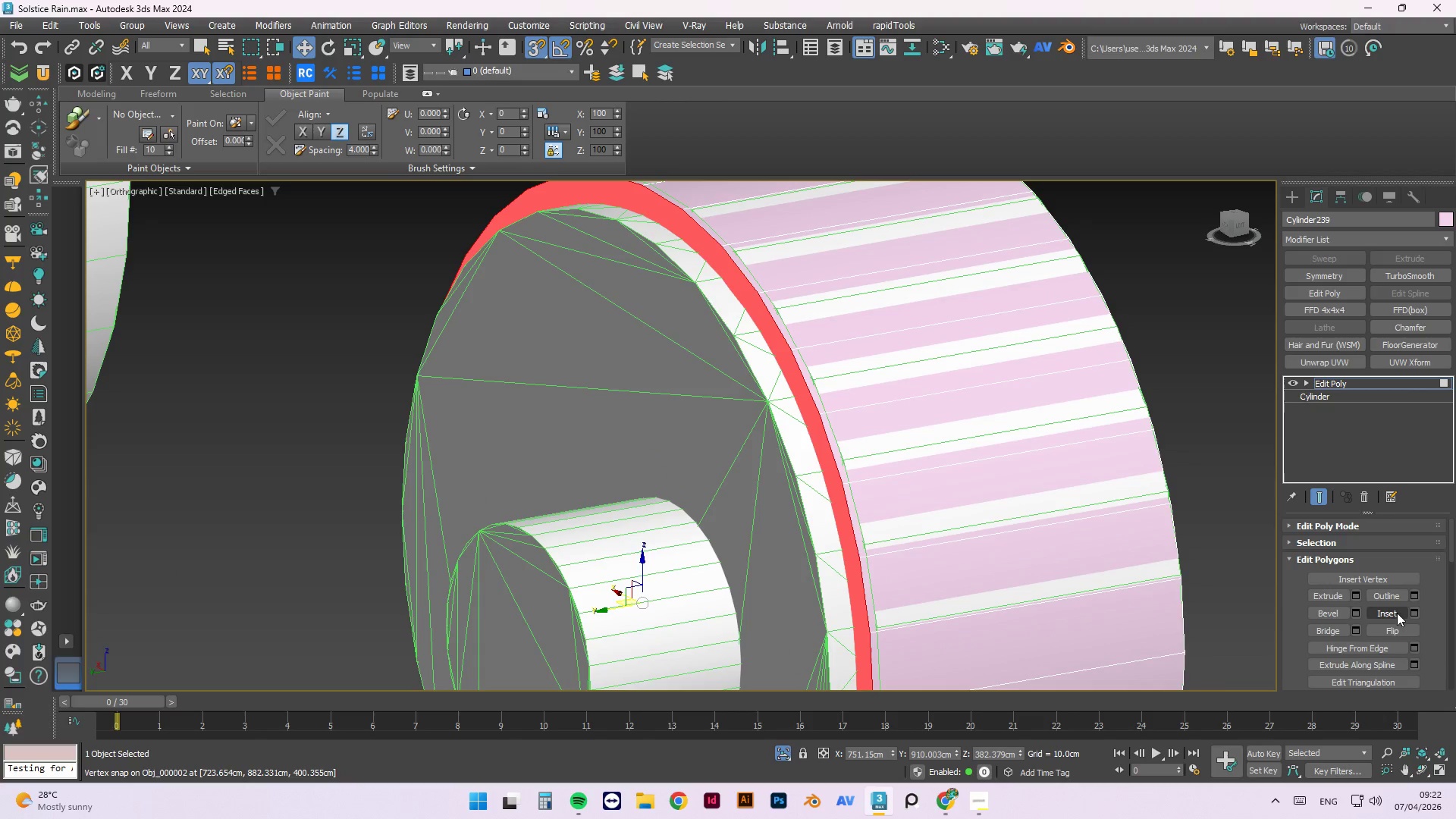 
left_click([1414, 613])
 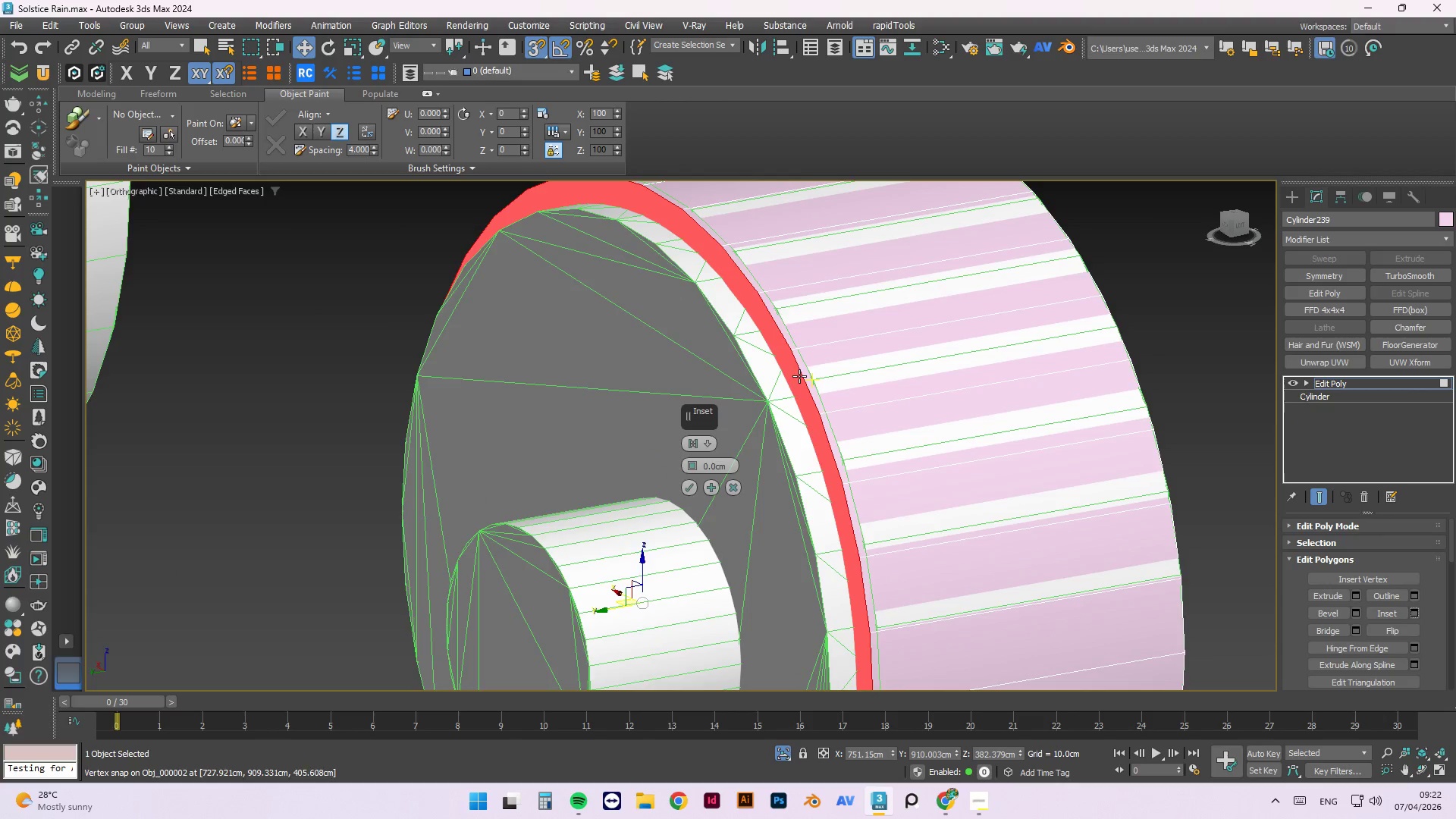 
hold_key(key=AltLeft, duration=0.72)
 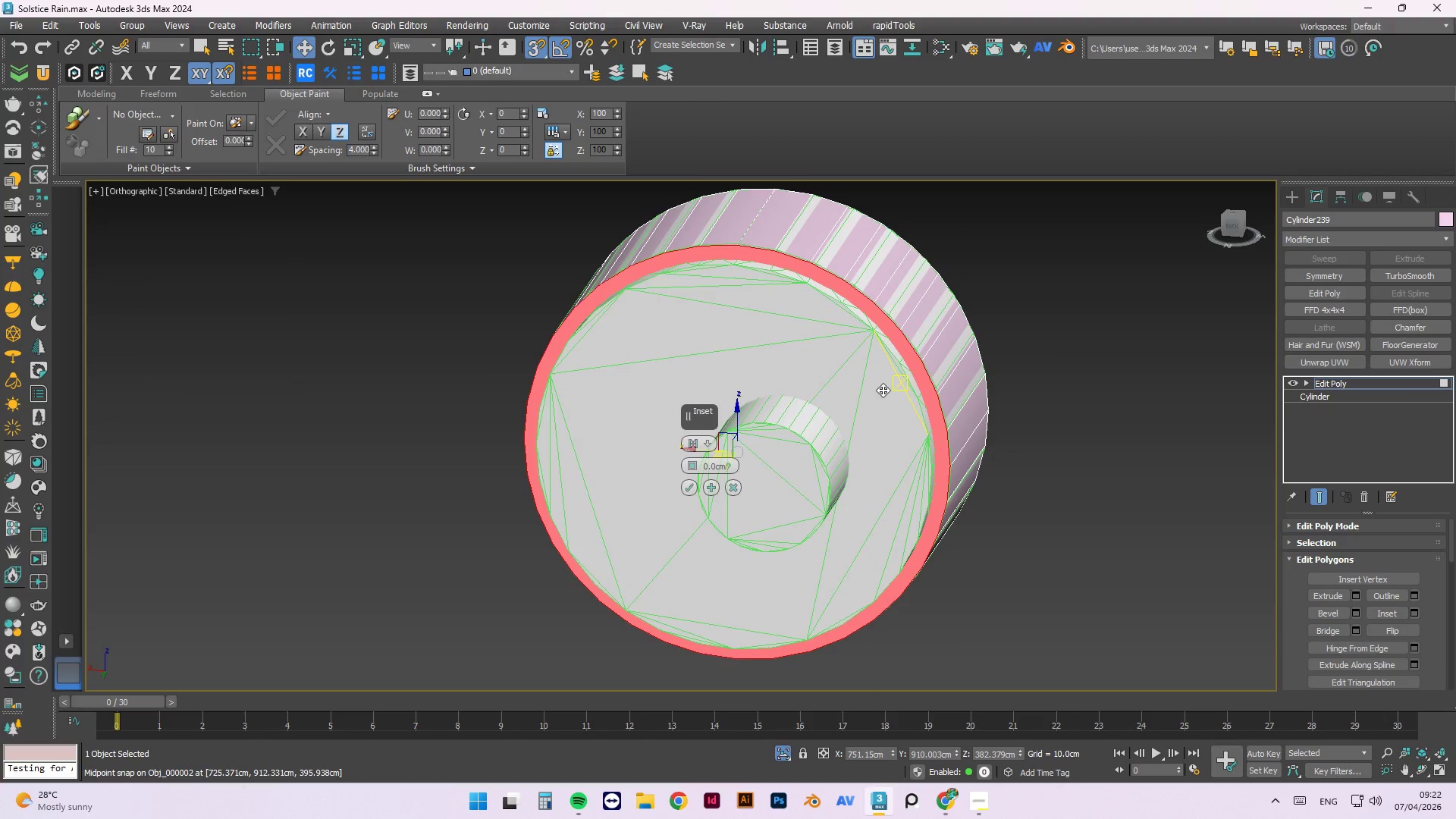 
scroll: coordinate [832, 300], scroll_direction: down, amount: 2.0
 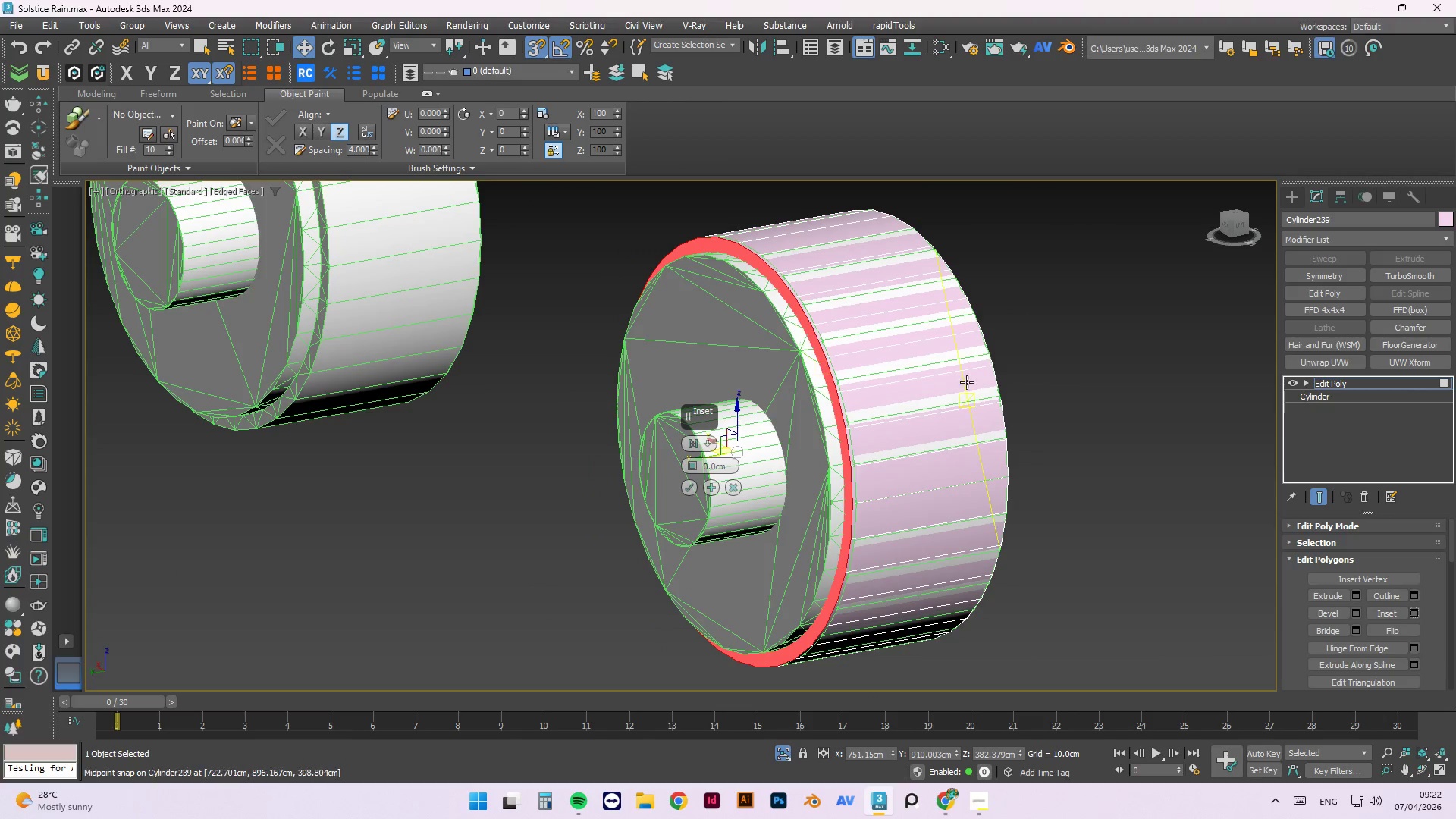 
key(F3)
 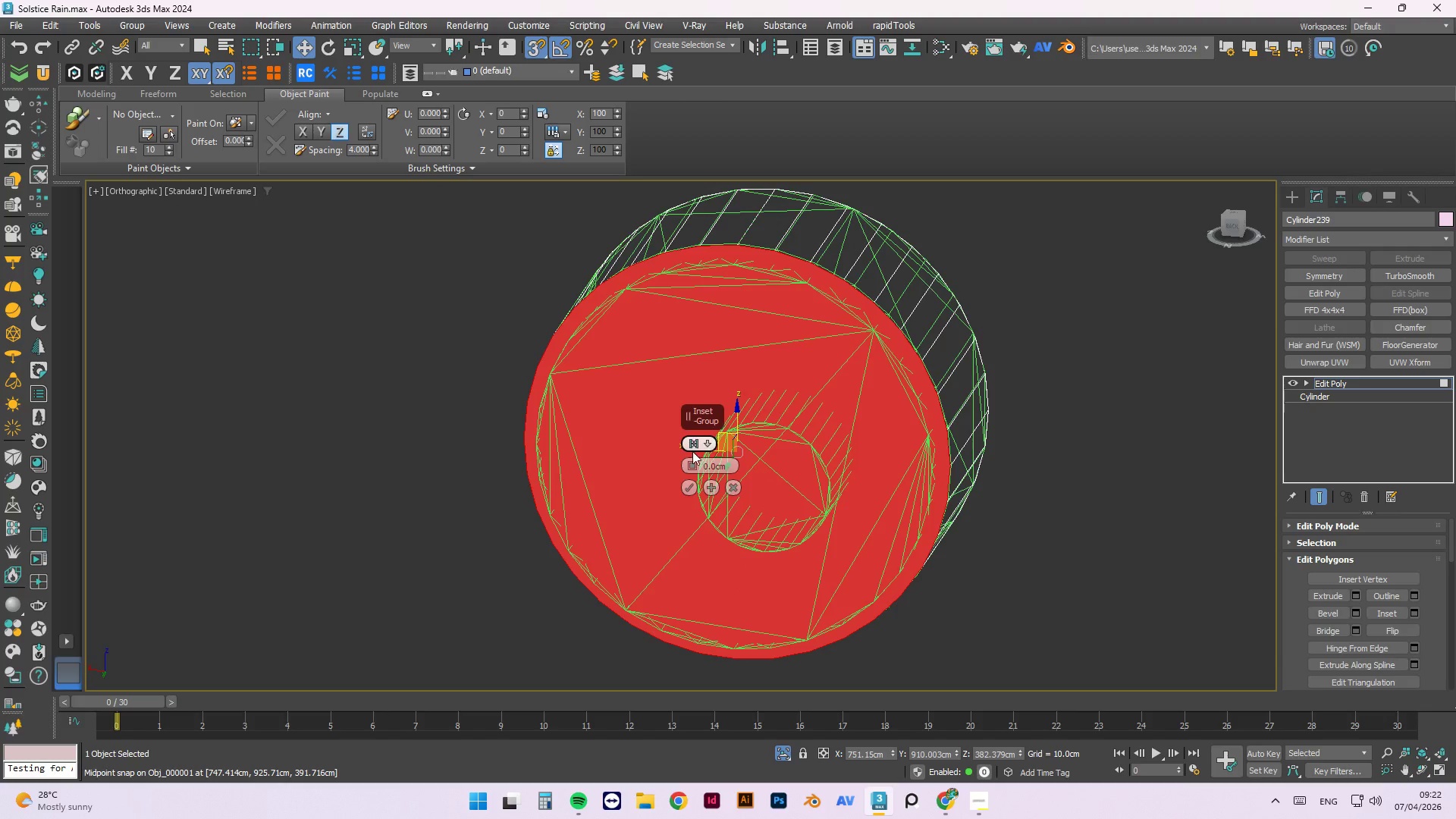 
left_click([693, 445])
 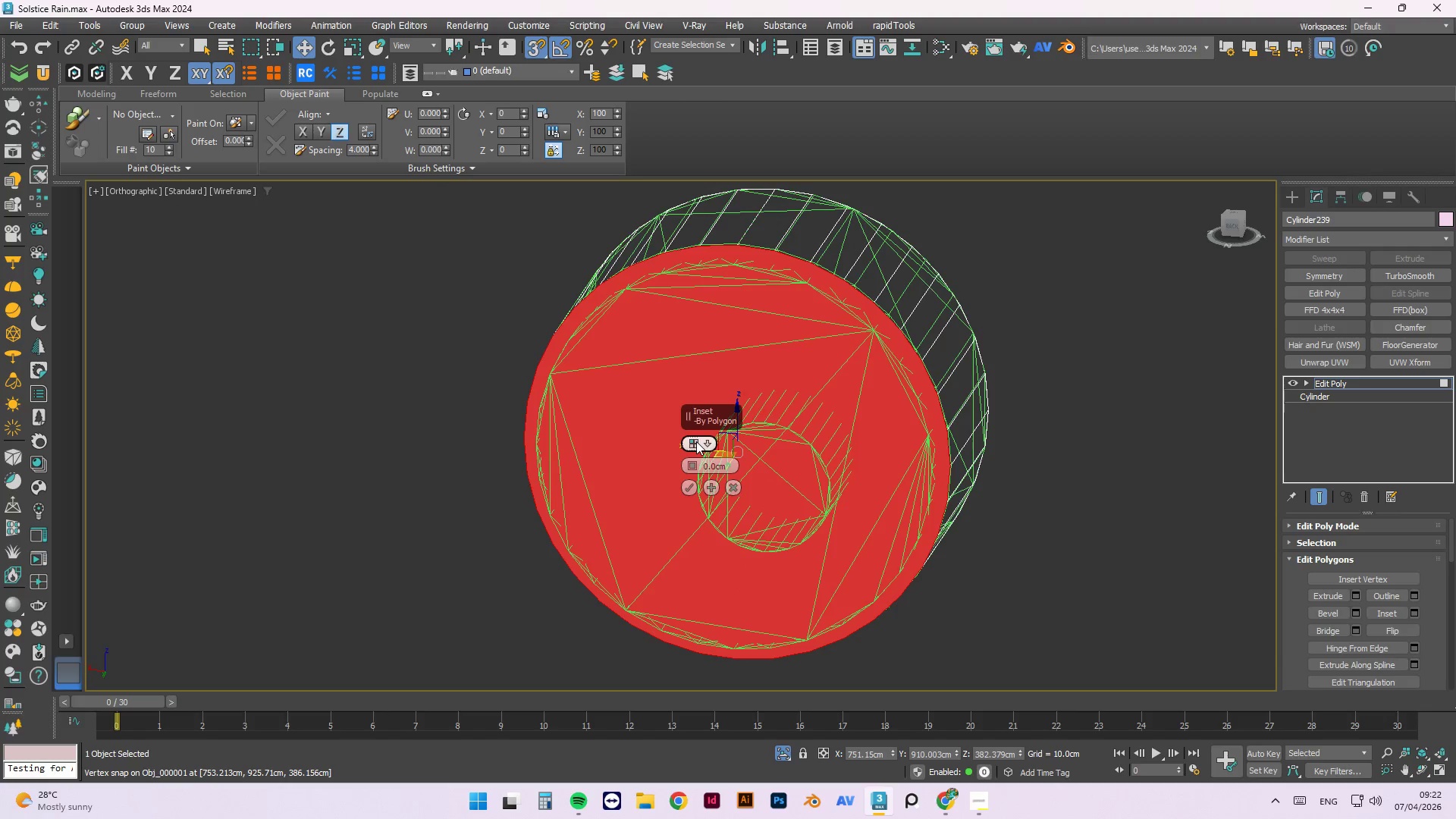 
left_click([696, 441])
 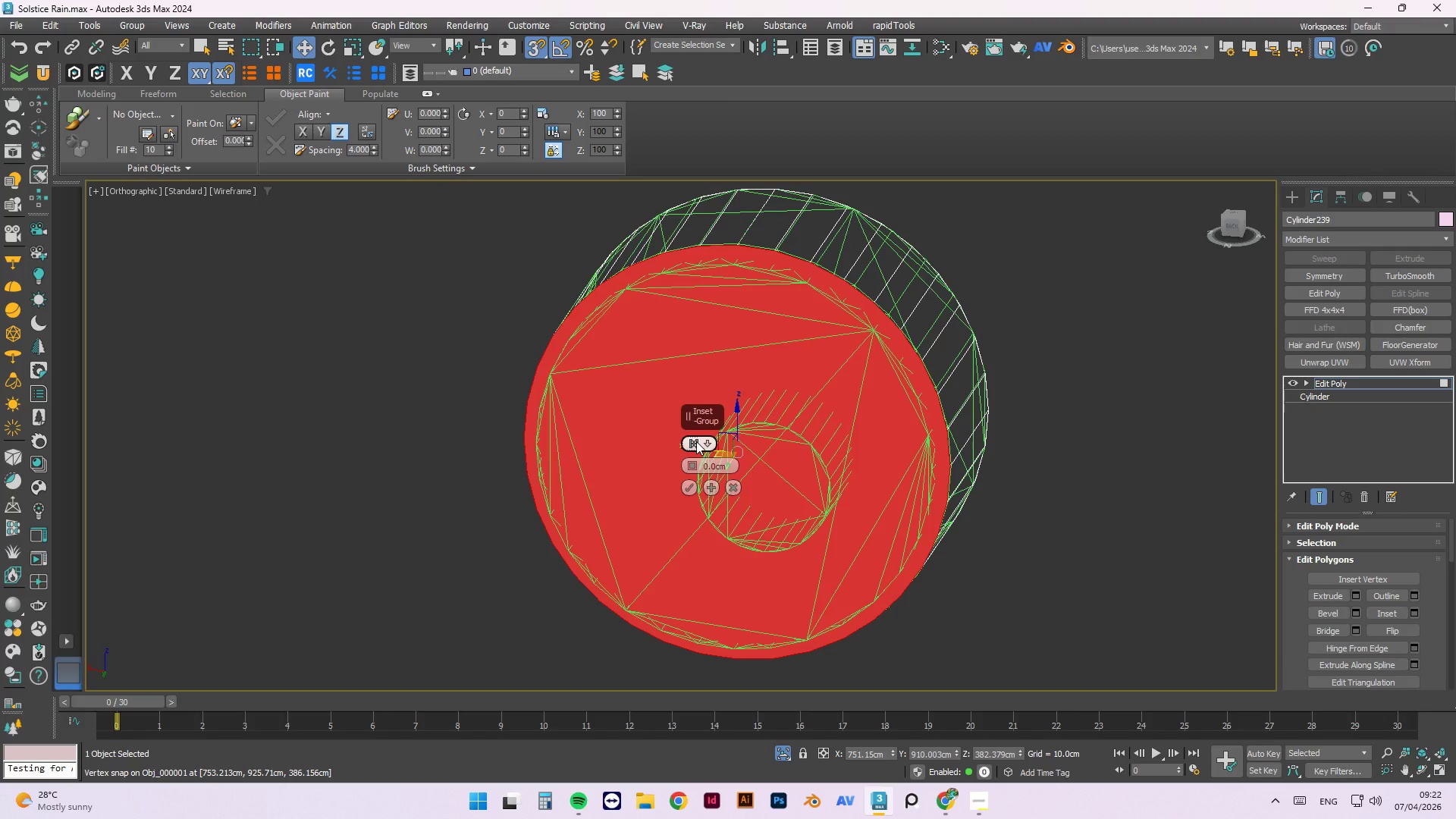 
left_click([696, 441])
 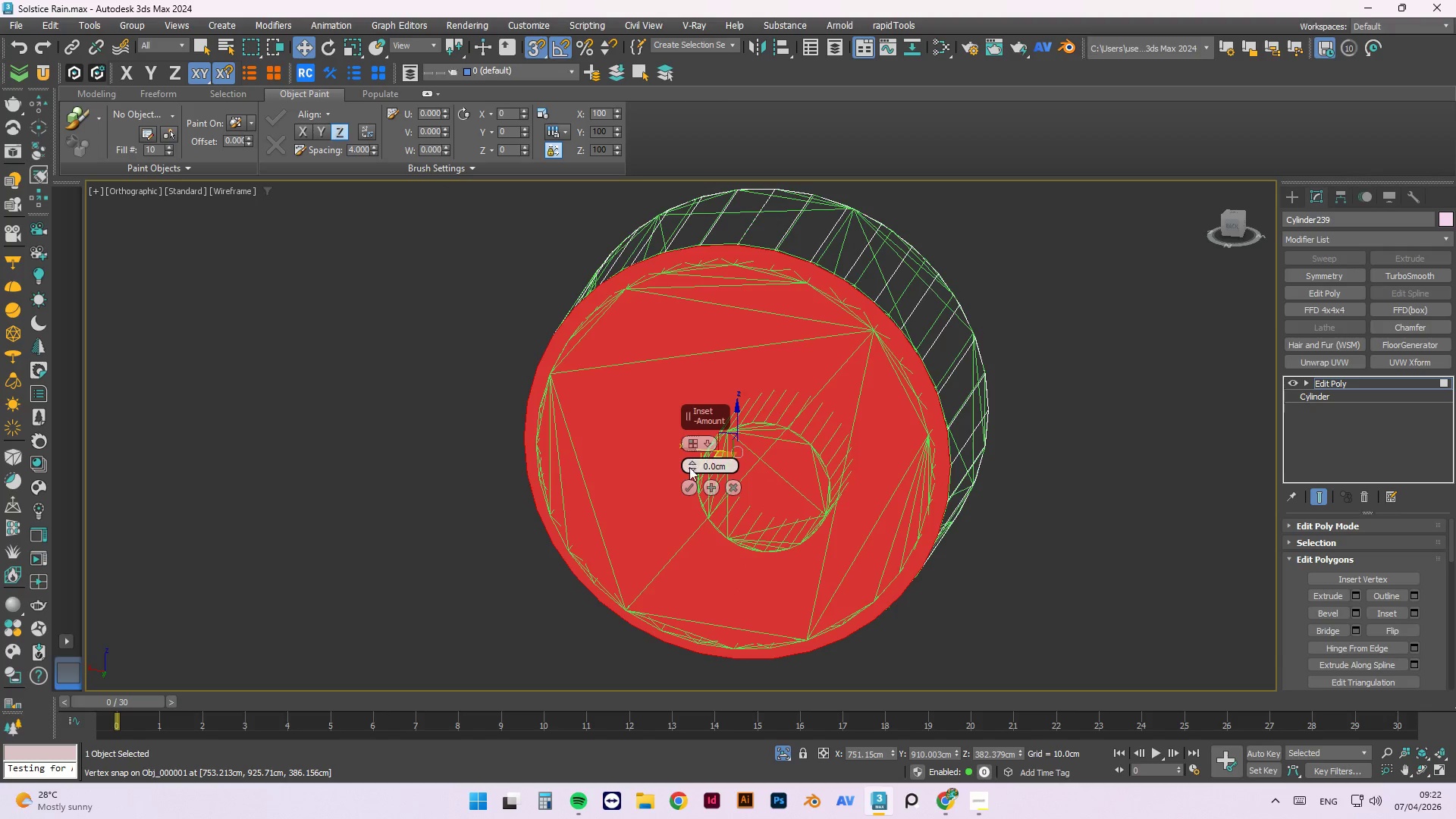 
left_click_drag(start_coordinate=[691, 461], to_coordinate=[686, 445])
 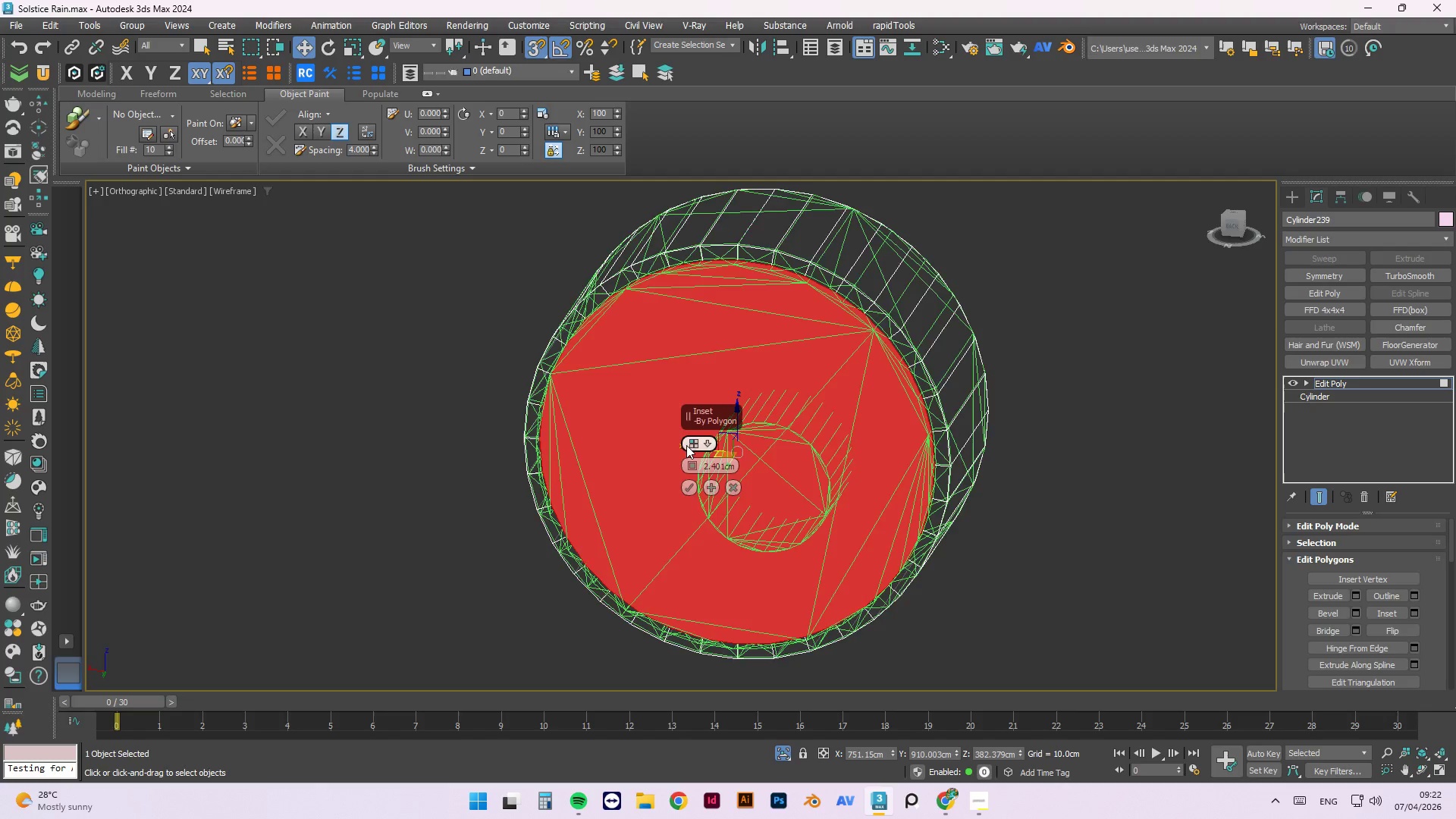 
type(fz)
 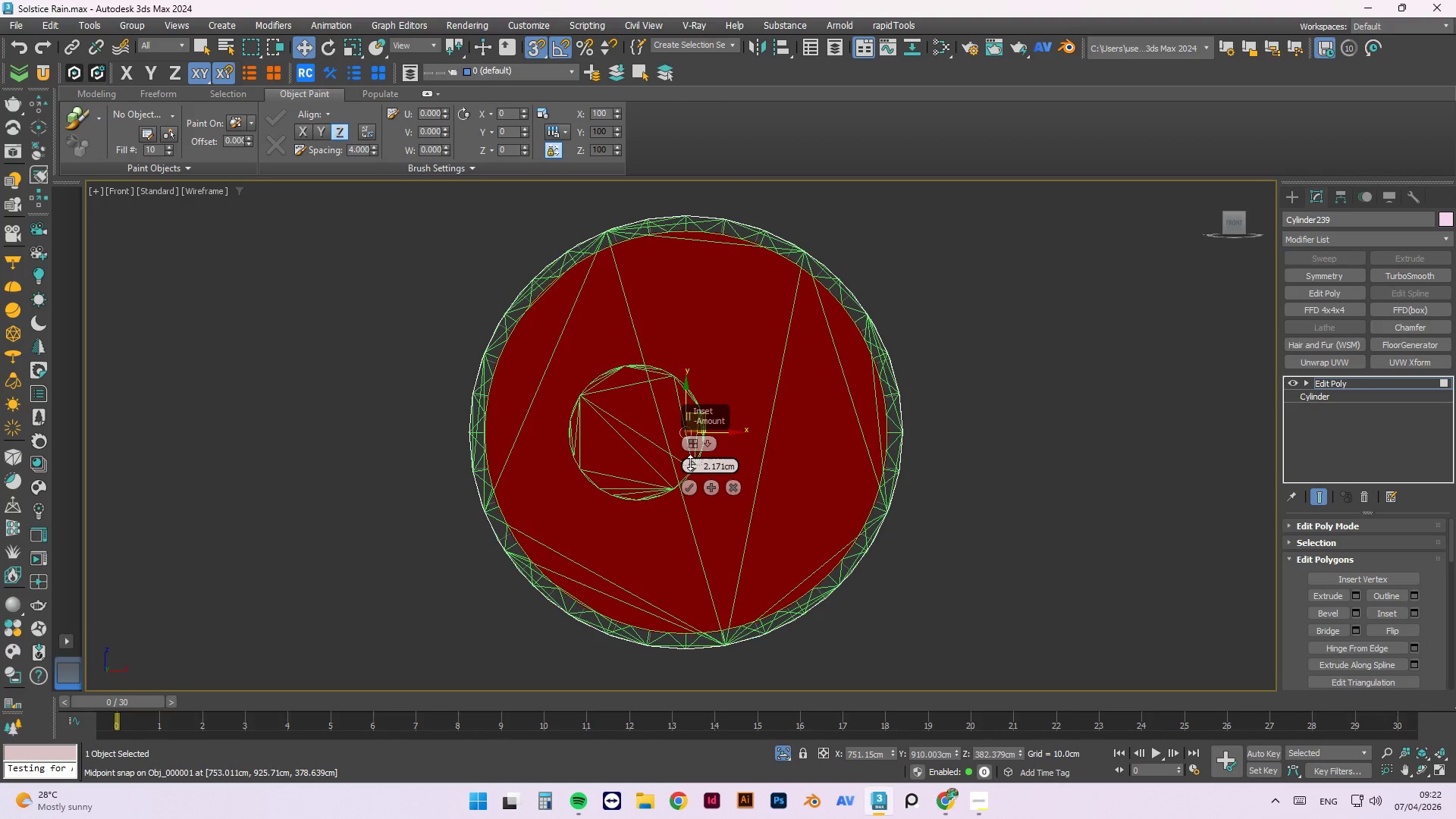 
wait(8.64)
 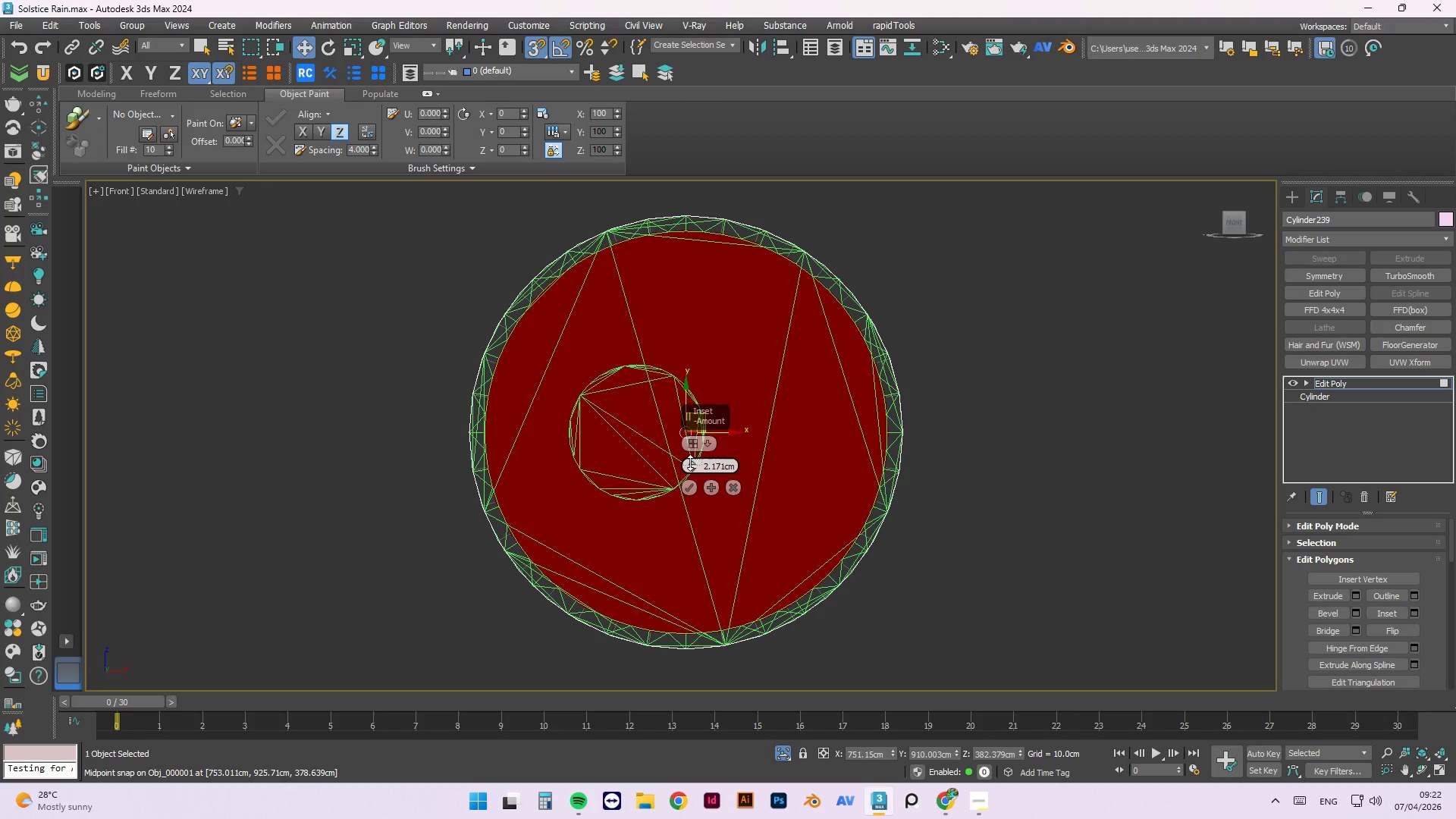 
left_click([708, 486])
 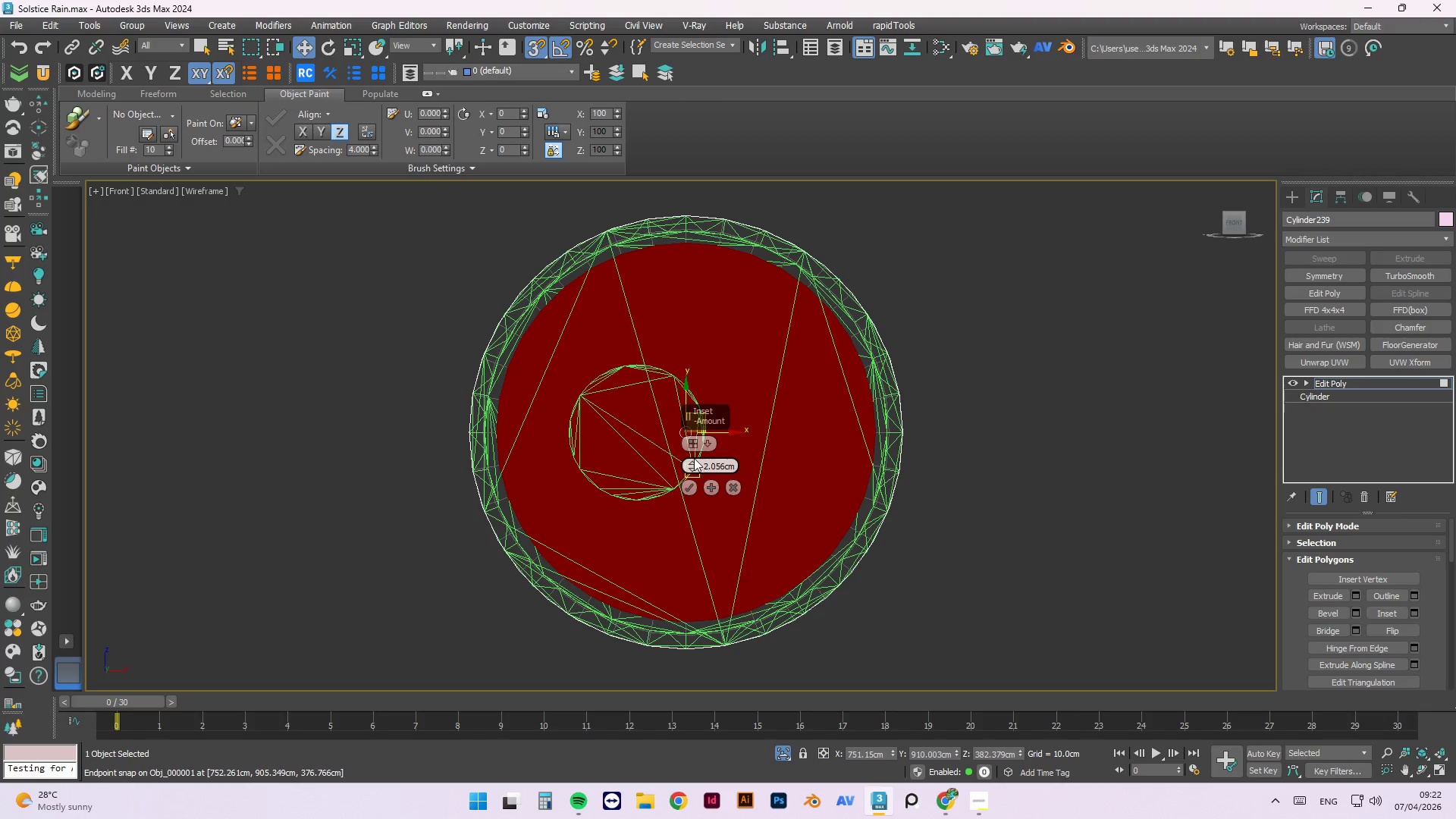 
left_click_drag(start_coordinate=[691, 463], to_coordinate=[742, 341])
 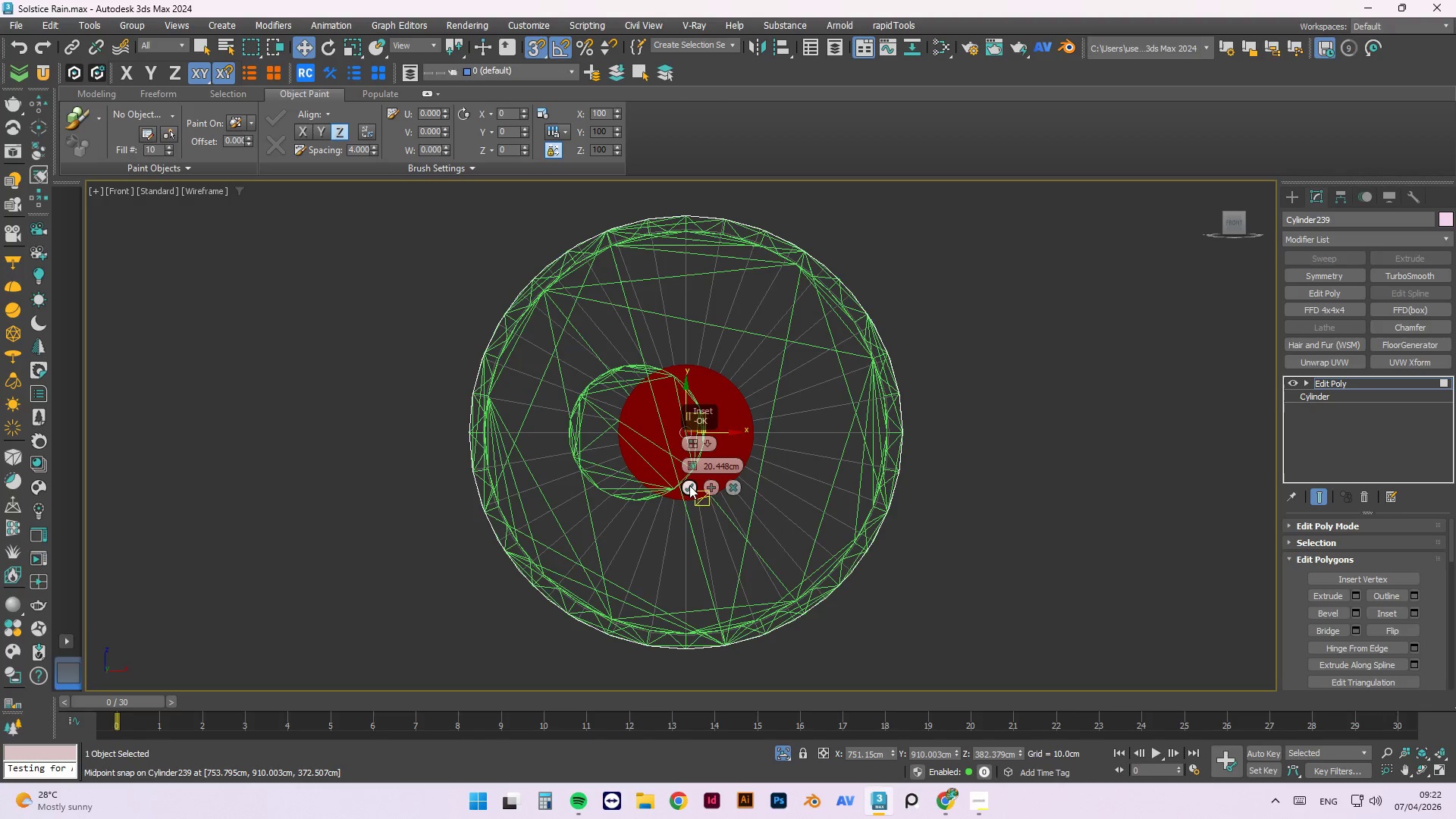 
hold_key(key=AltLeft, duration=1.51)
 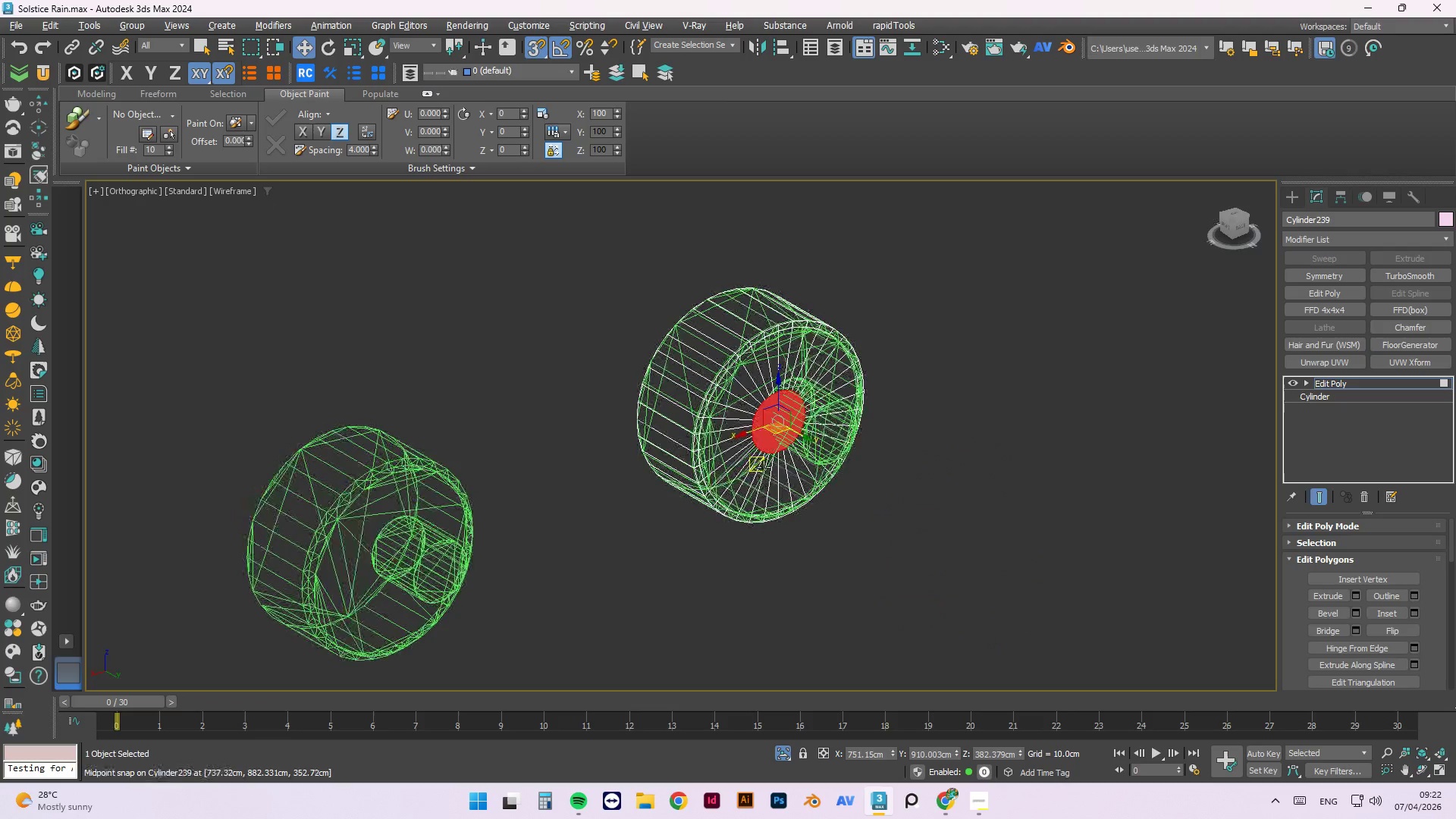 
scroll: coordinate [879, 415], scroll_direction: down, amount: 2.0
 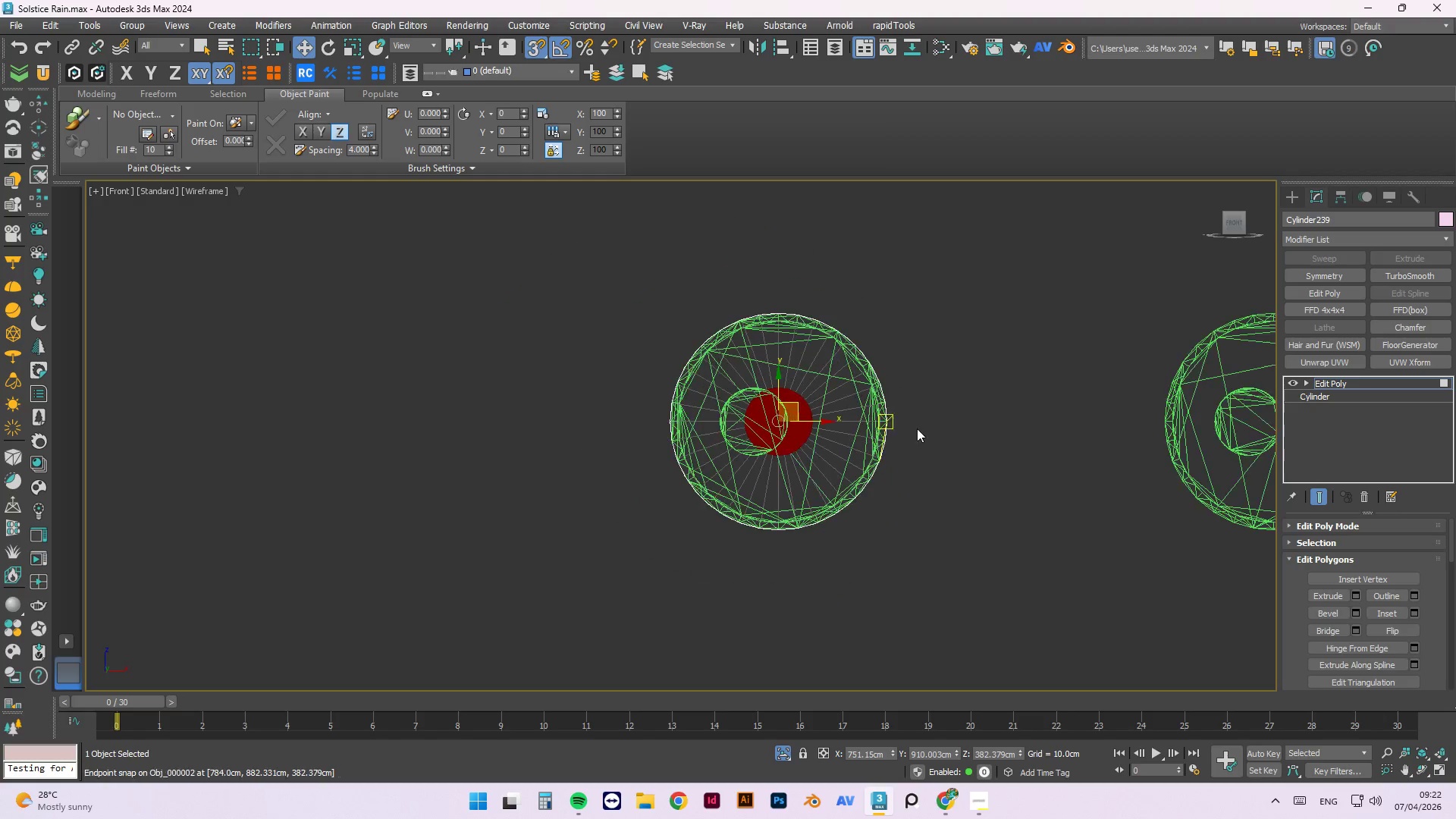 
hold_key(key=AltLeft, duration=0.61)
 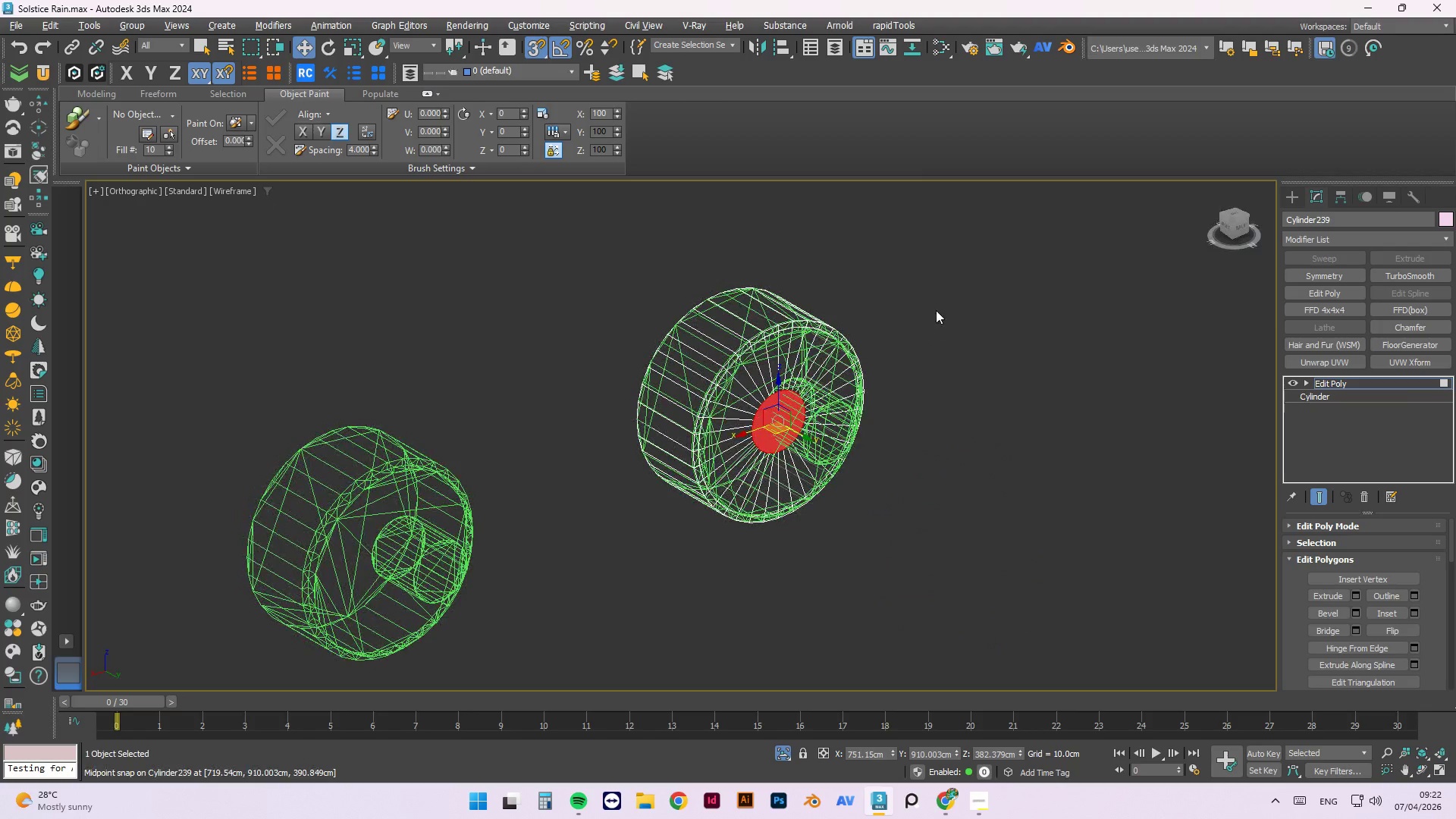 
key(Escape)
 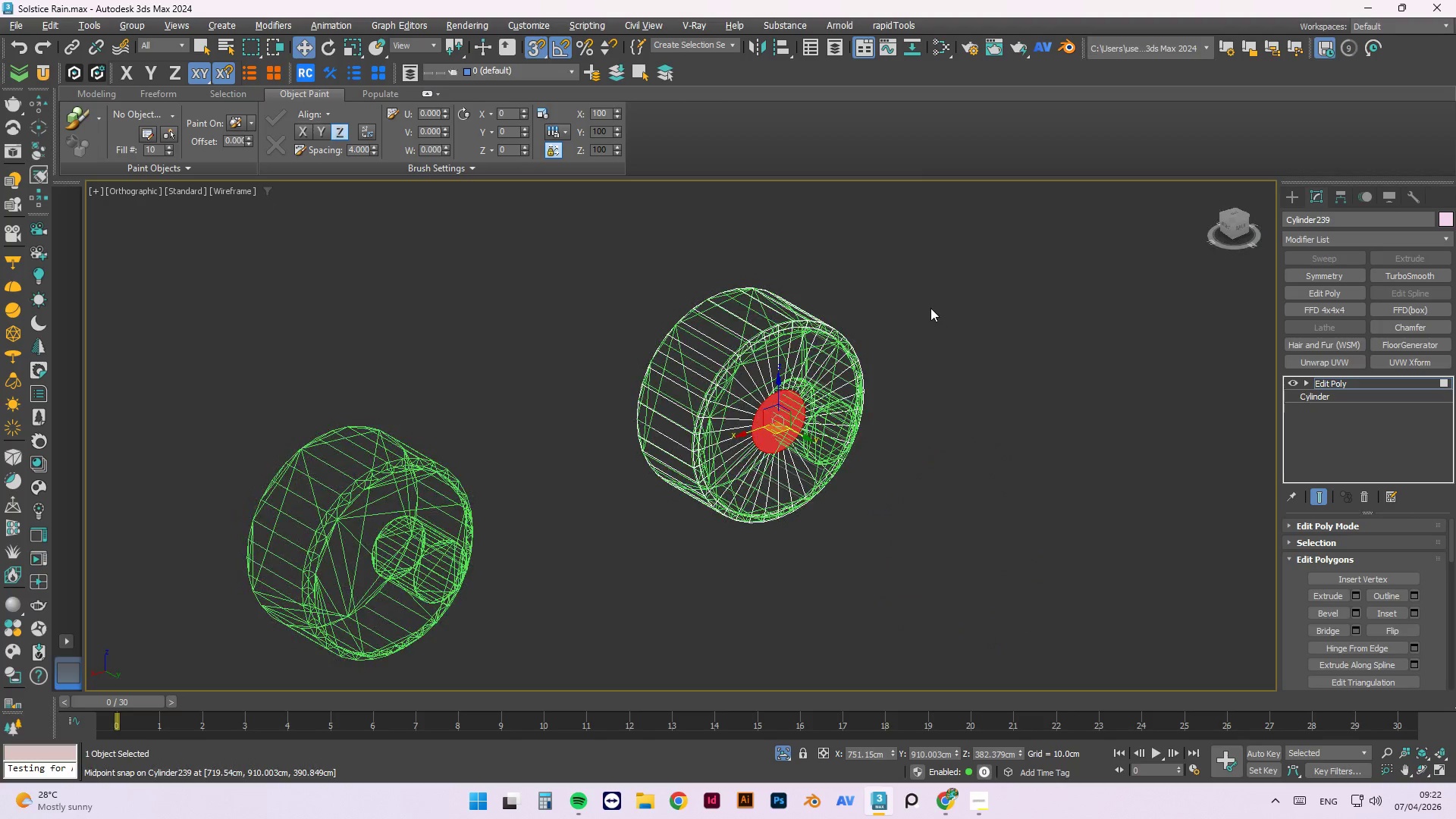 
key(Escape)
 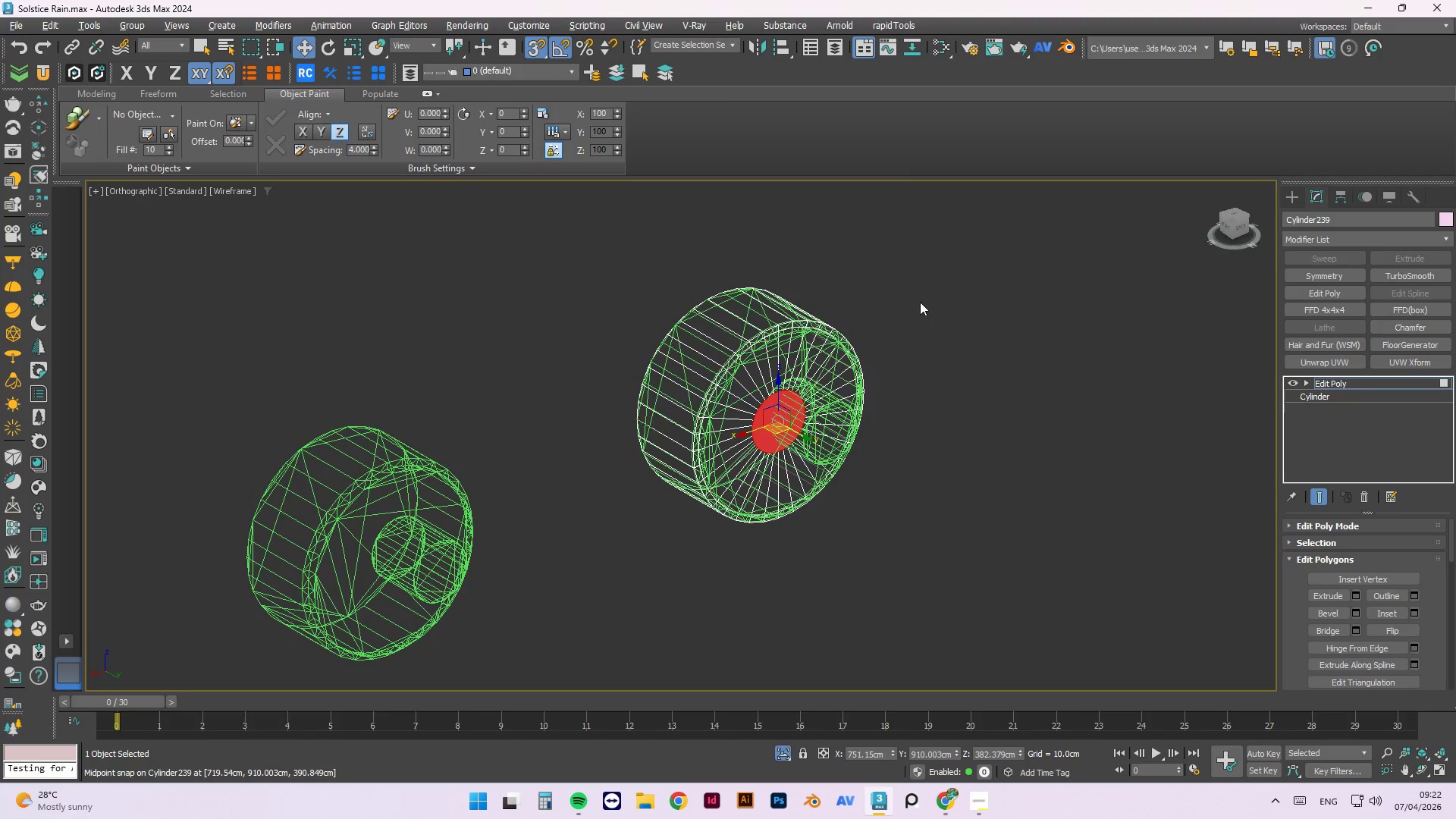 
left_click([921, 298])
 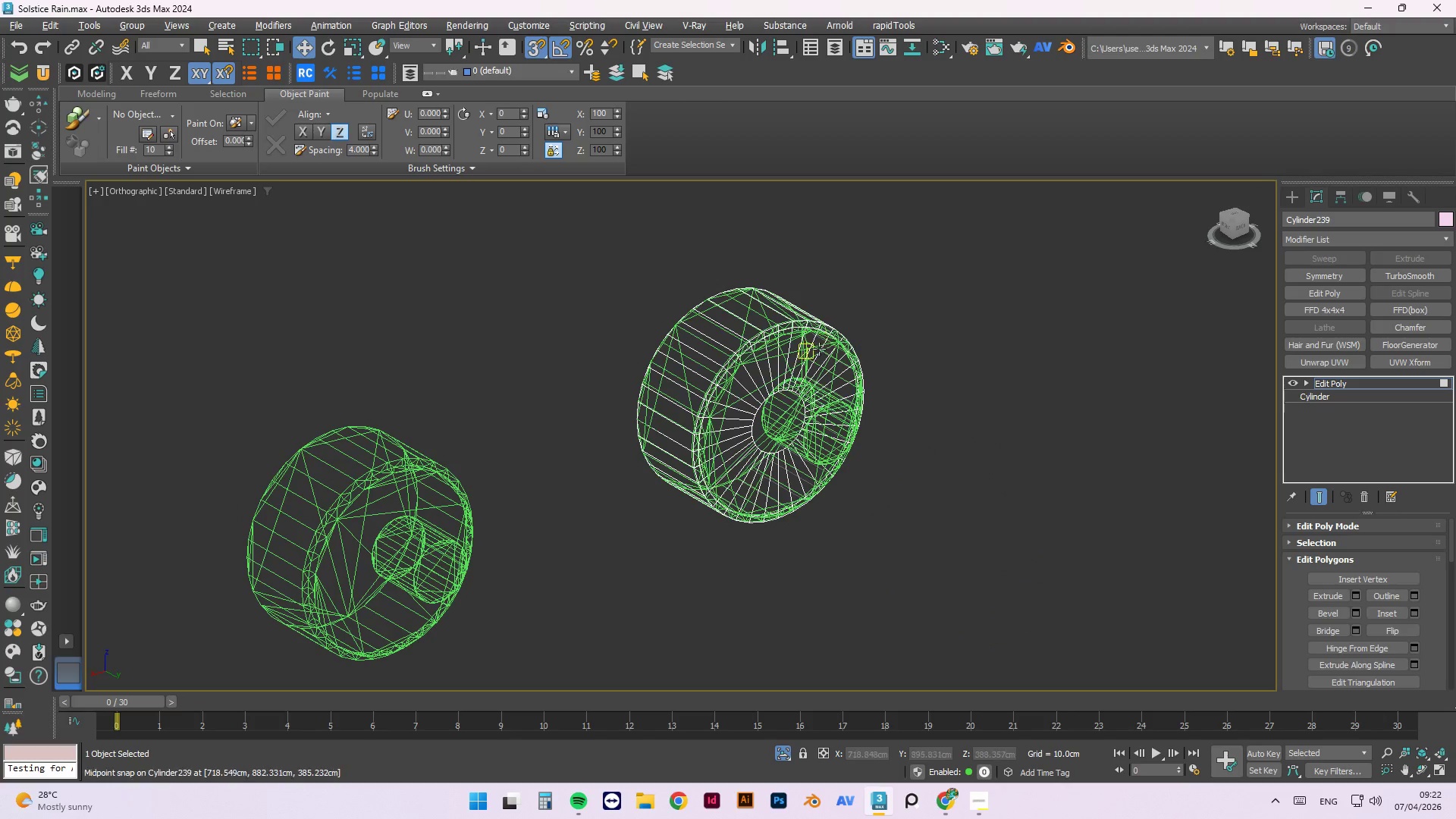 
right_click([920, 267])
 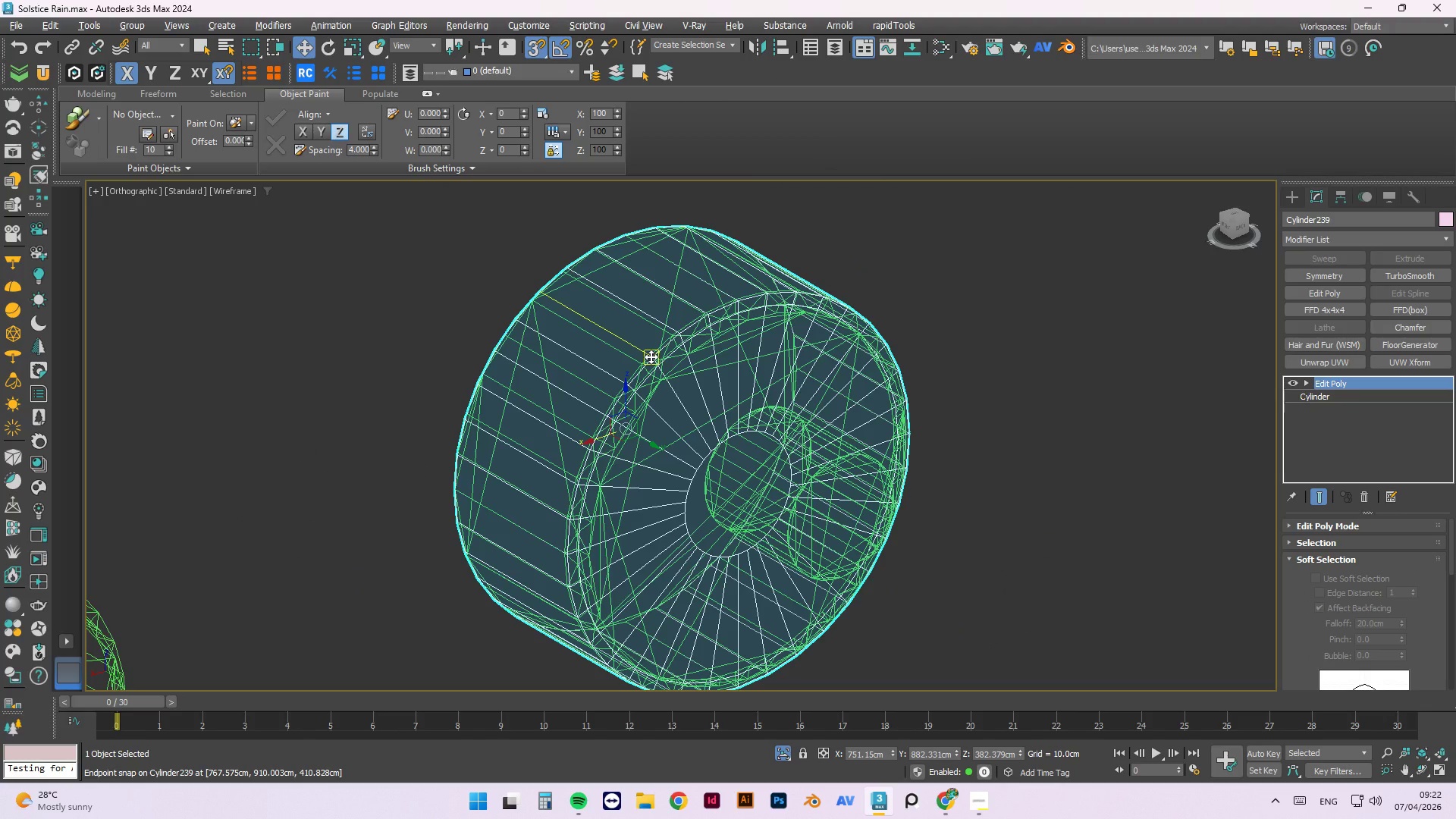 
scroll: coordinate [819, 349], scroll_direction: up, amount: 2.0
 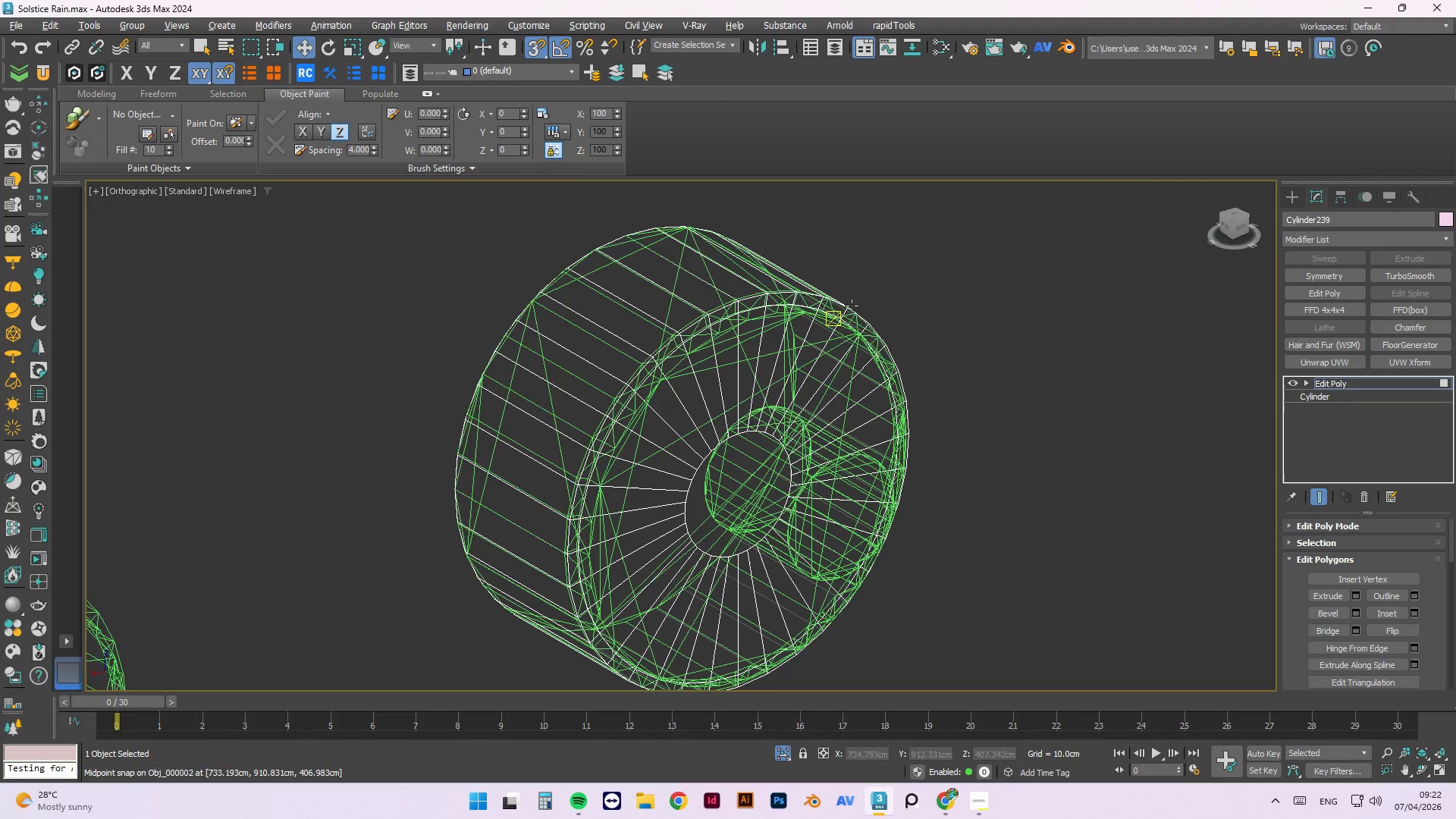 
key(4)
 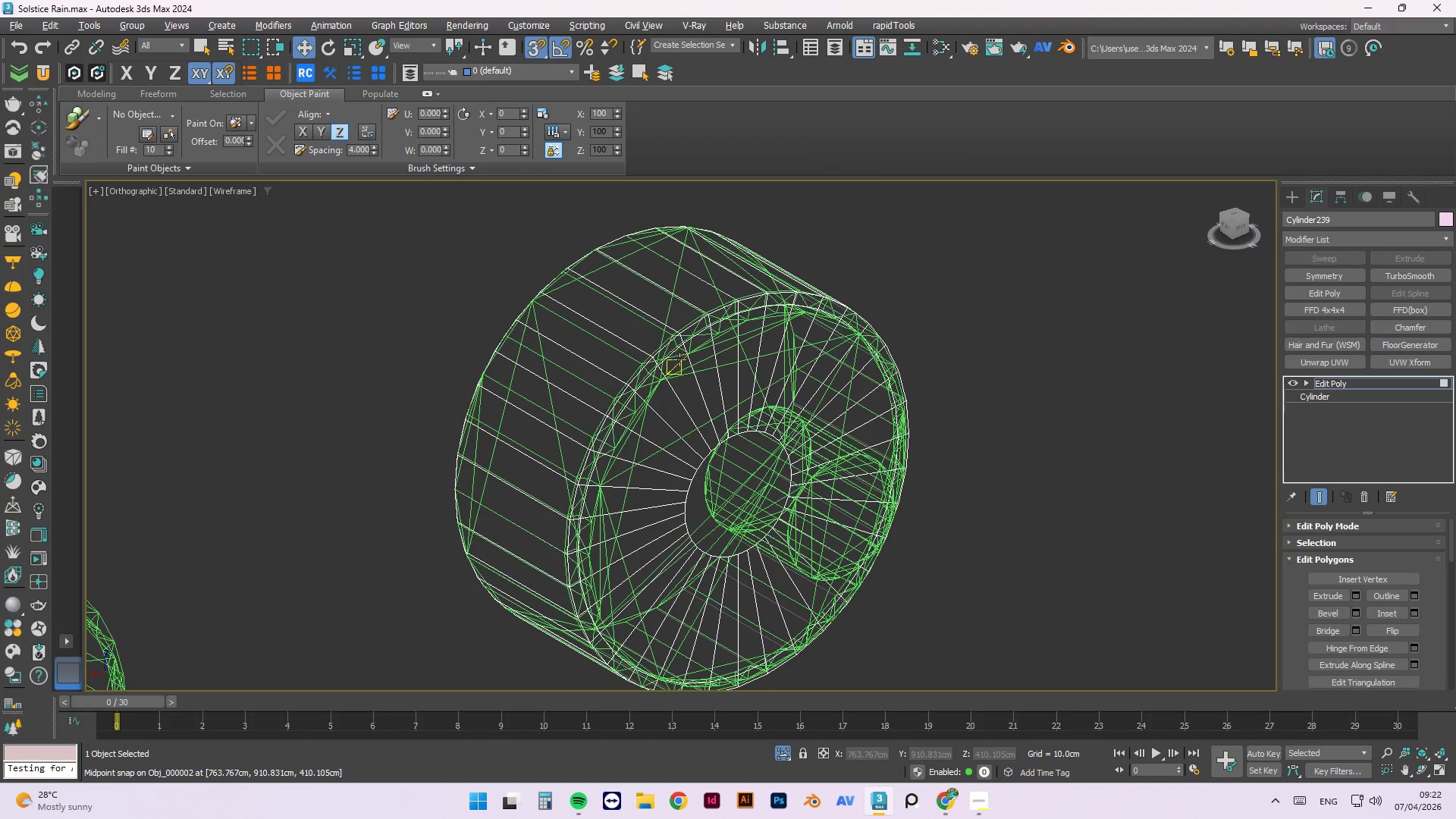 
left_click([687, 364])
 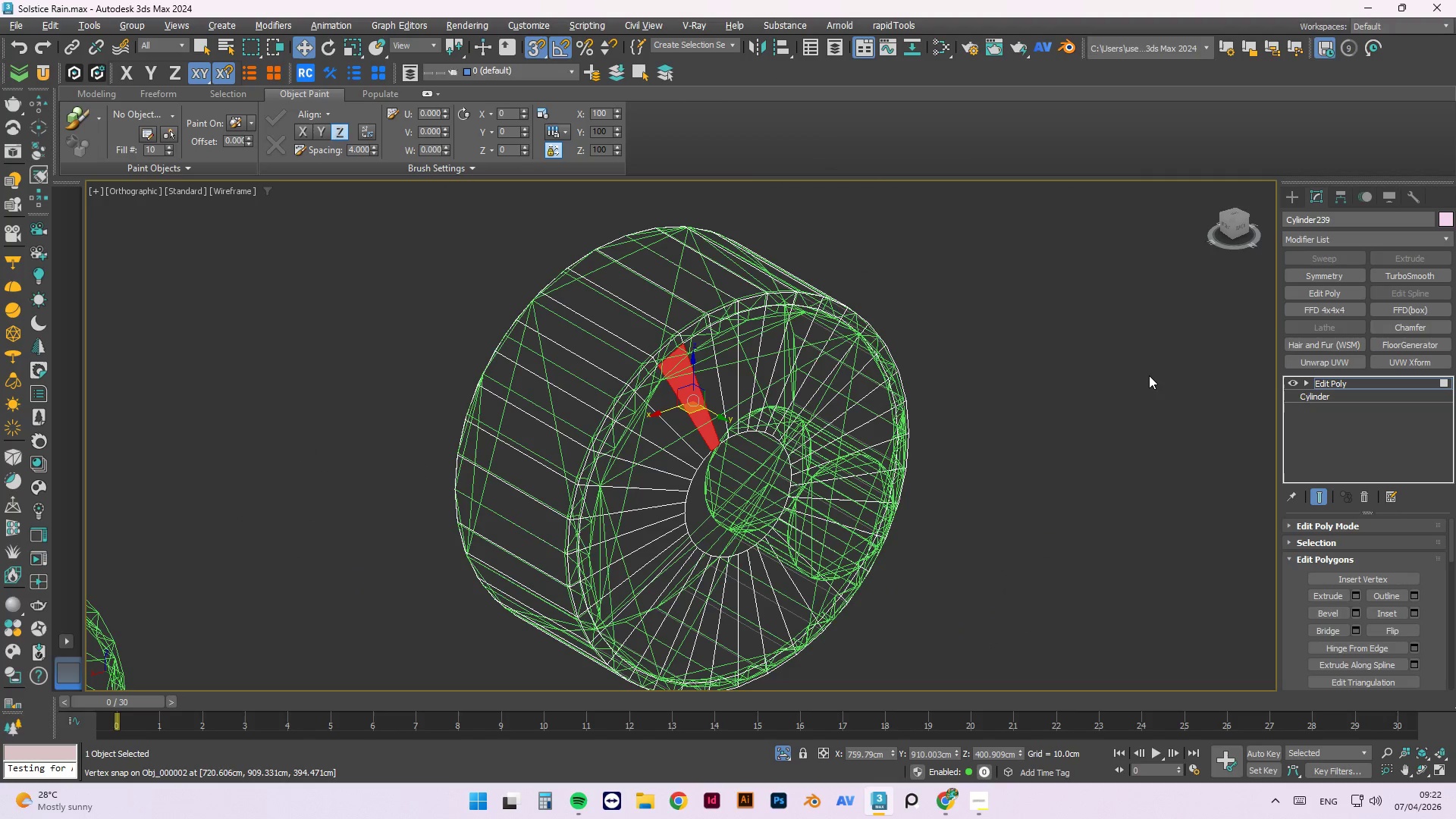 
key(Escape)
 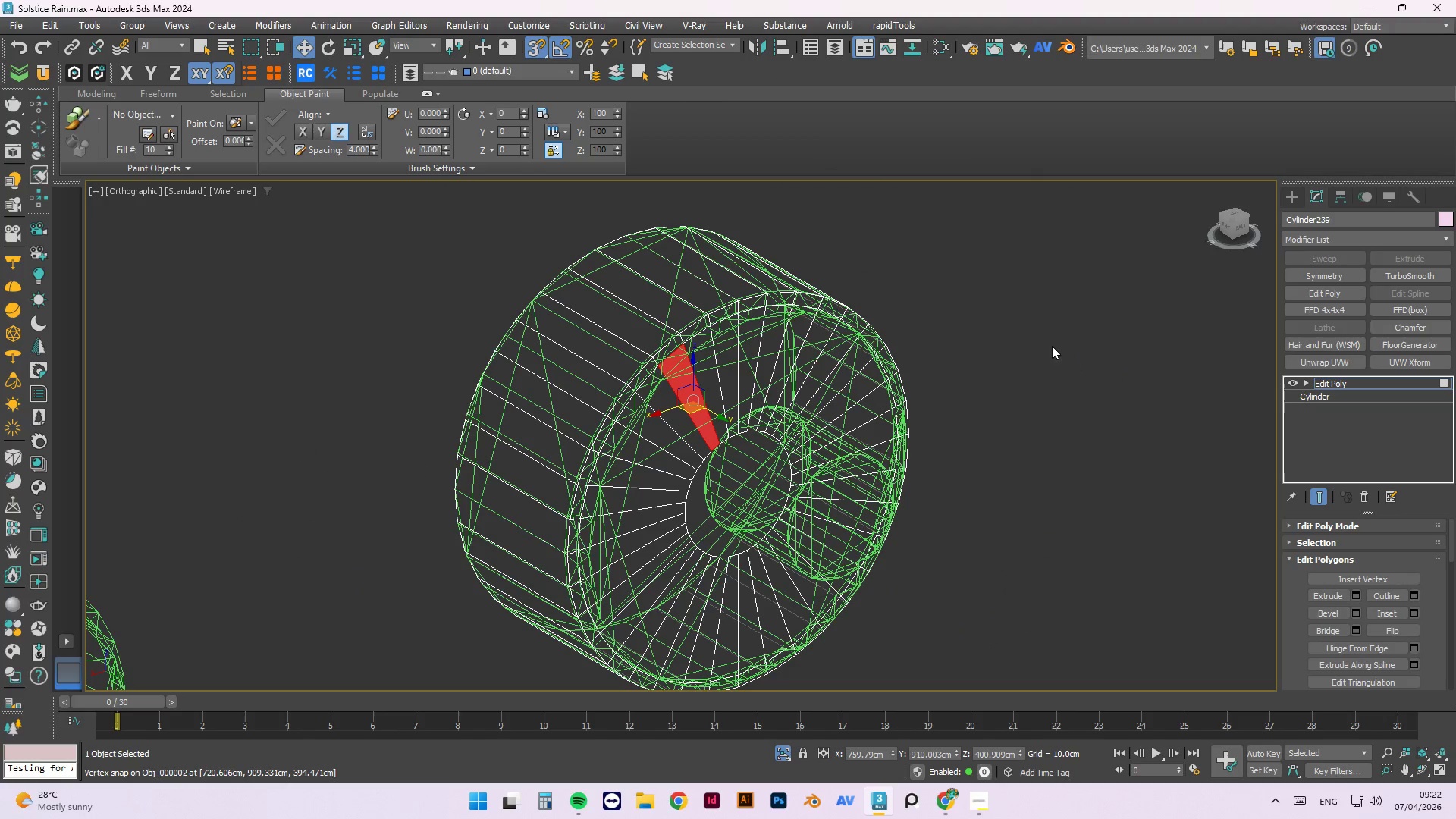 
left_click([1041, 337])
 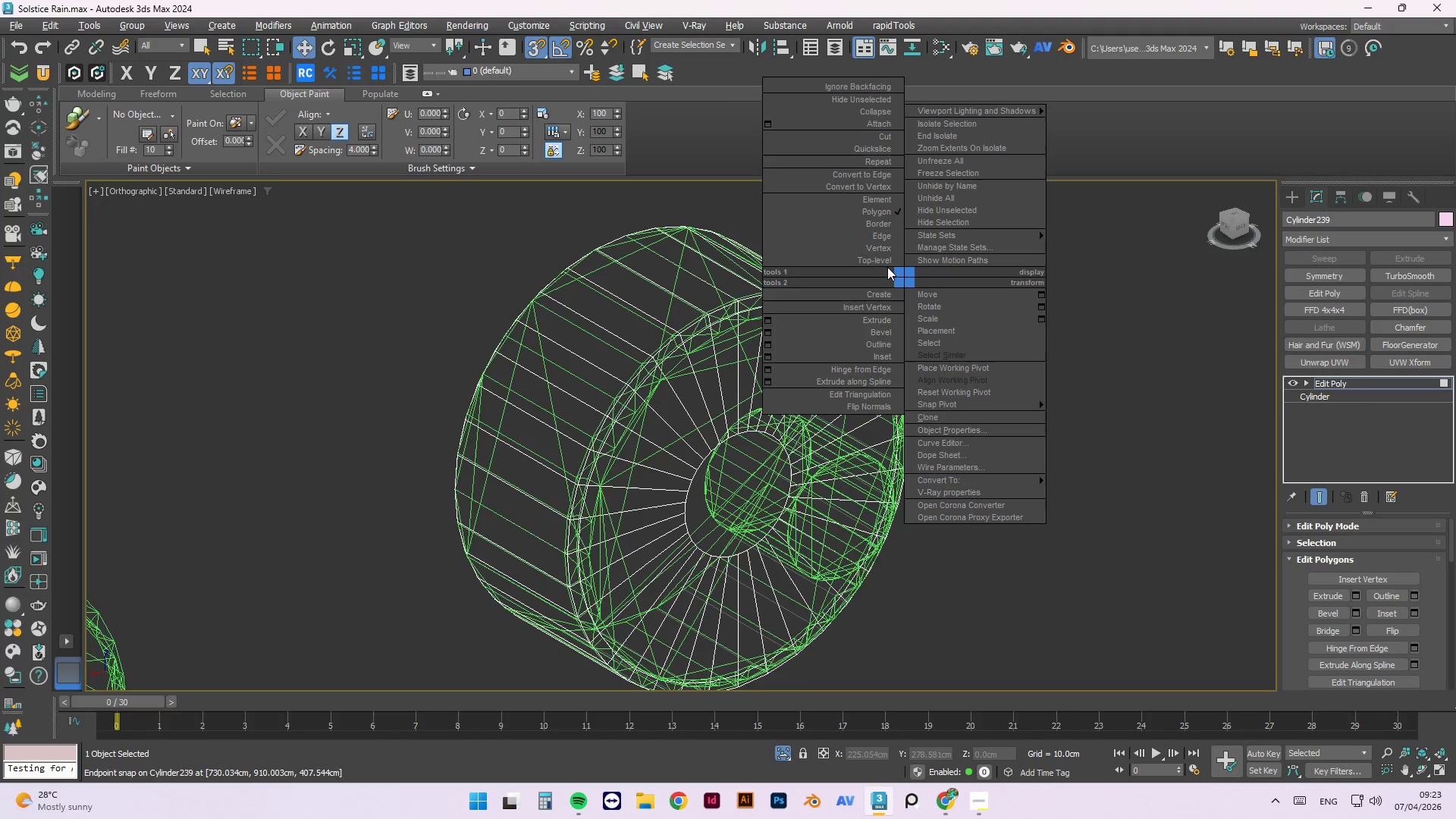 
double_click([932, 240])
 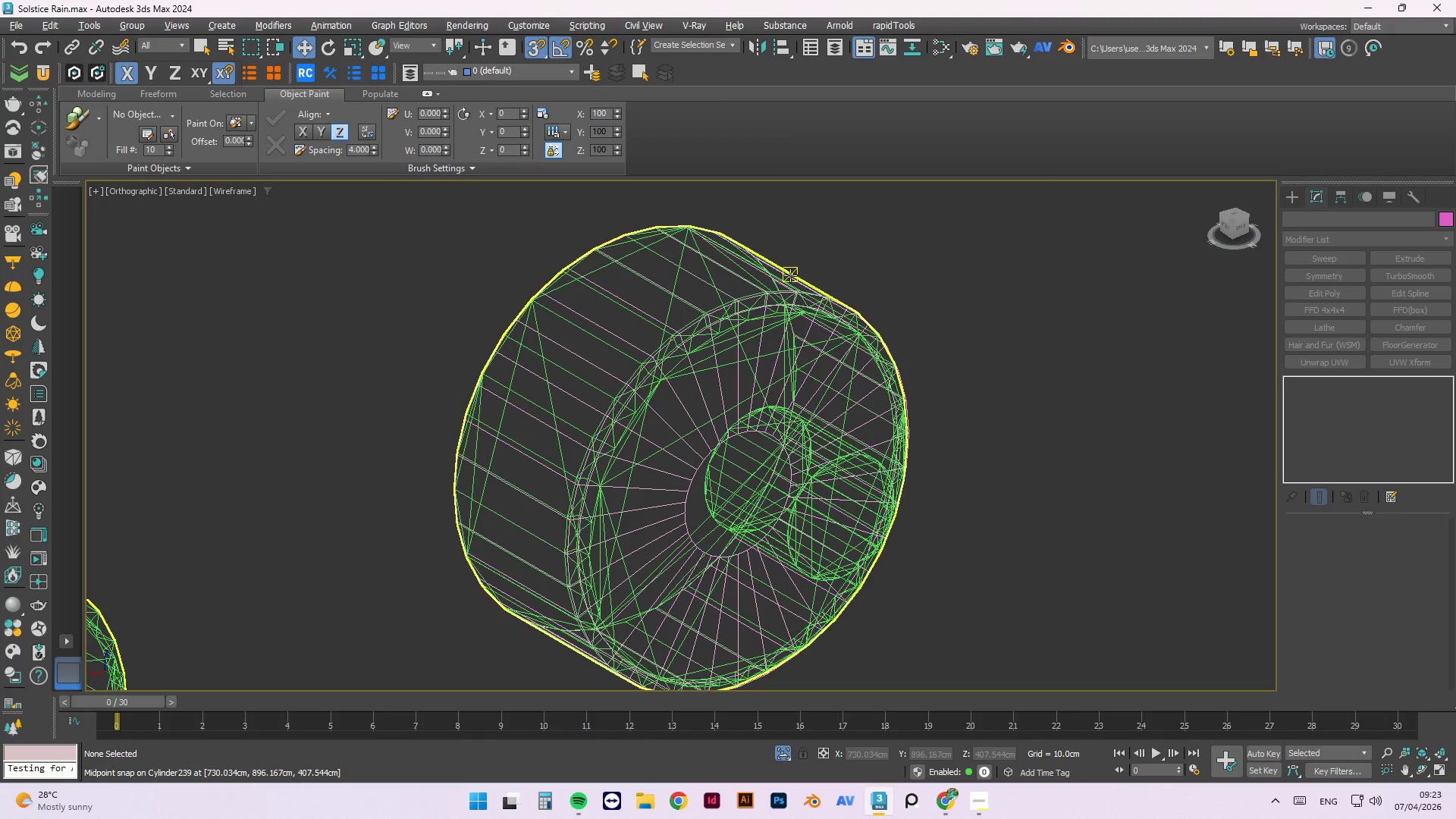 
left_click([790, 275])
 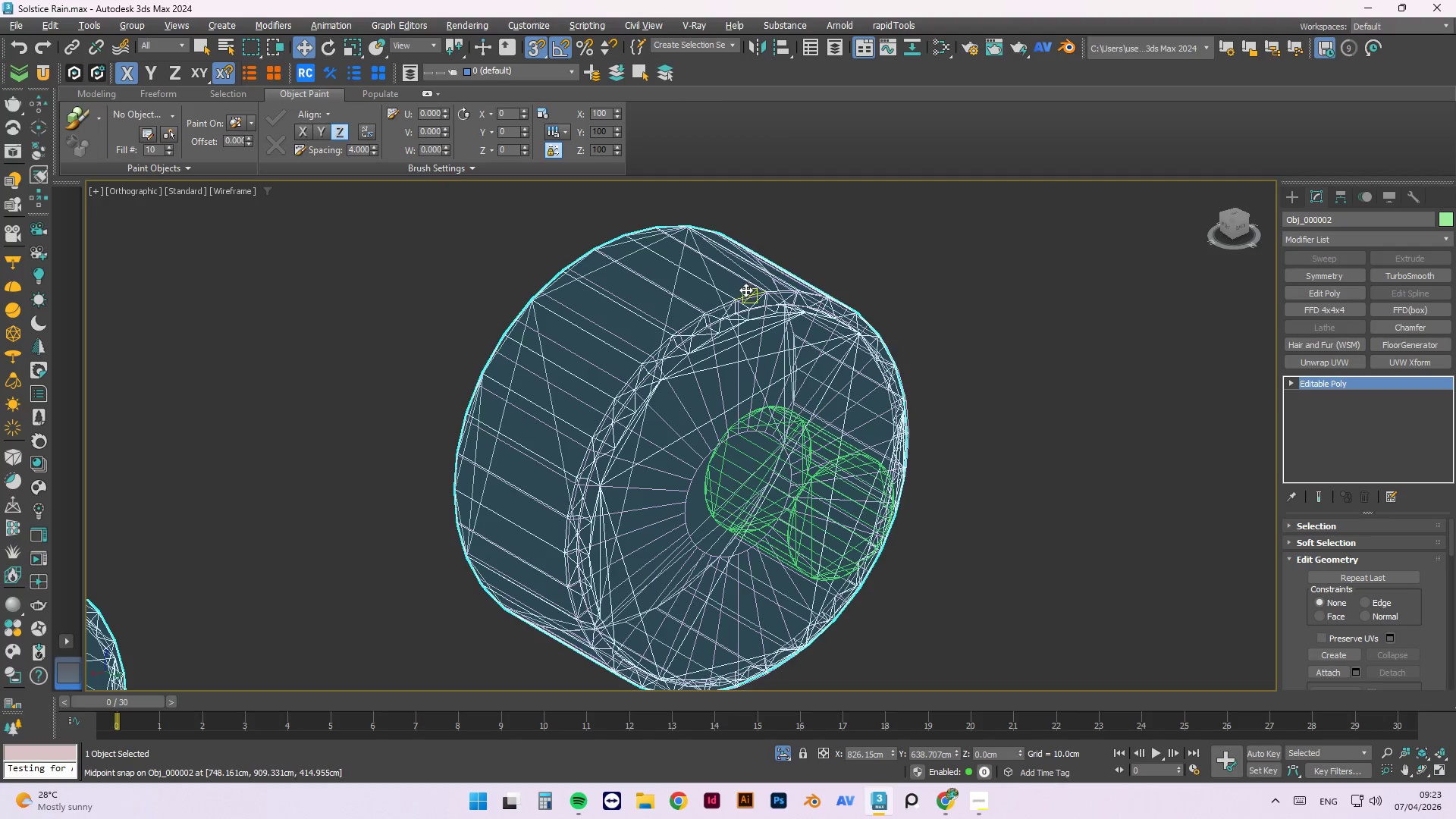 
scroll: coordinate [738, 301], scroll_direction: up, amount: 1.0
 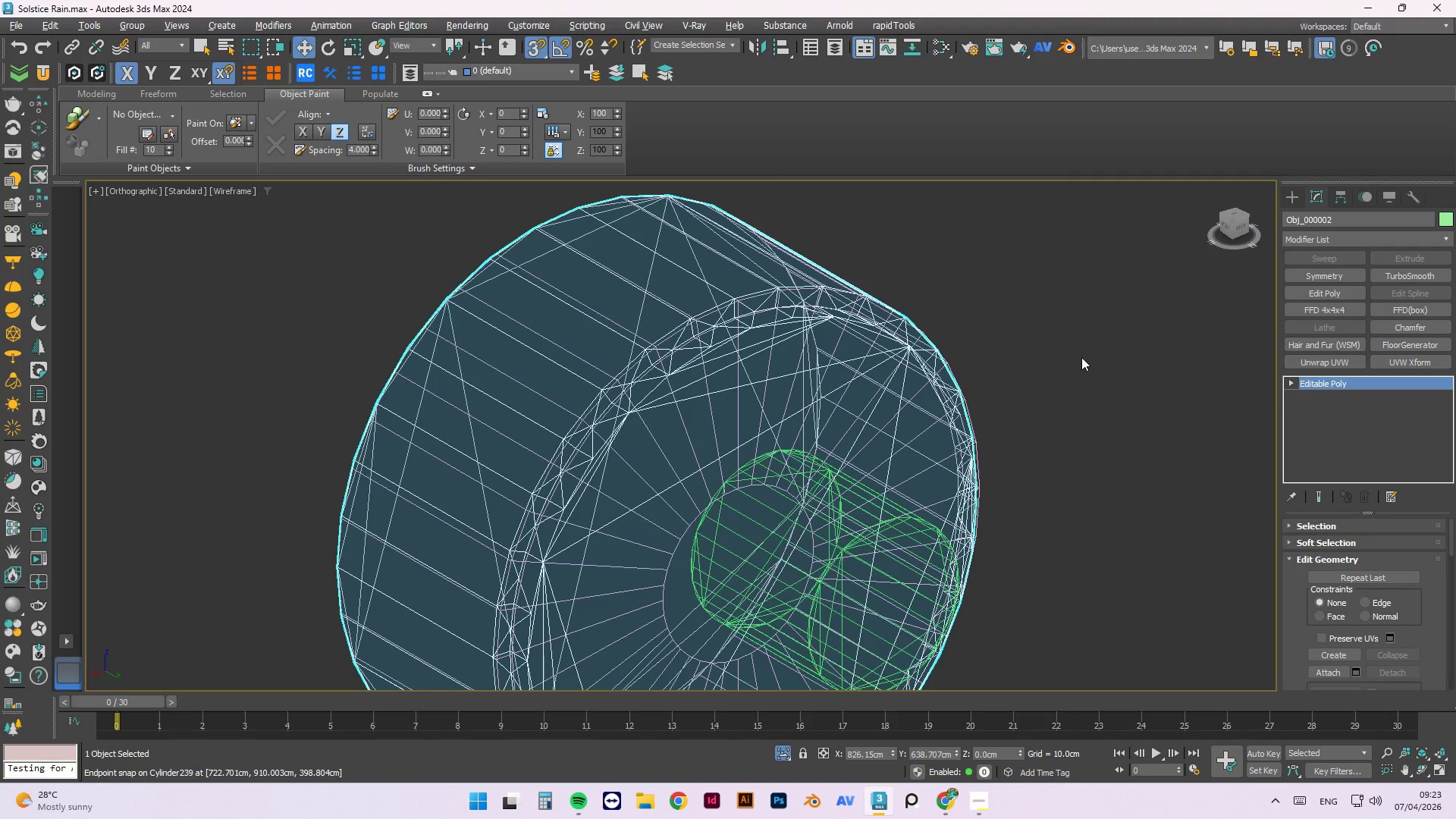 
key(4)
 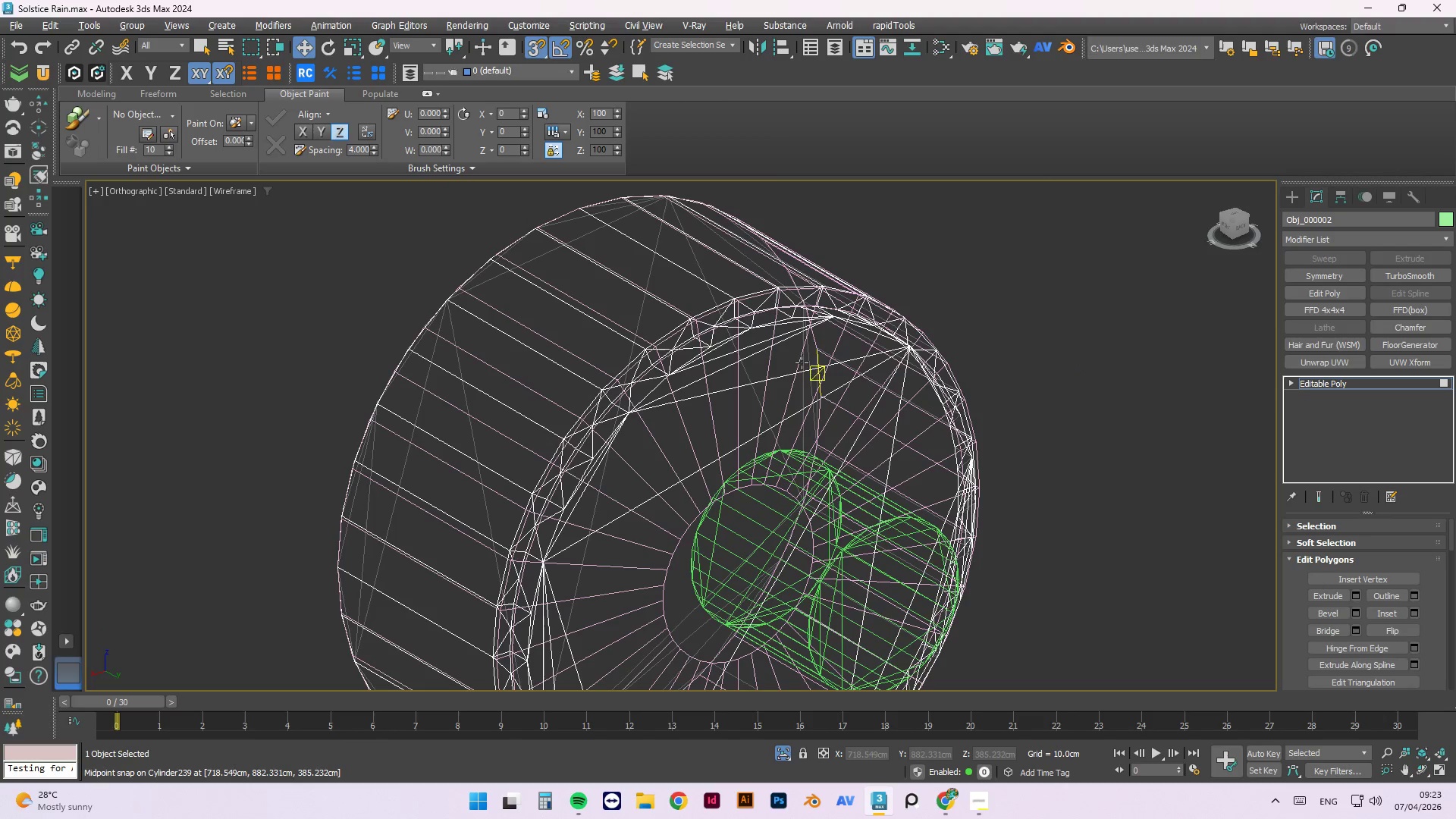 
left_click([799, 357])
 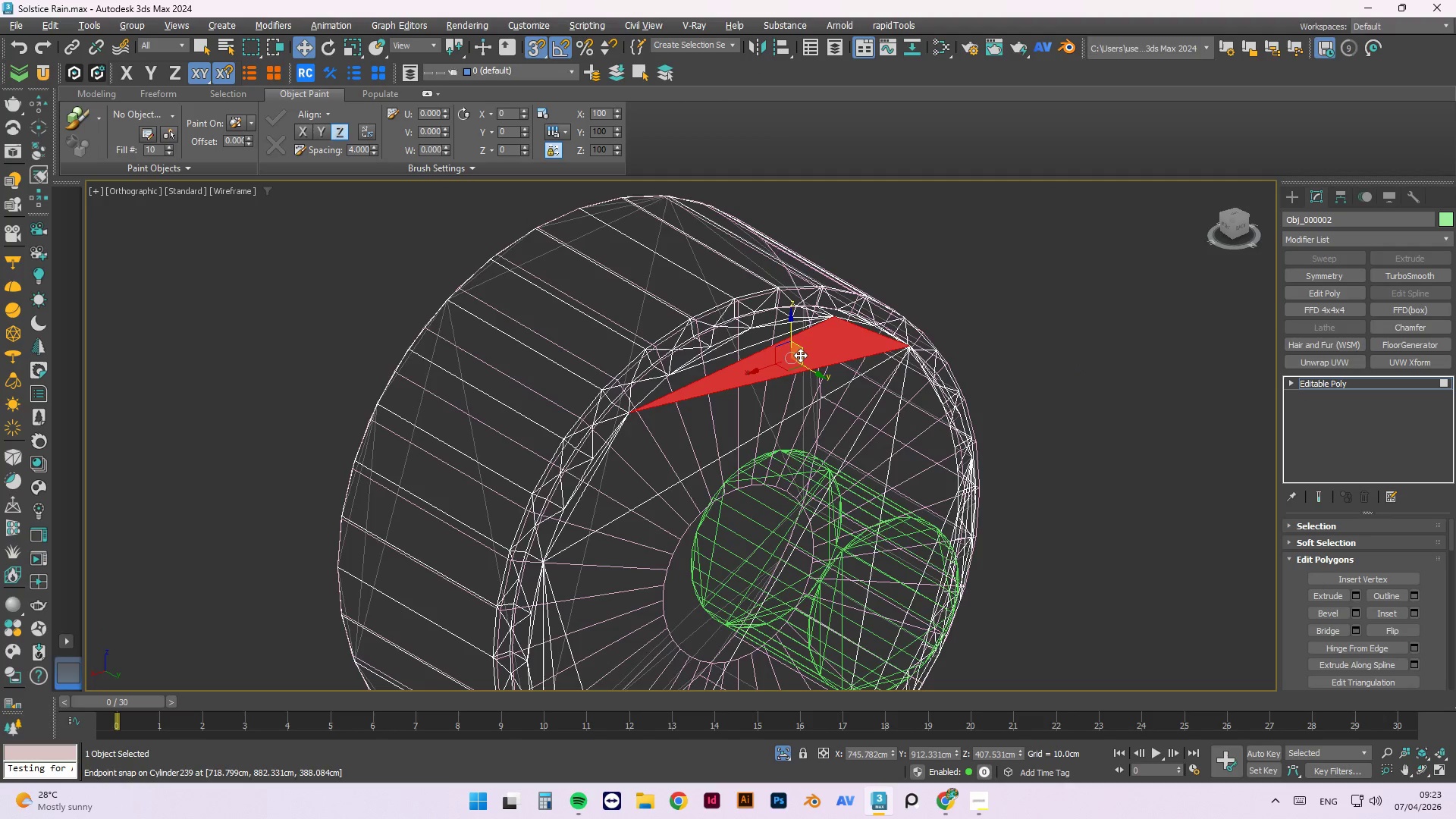 
hold_key(key=AltLeft, duration=1.5)
 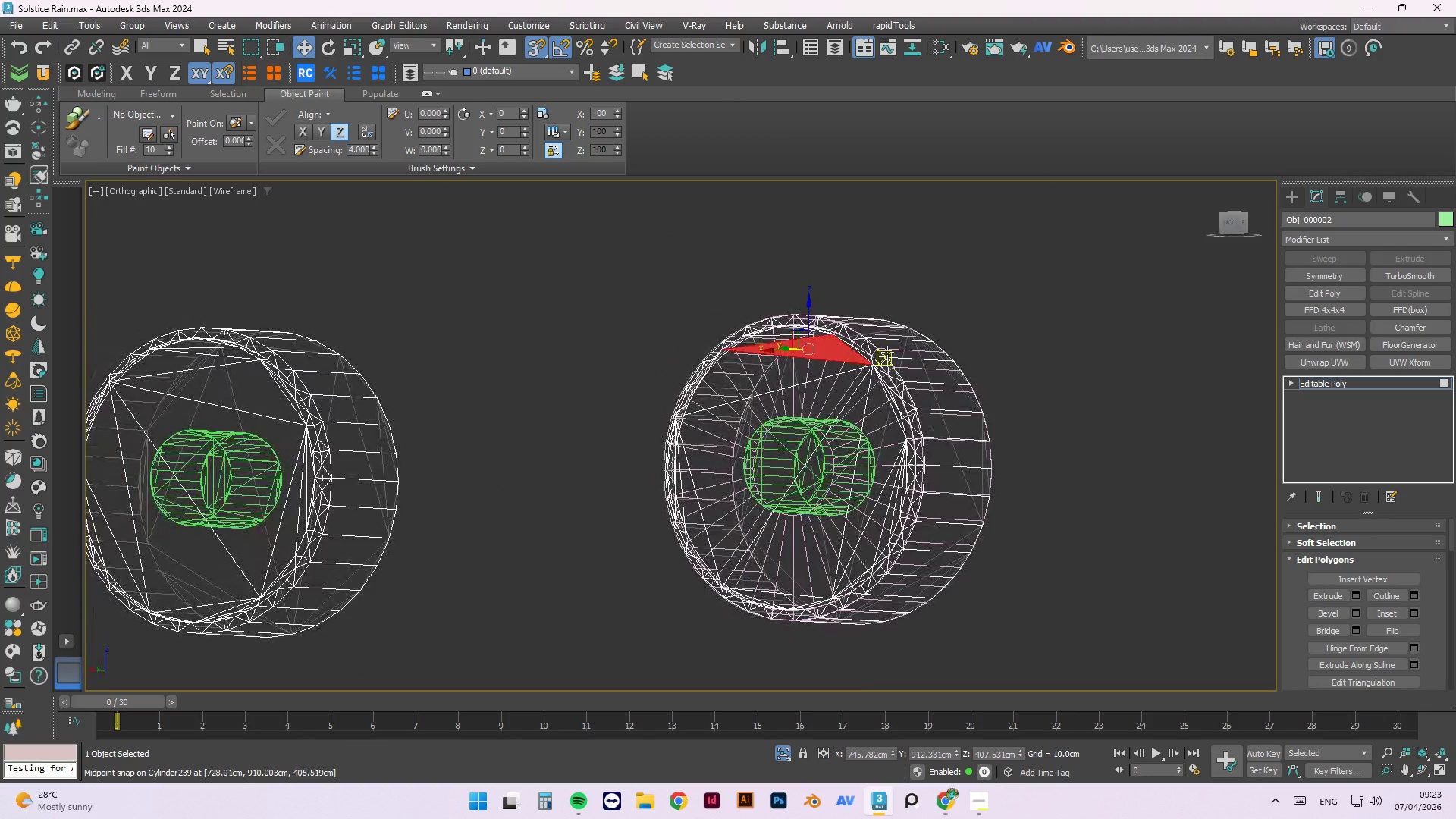 
scroll: coordinate [830, 340], scroll_direction: down, amount: 2.0
 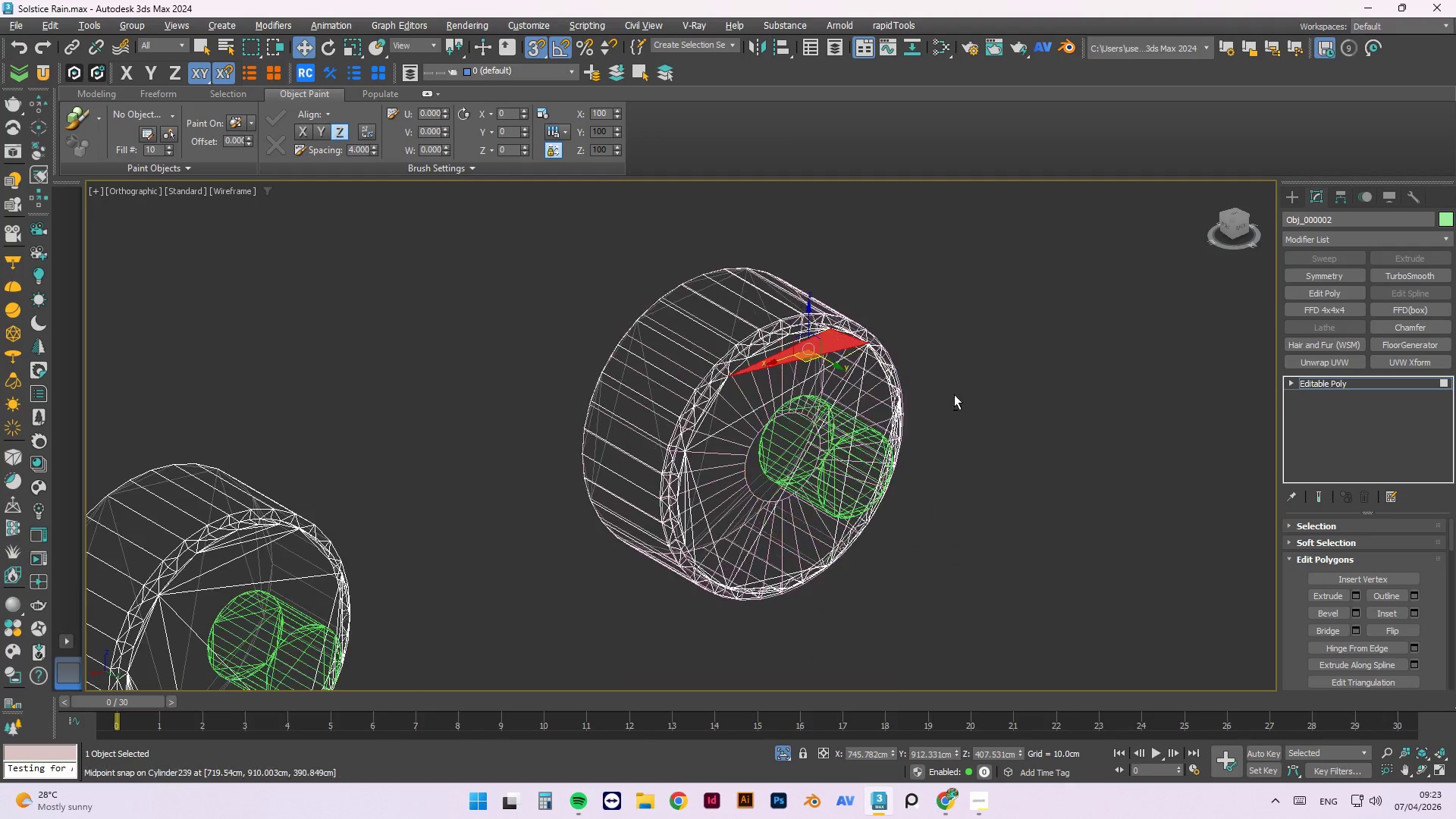 
hold_key(key=AltLeft, duration=0.5)
 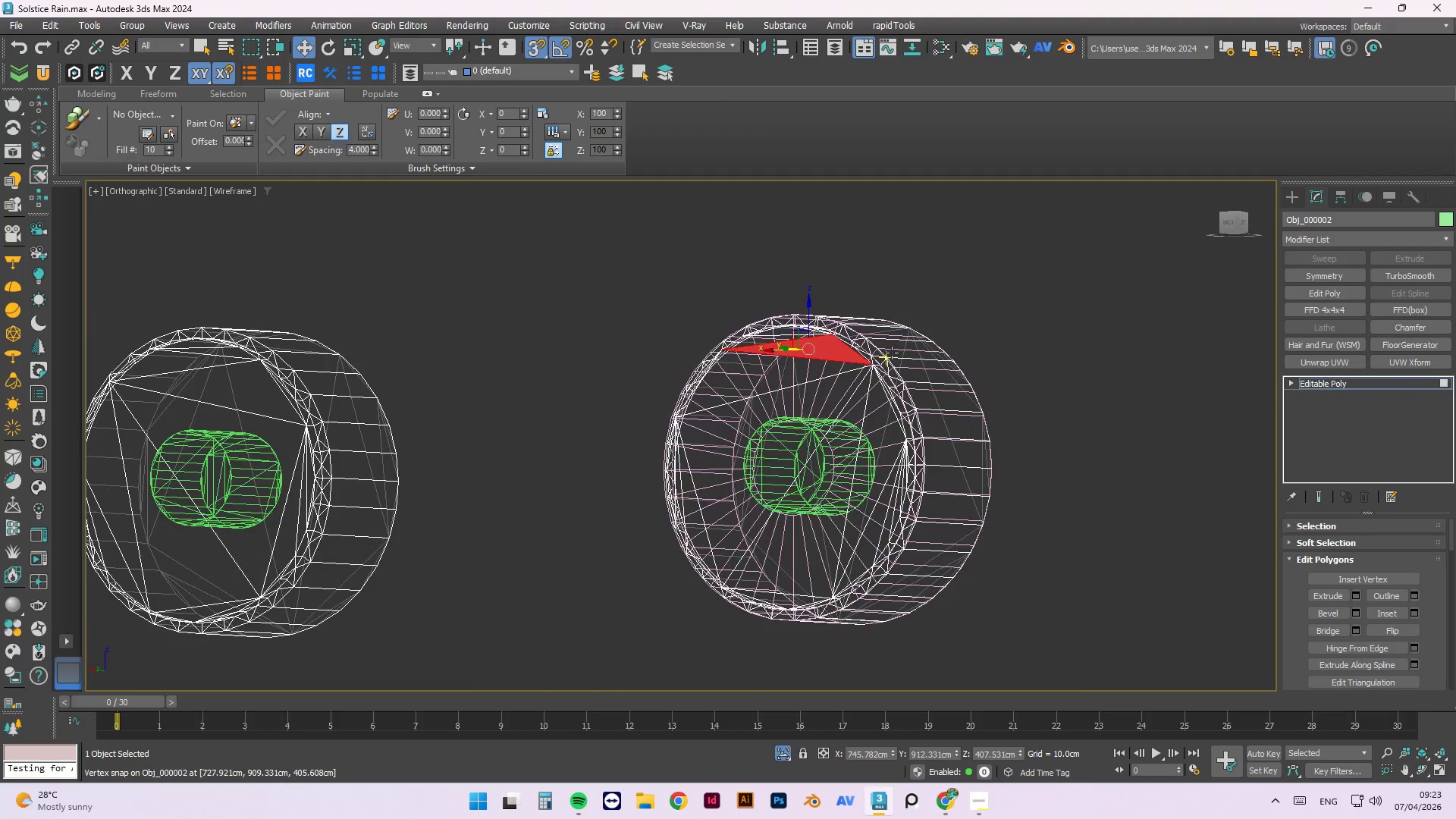 
scroll: coordinate [879, 364], scroll_direction: up, amount: 4.0
 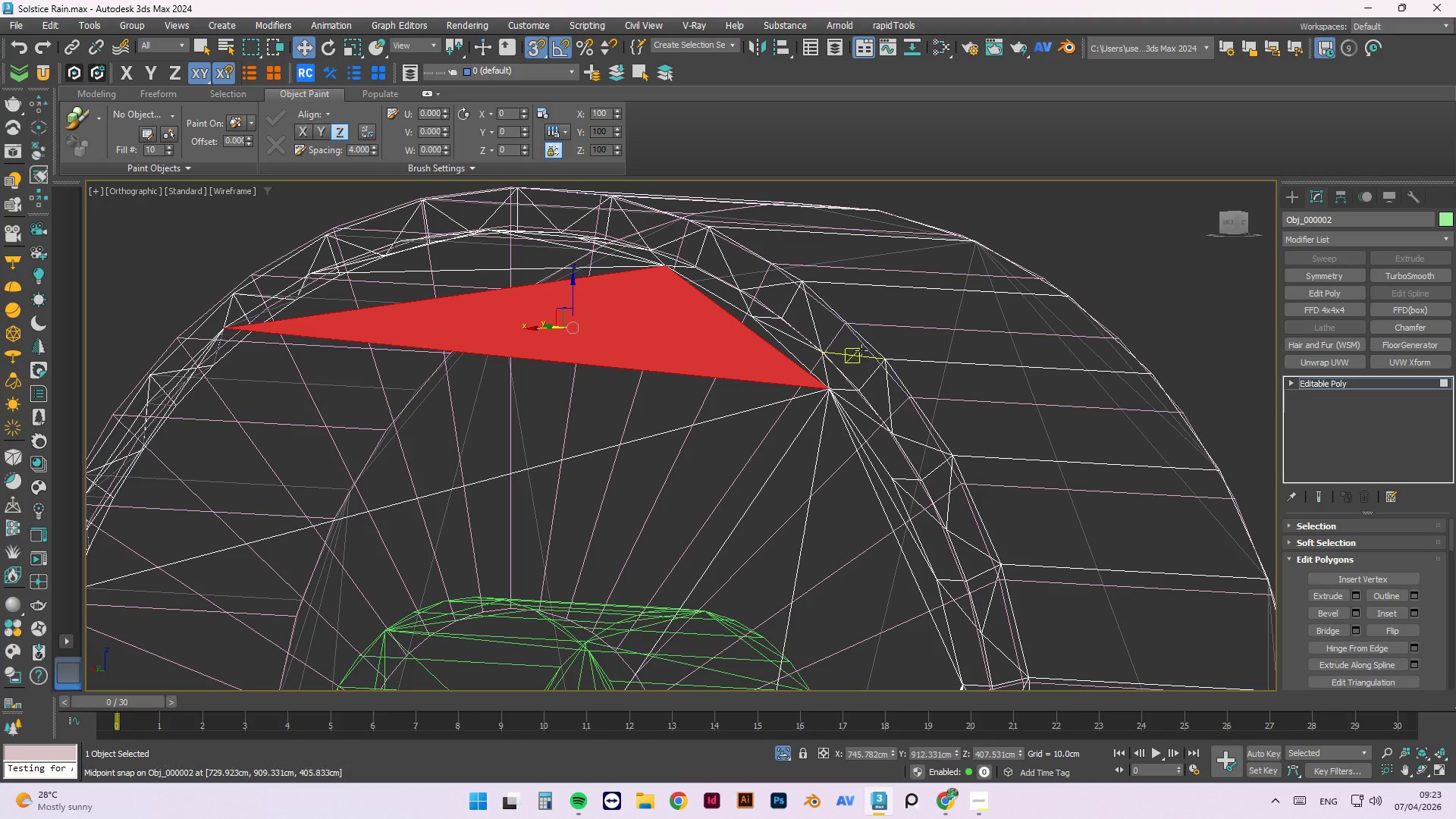 
left_click([861, 350])
 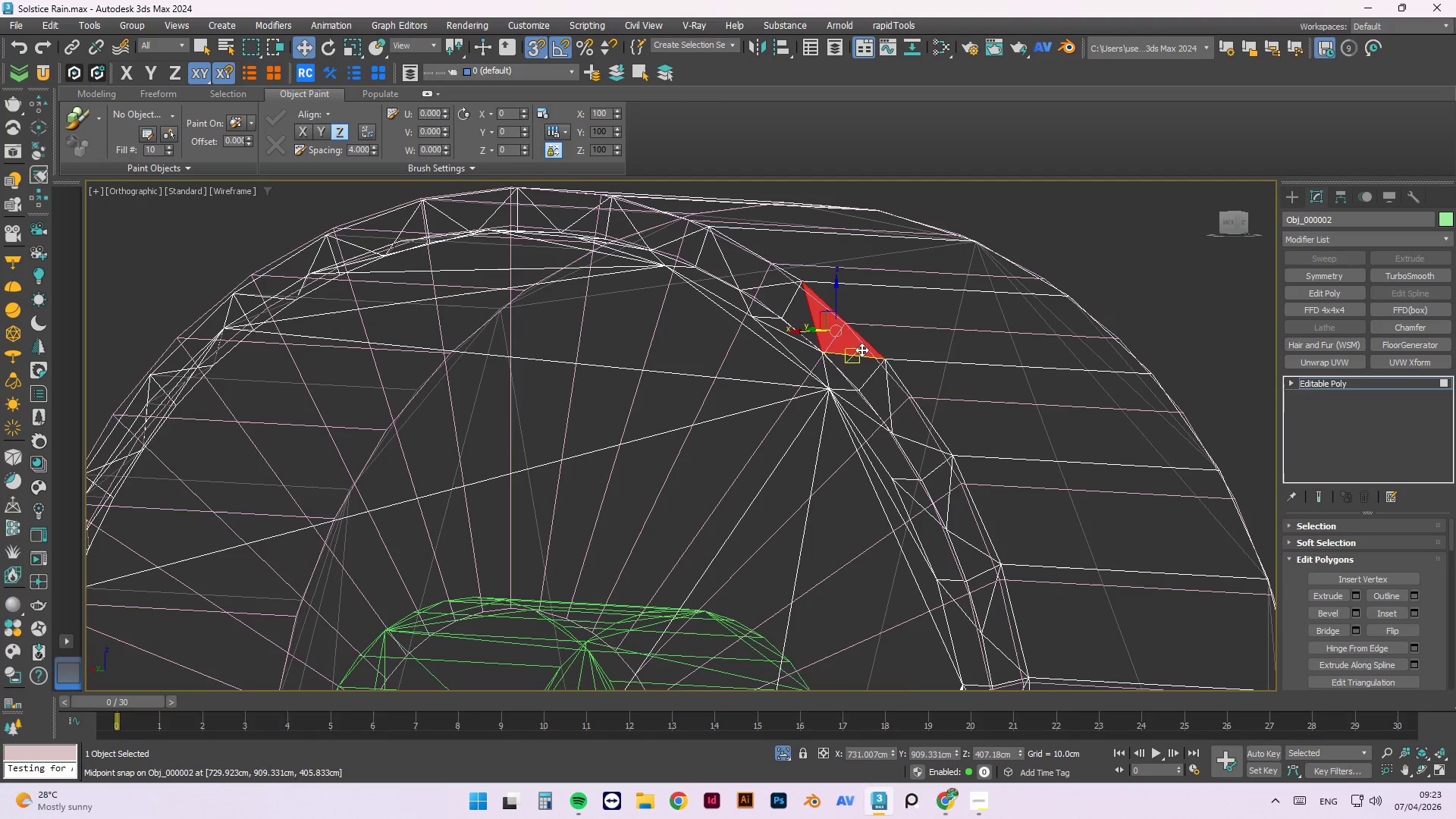 
key(Escape)
 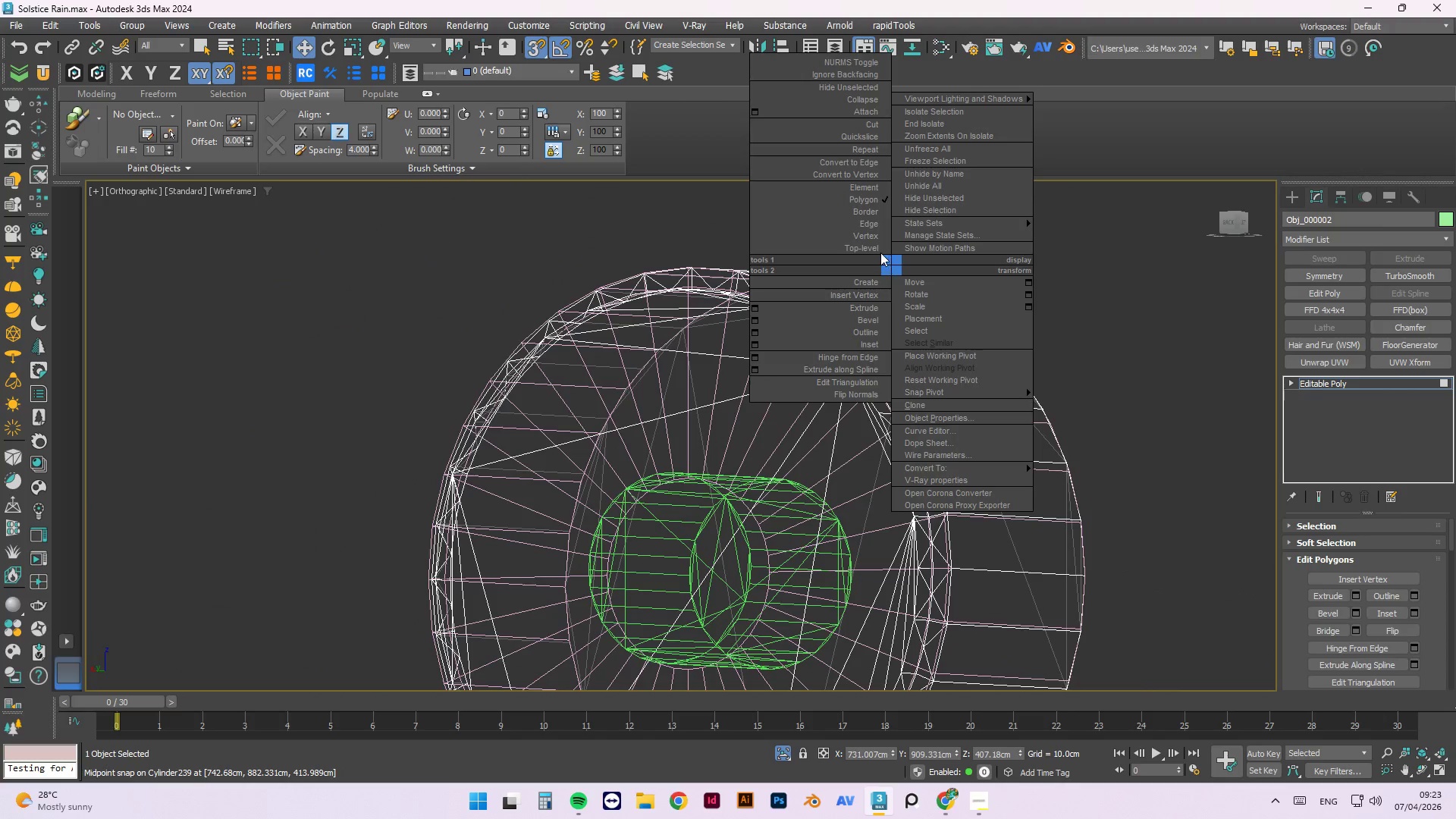 
scroll: coordinate [866, 347], scroll_direction: down, amount: 2.0
 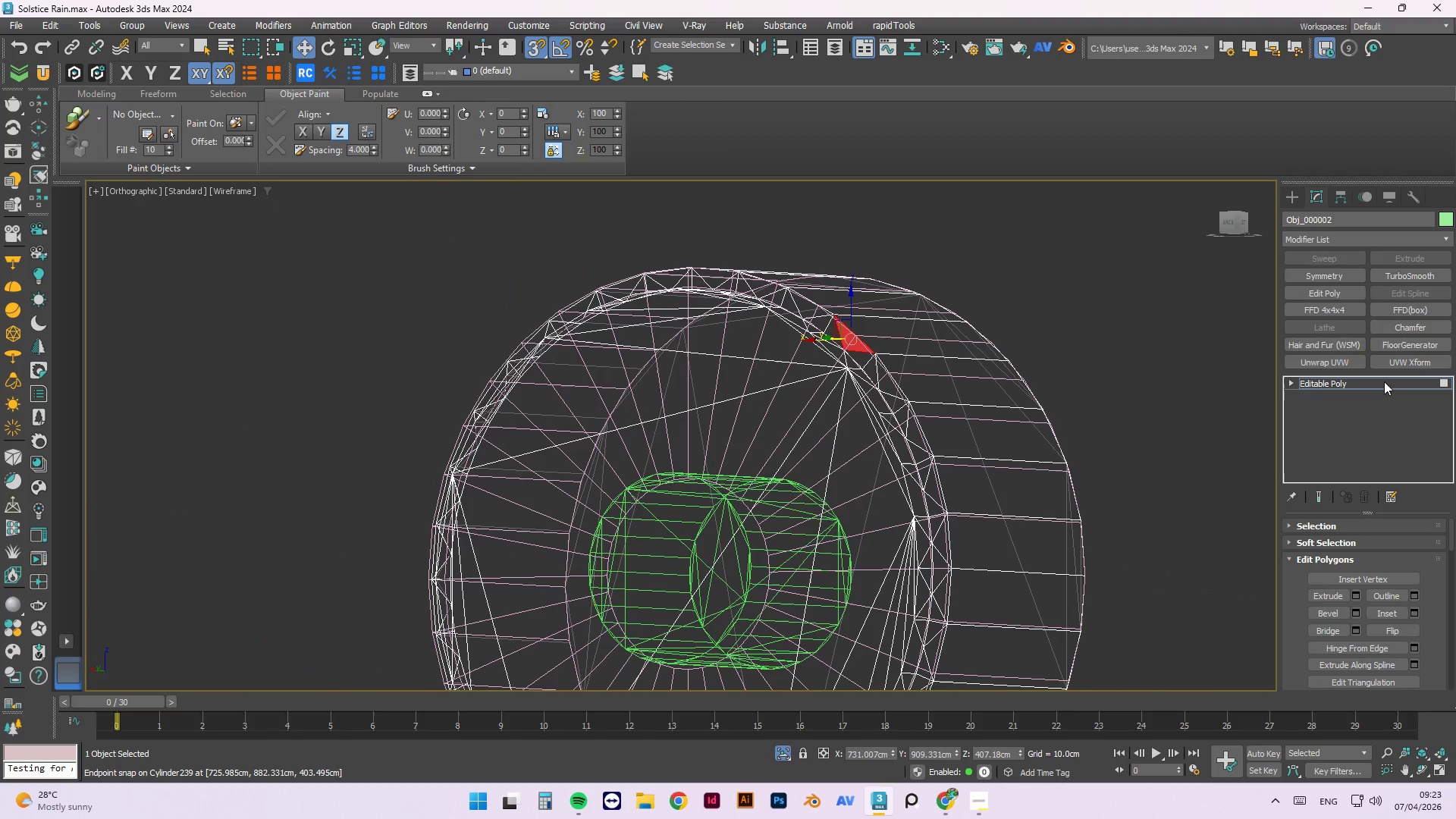 
left_click([876, 248])
 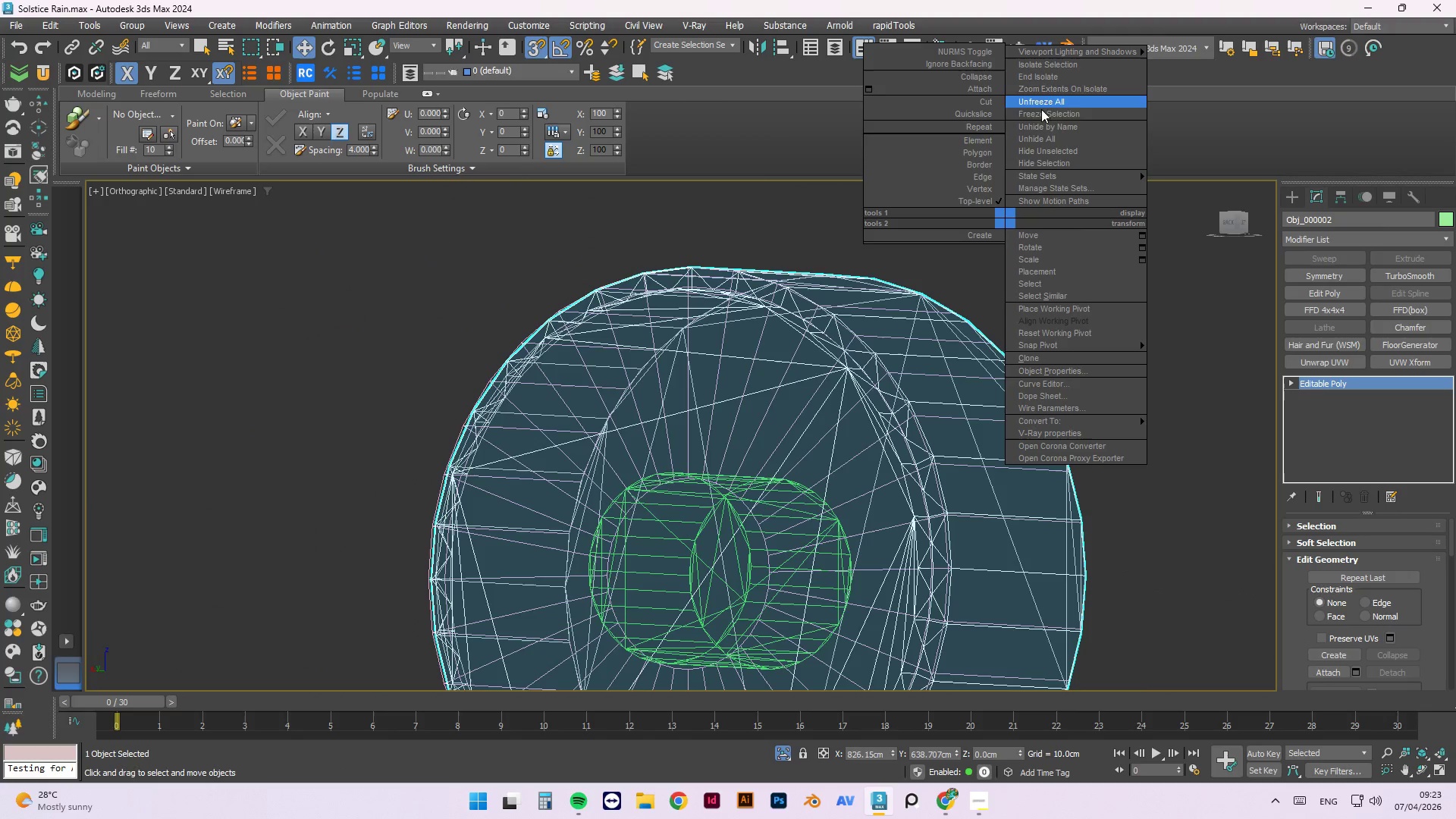 
left_click([1040, 115])
 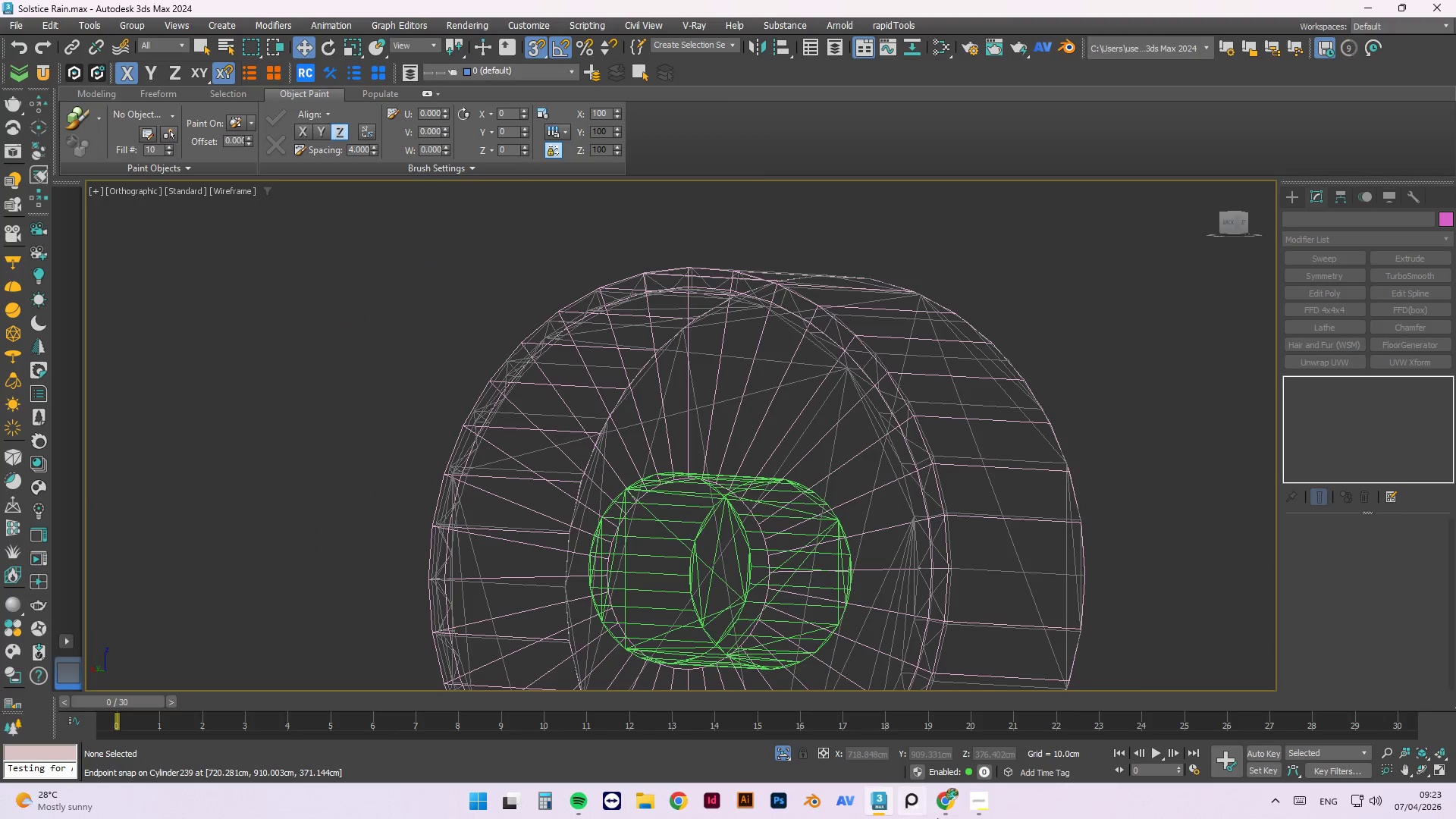 
left_click([969, 799])